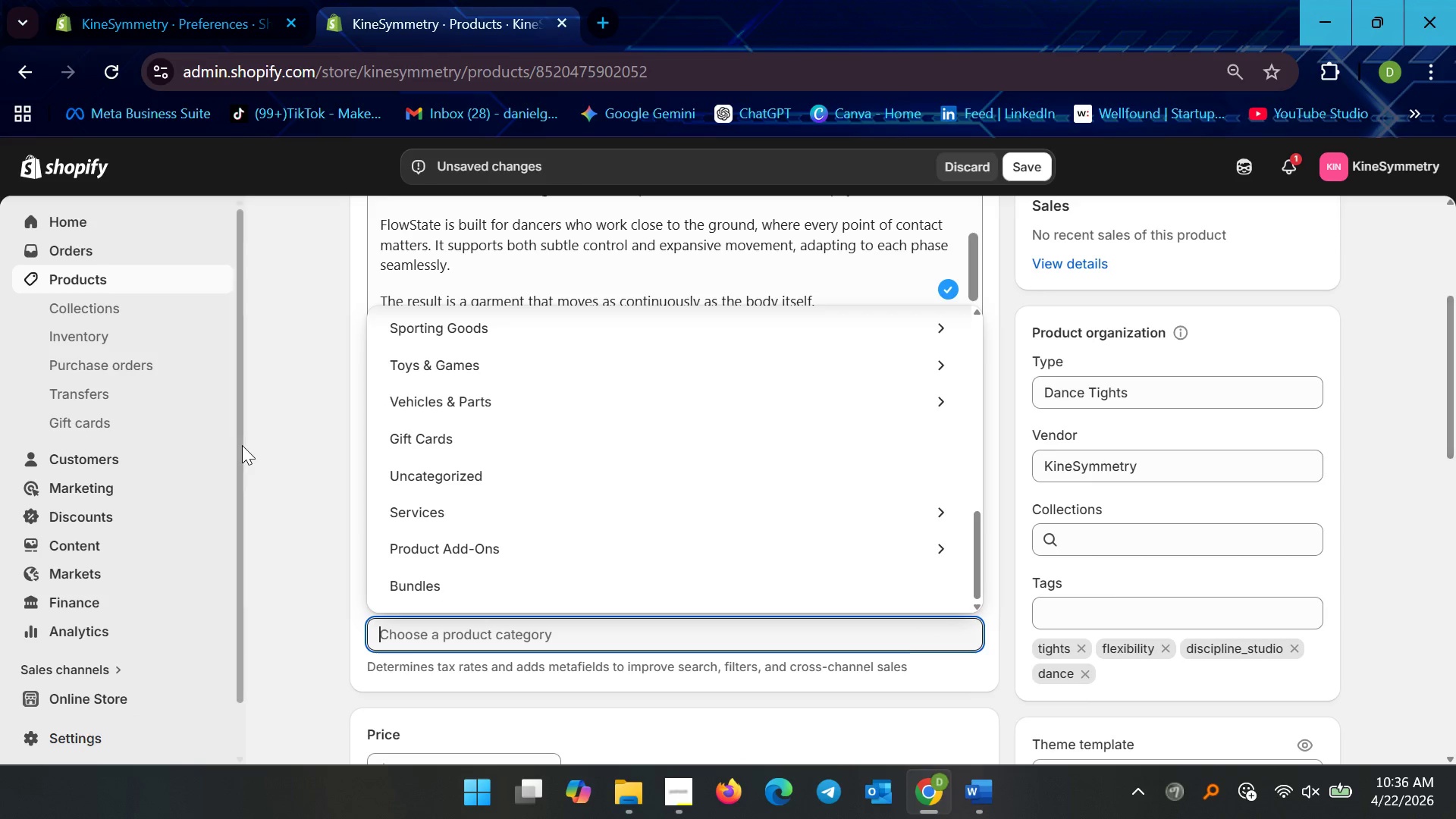 
left_click([300, 438])
 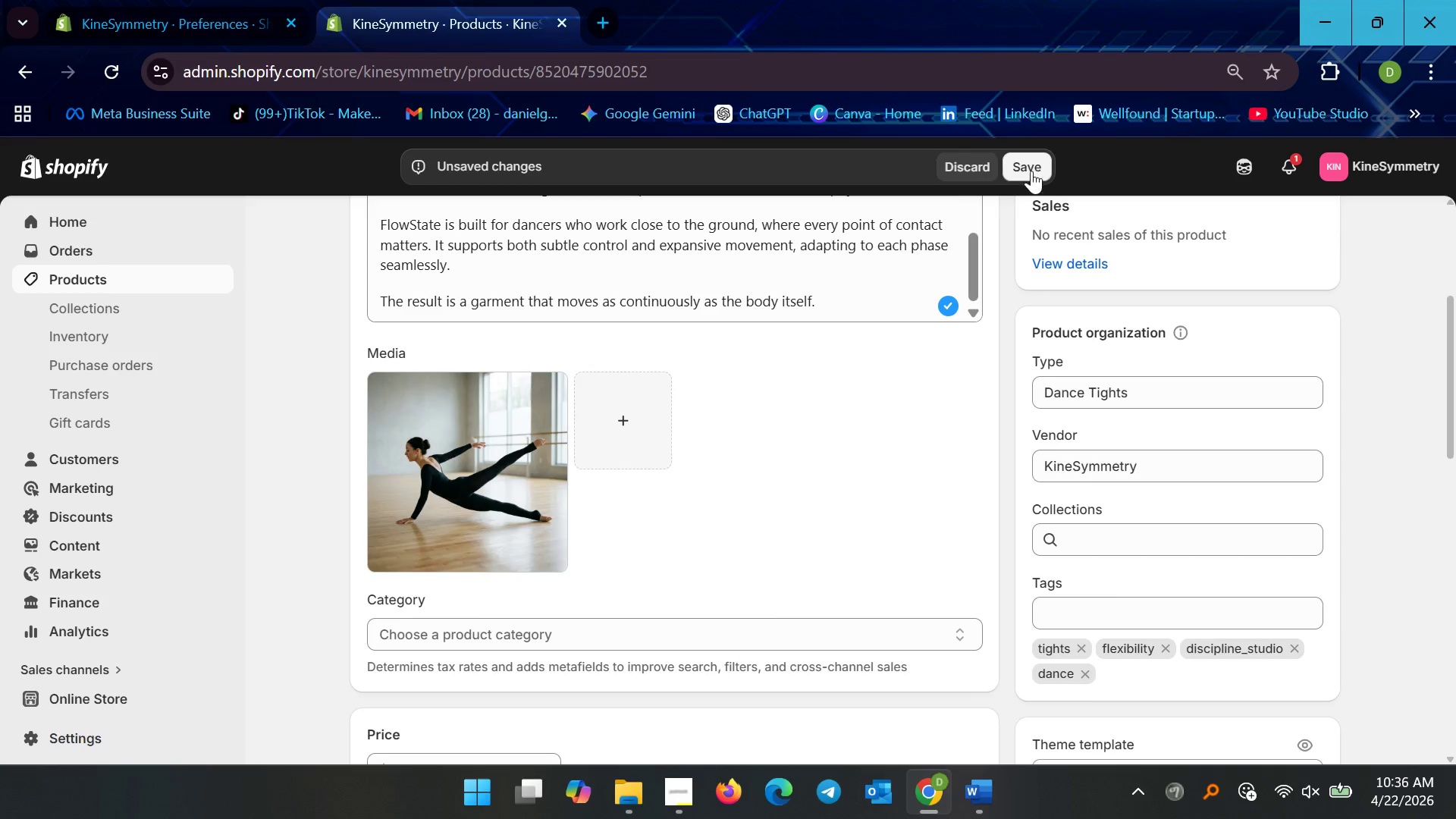 
left_click([1031, 166])
 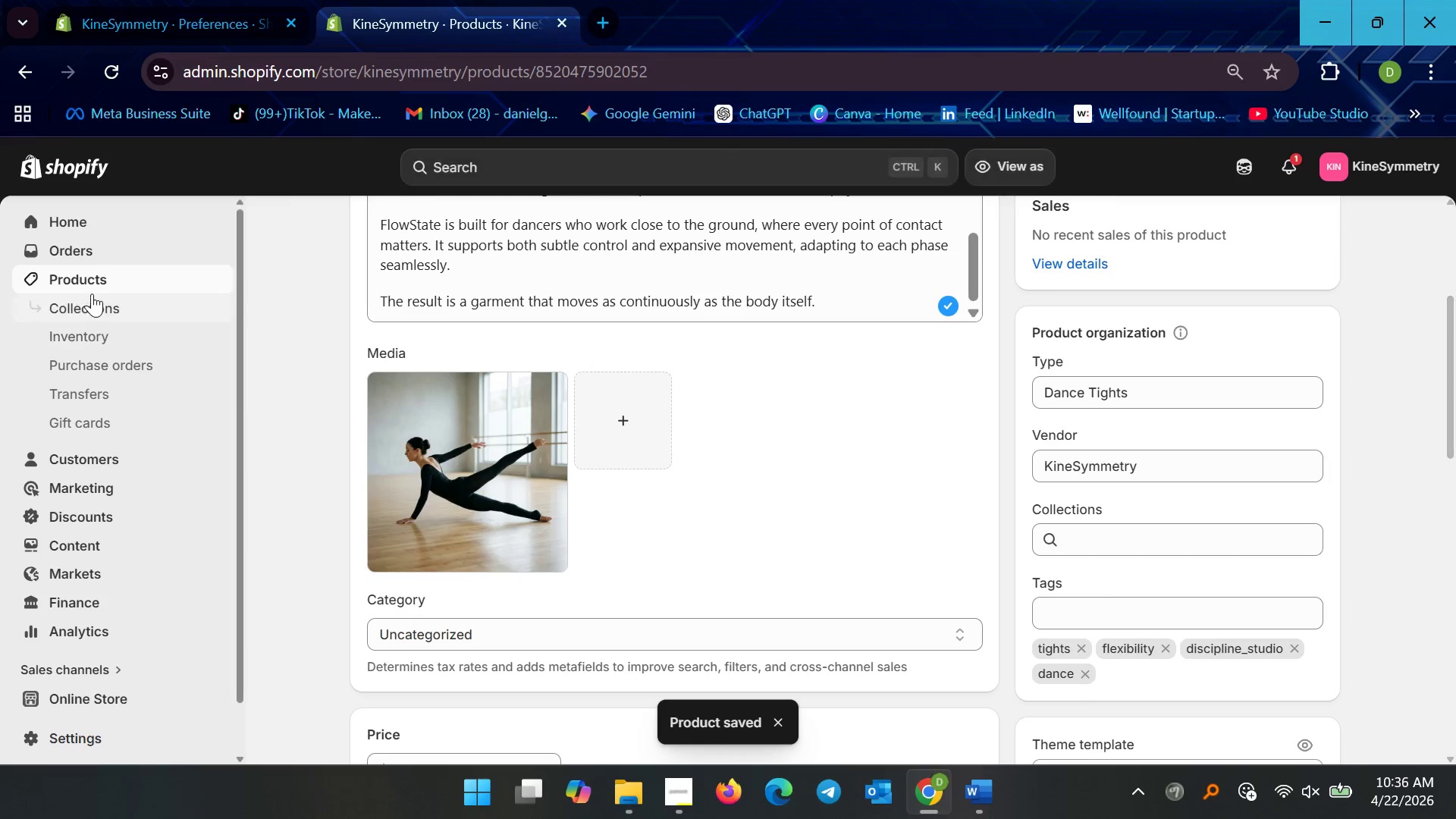 
left_click([99, 280])
 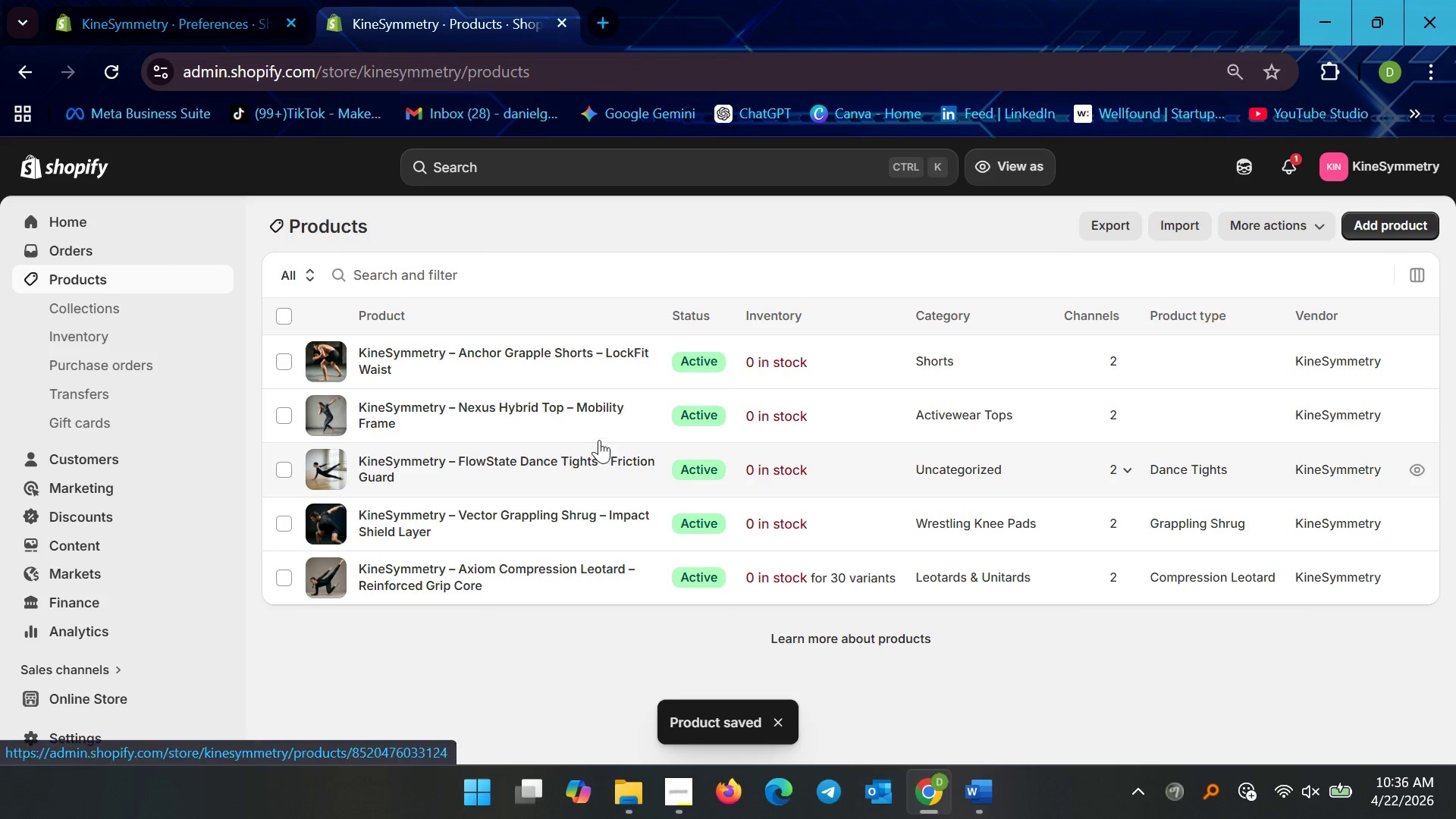 
left_click([531, 411])
 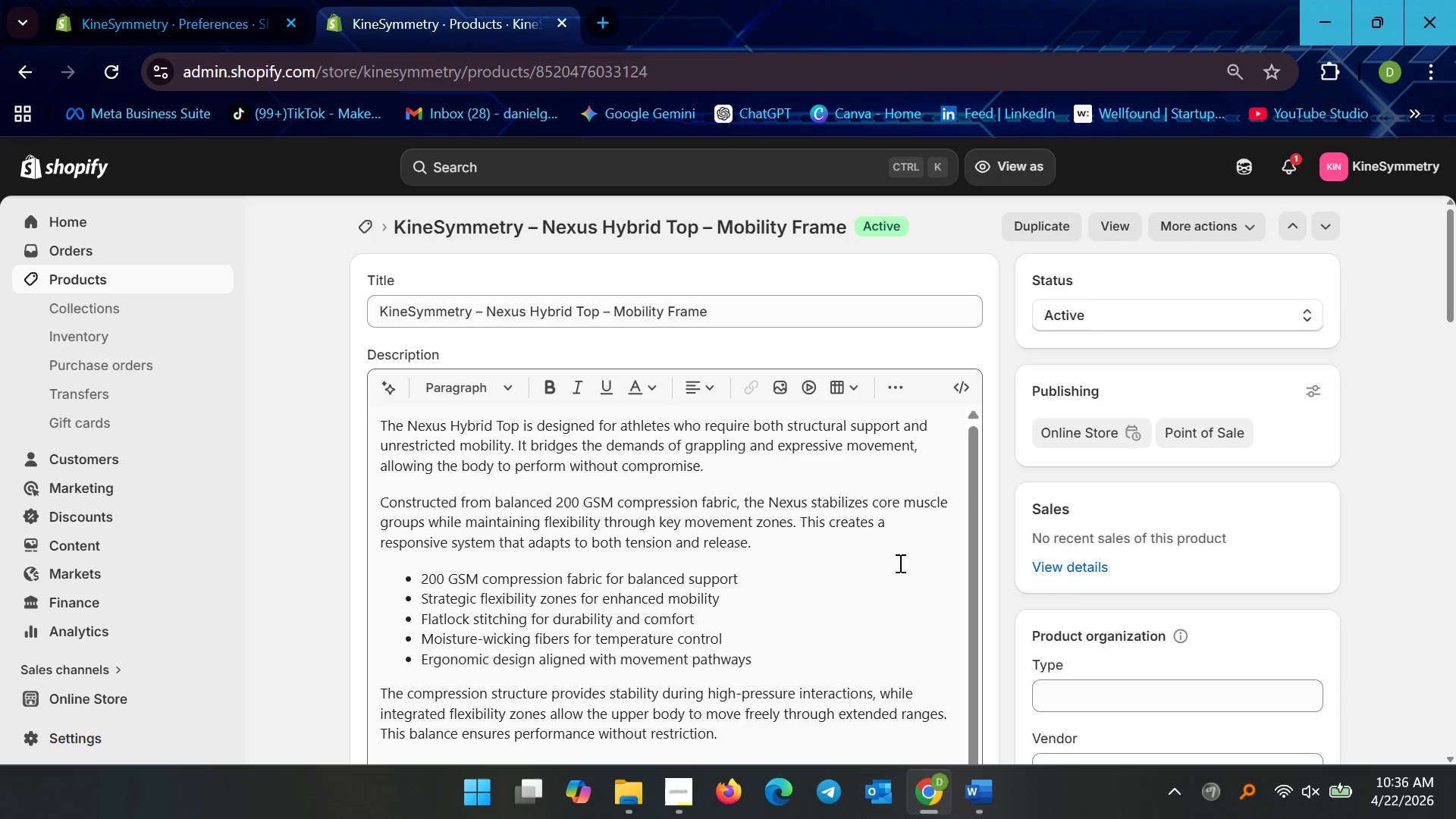 
scroll: coordinate [832, 581], scroll_direction: down, amount: 7.0
 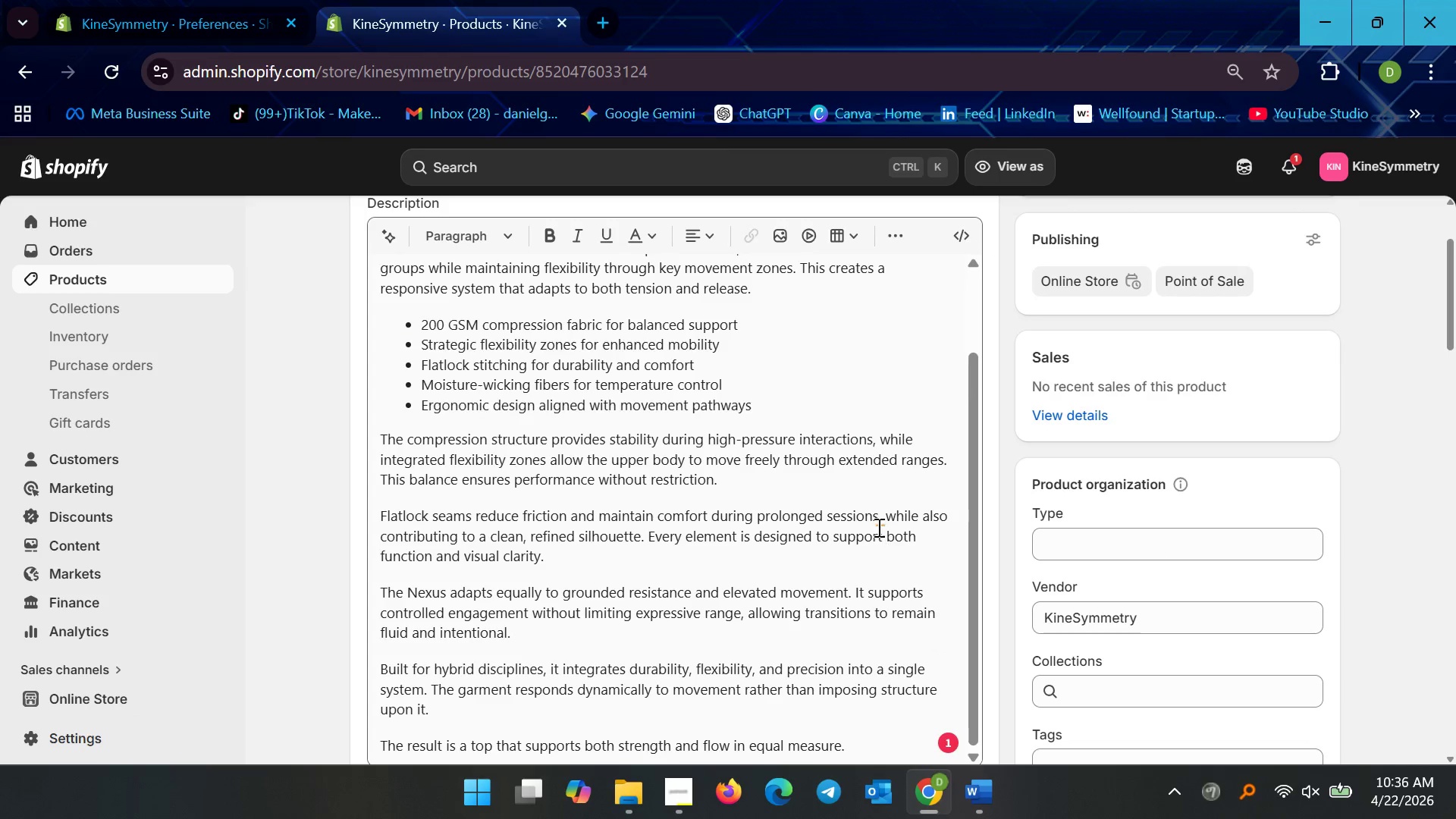 
left_click([879, 522])
 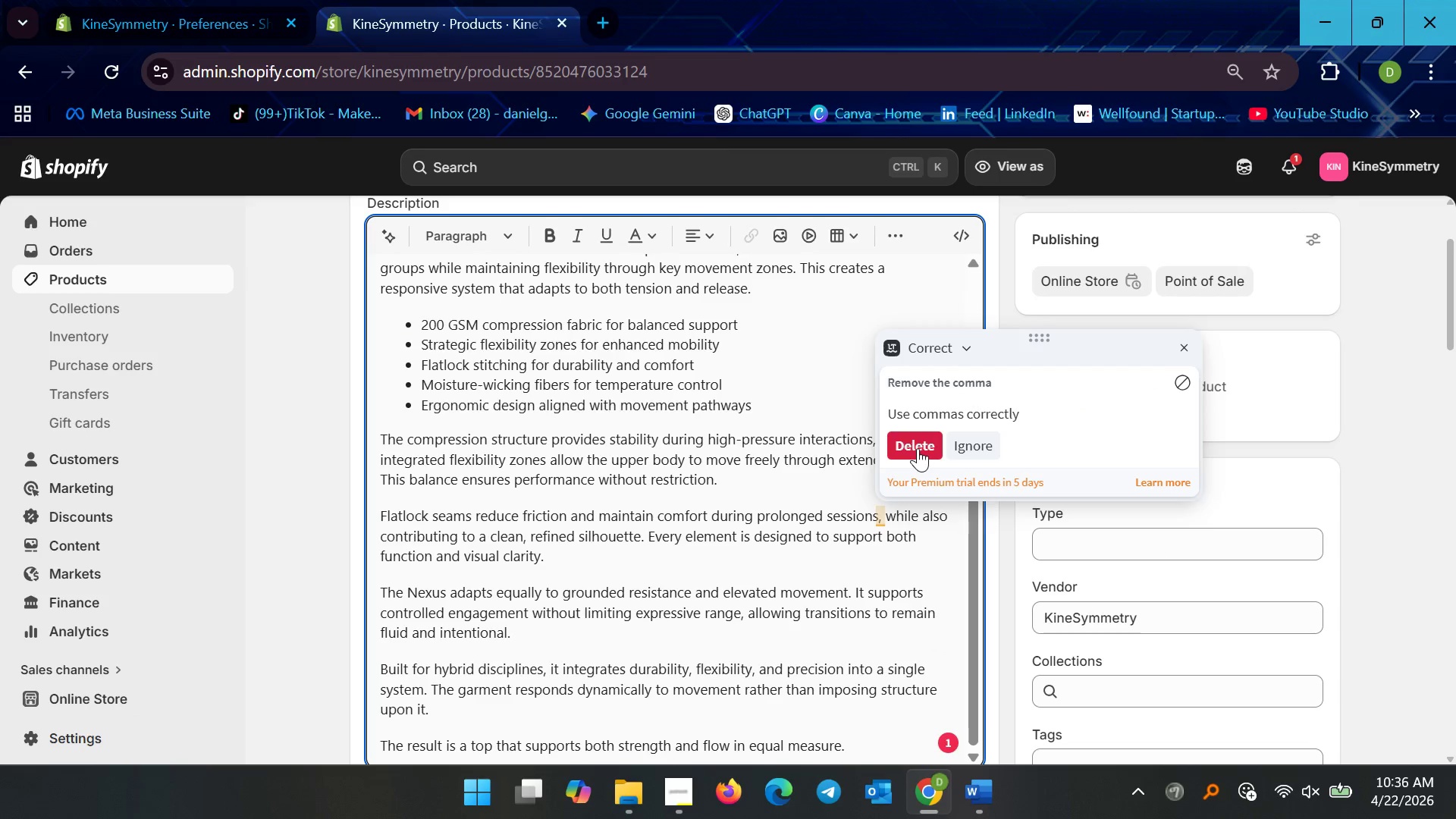 
left_click([918, 448])
 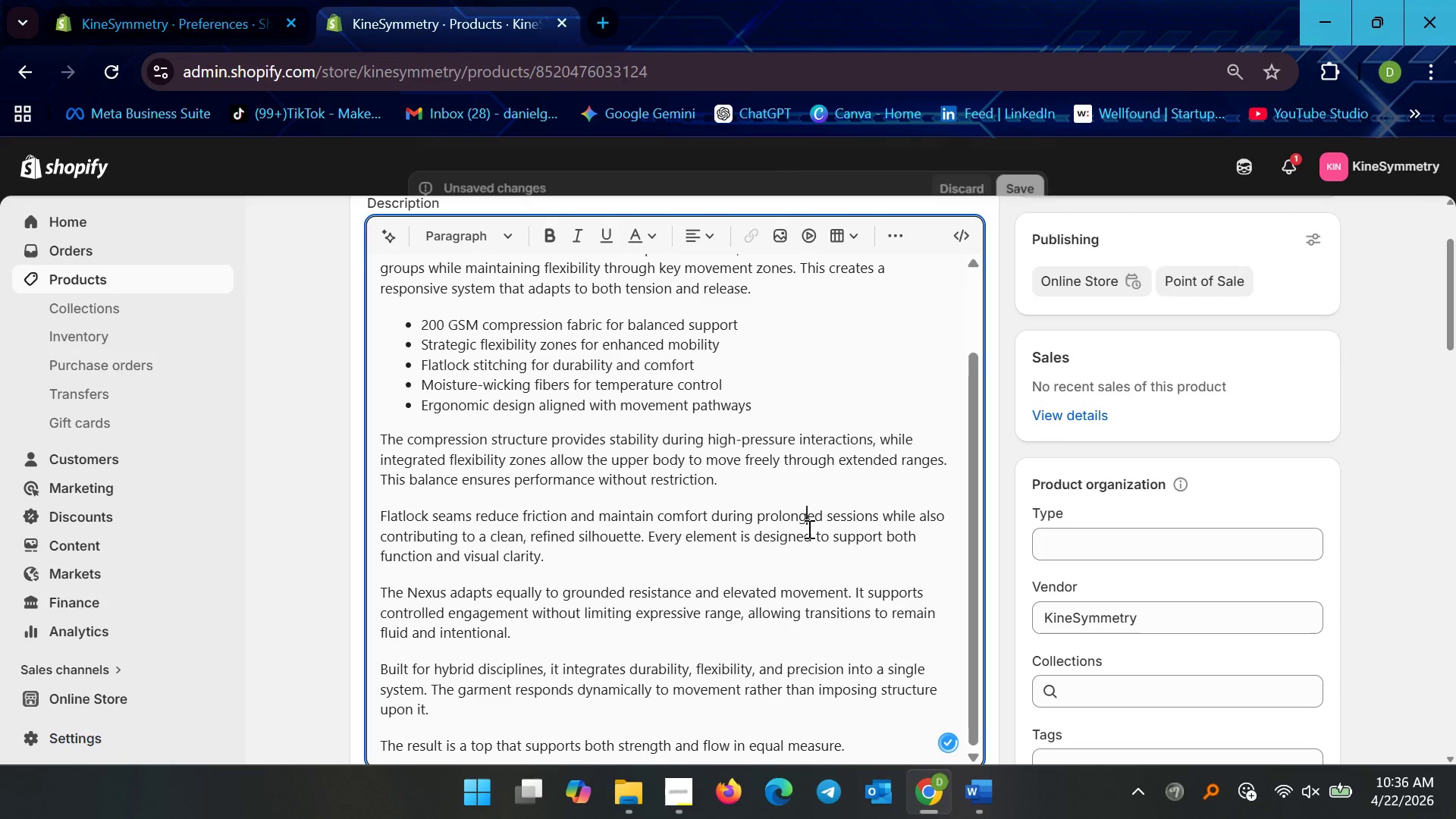 
scroll: coordinate [797, 560], scroll_direction: down, amount: 8.0
 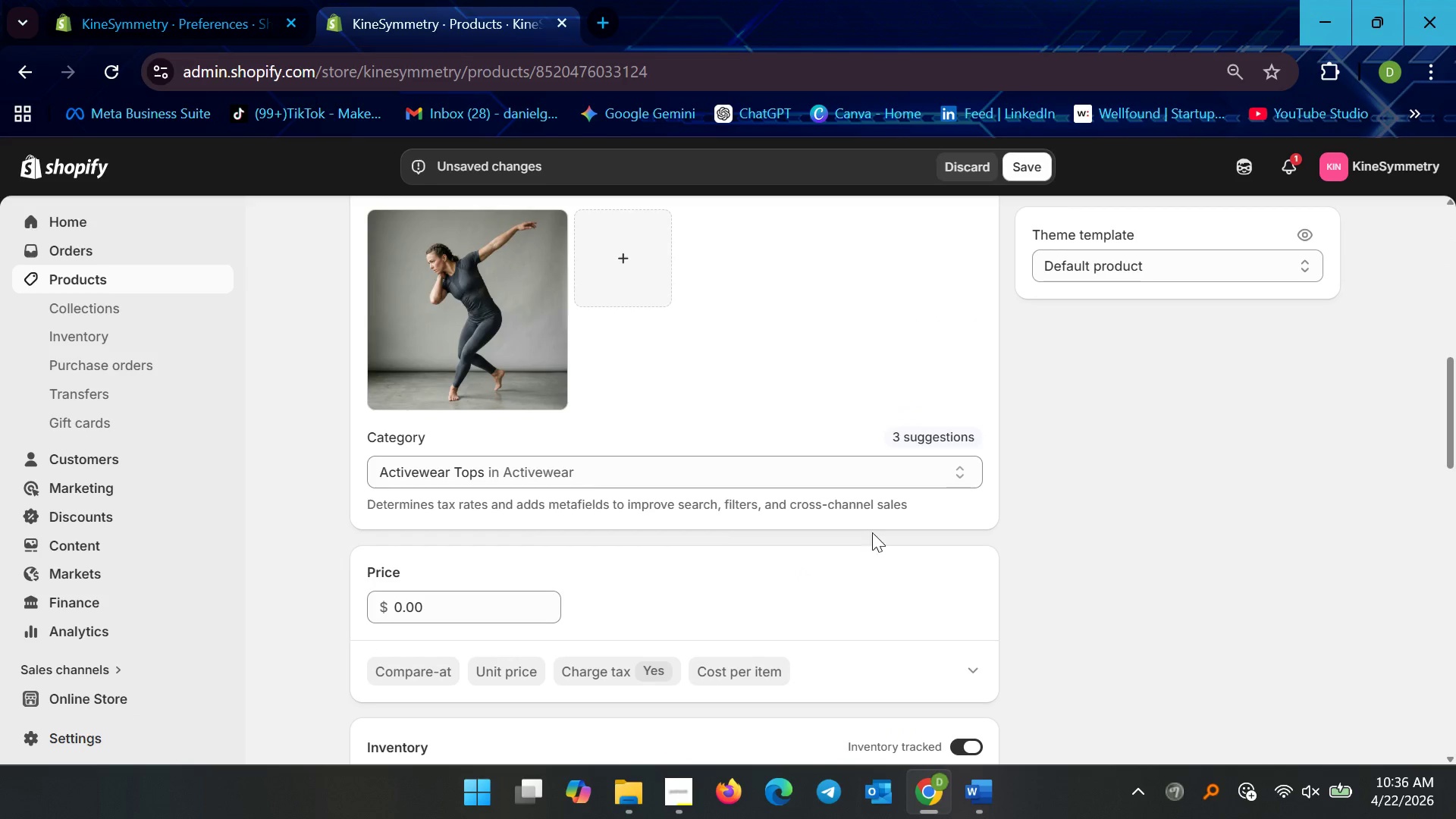 
scroll: coordinate [912, 560], scroll_direction: up, amount: 7.0
 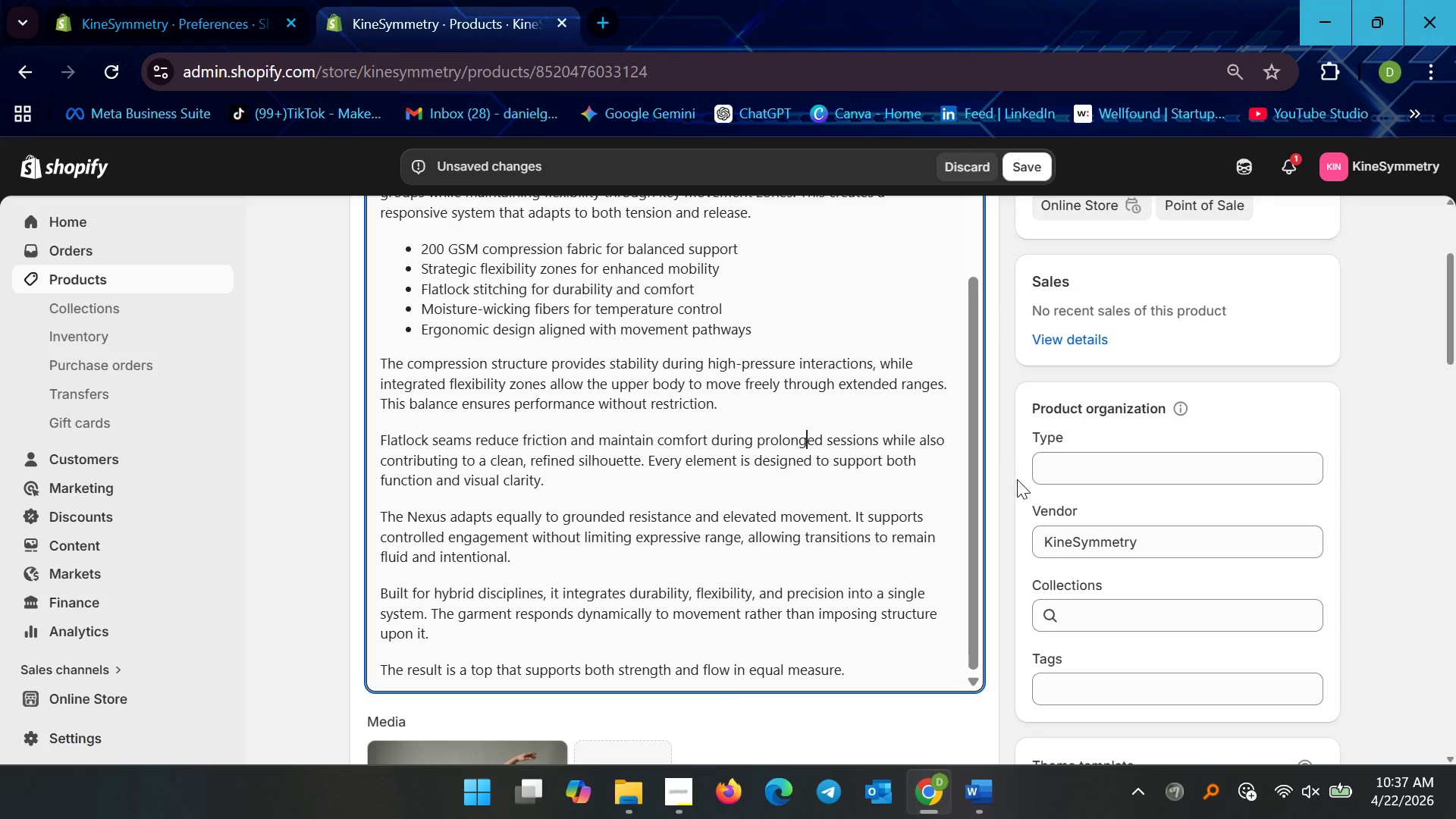 
left_click([1072, 471])
 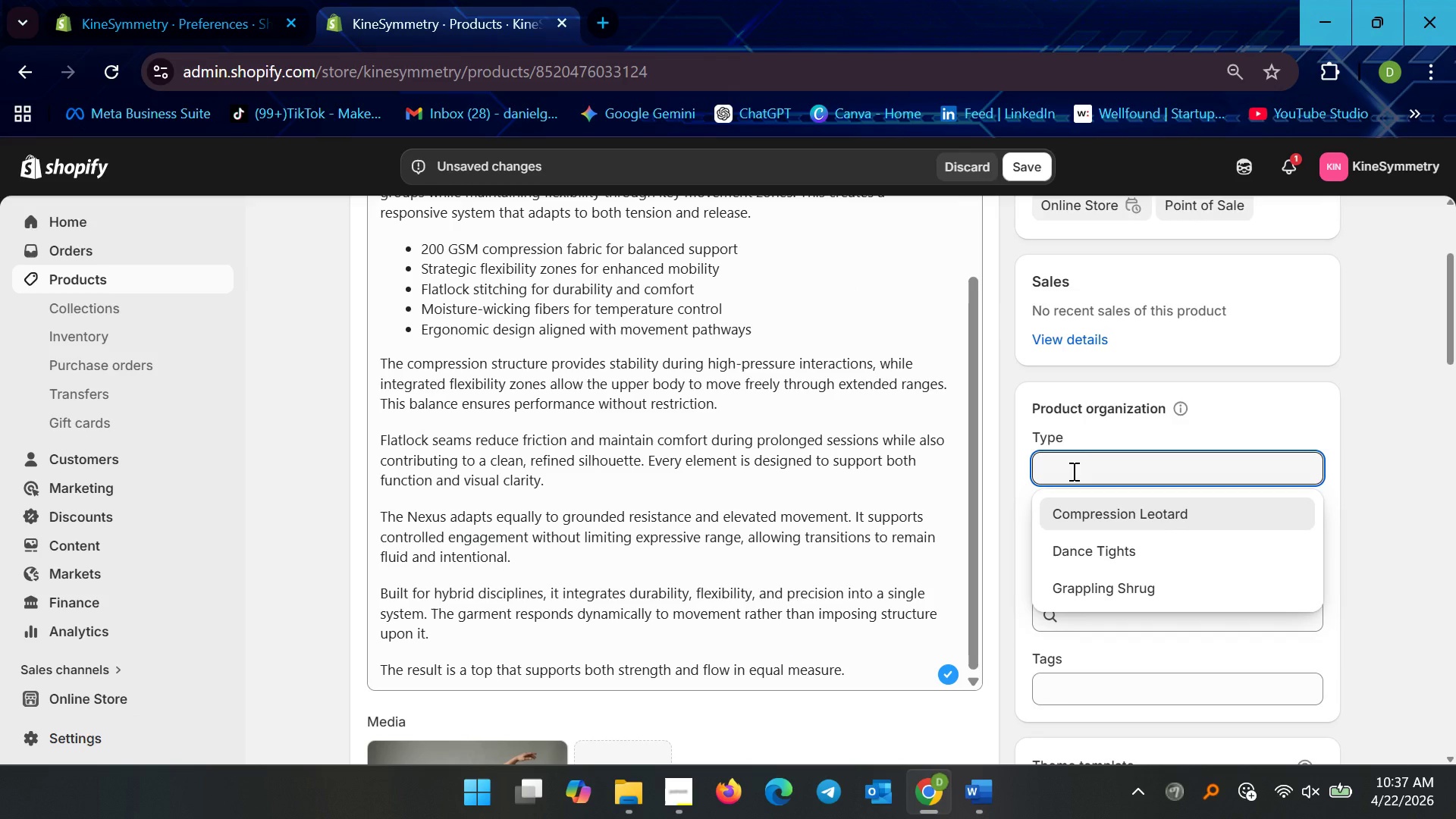 
wait(8.86)
 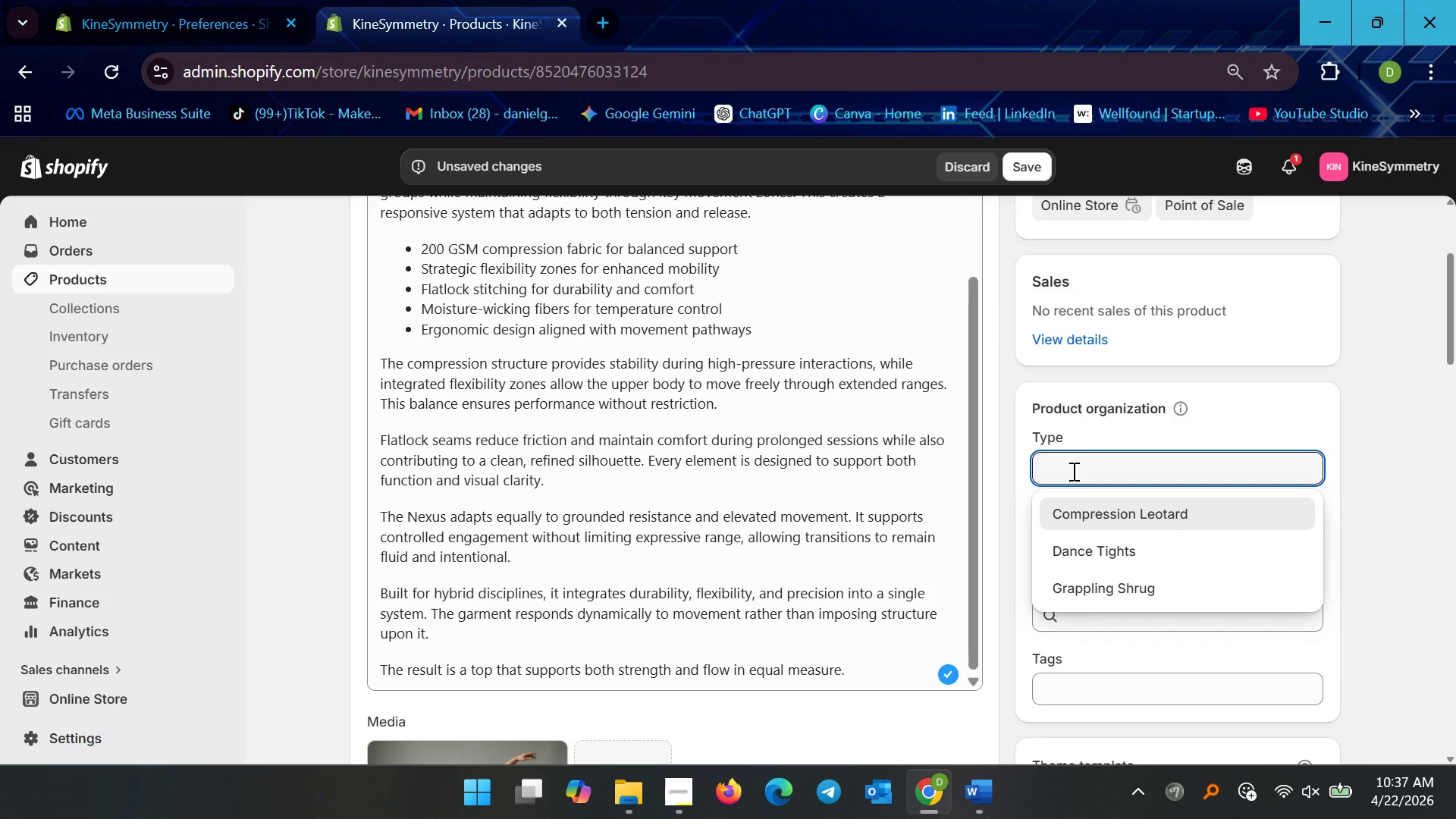 
type(Performance Top)
 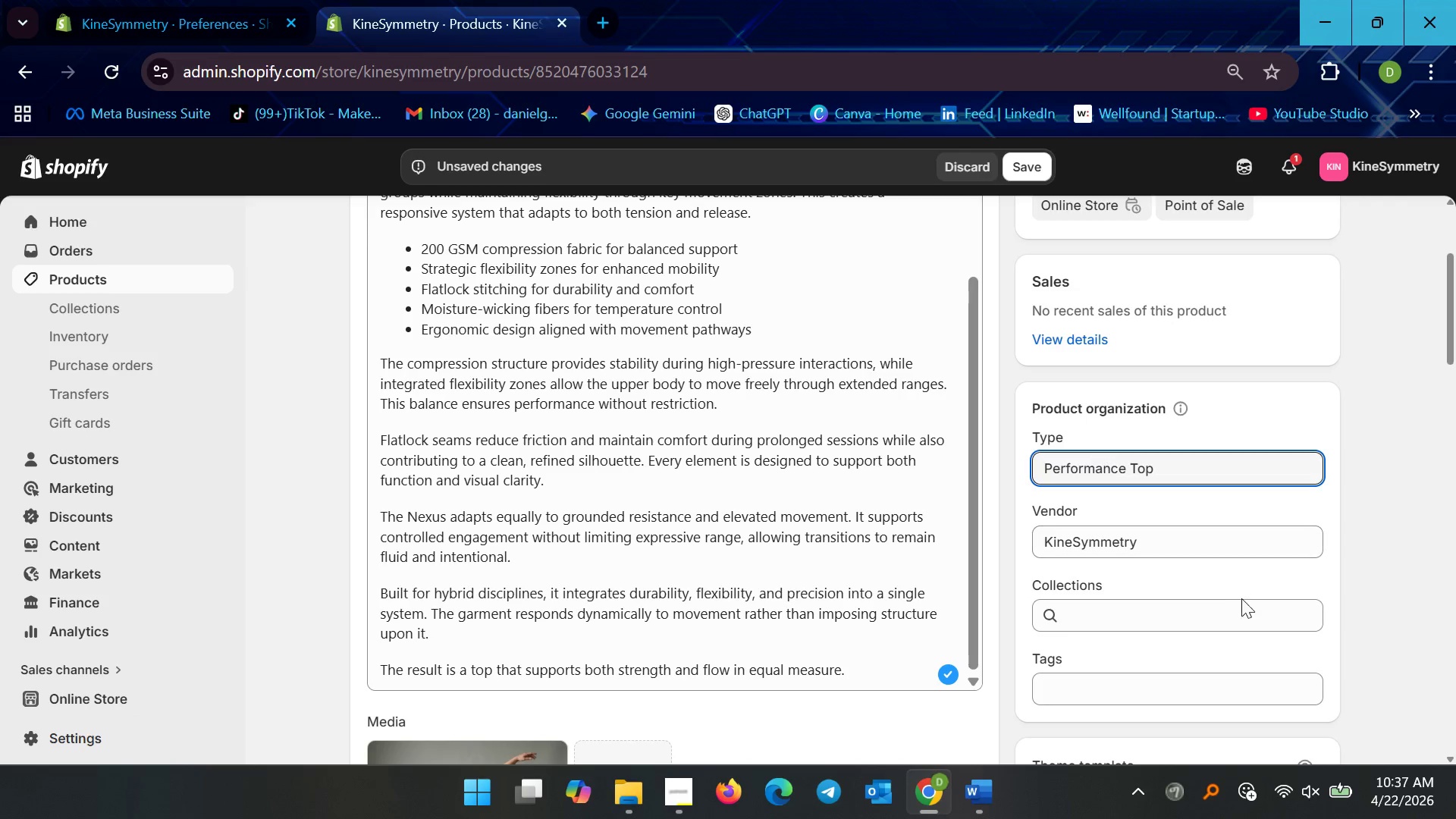 
scroll: coordinate [1225, 643], scroll_direction: down, amount: 3.0
 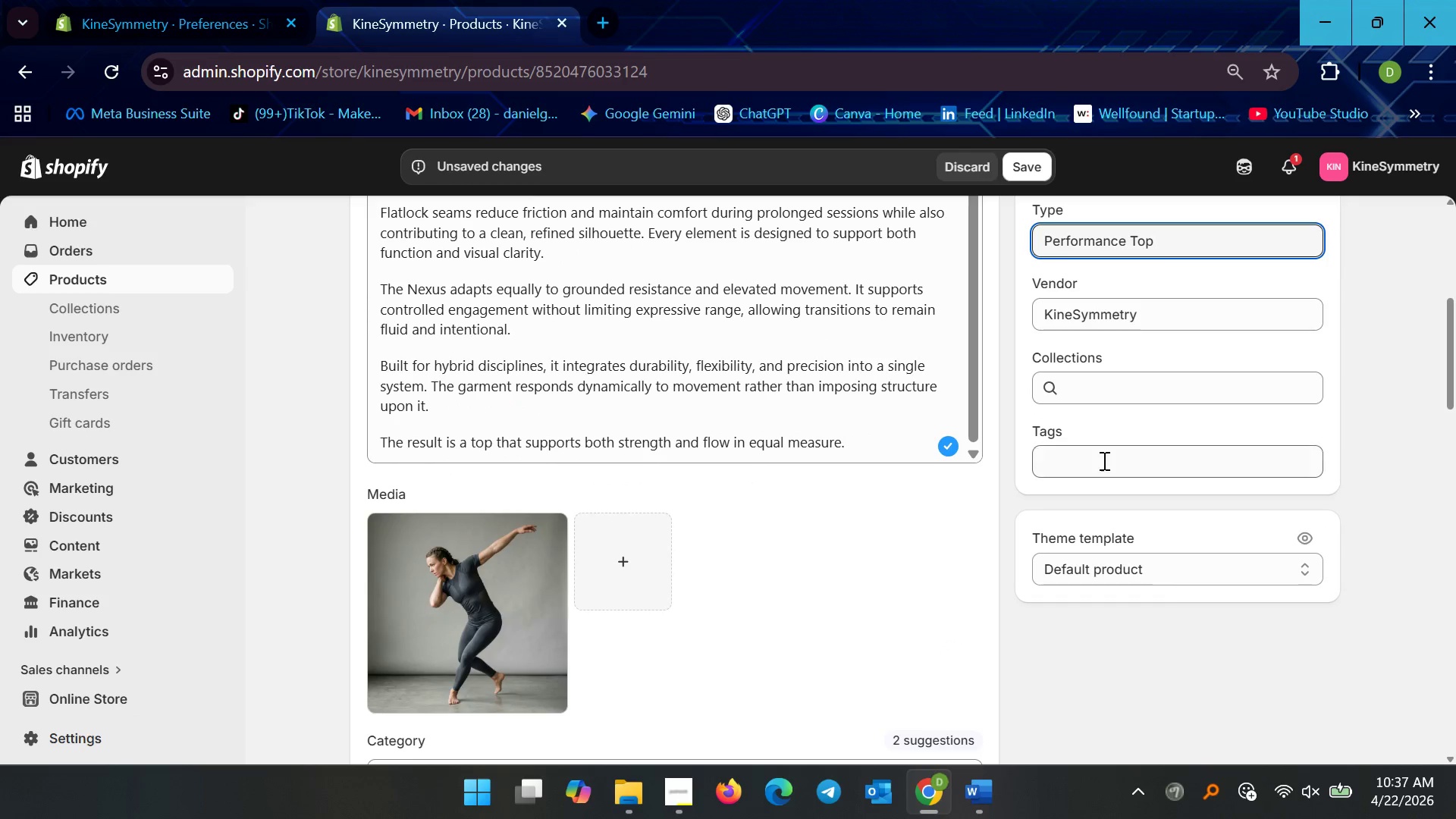 
left_click([1095, 466])
 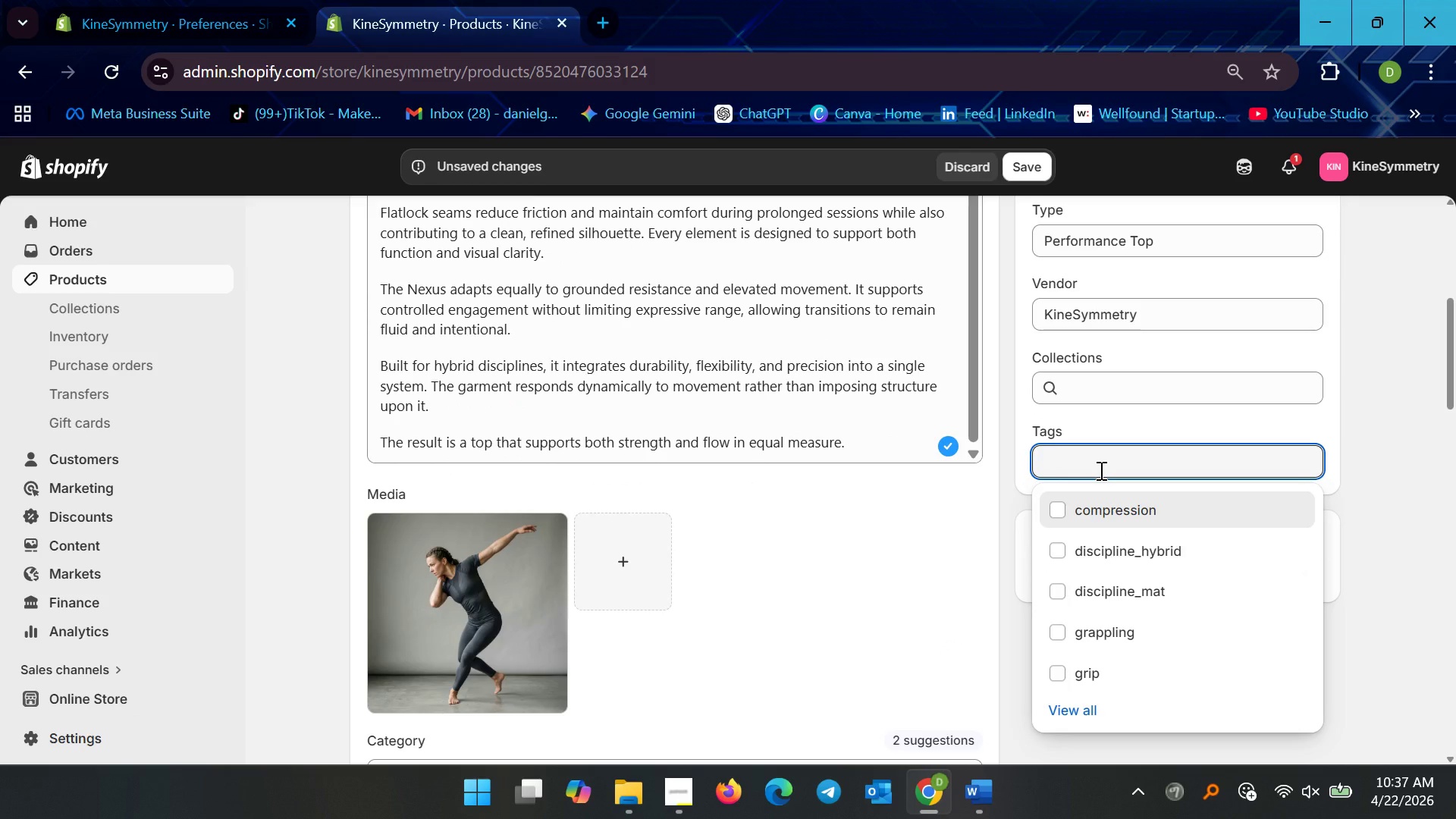 
type(discipline )
key(Backspace)
 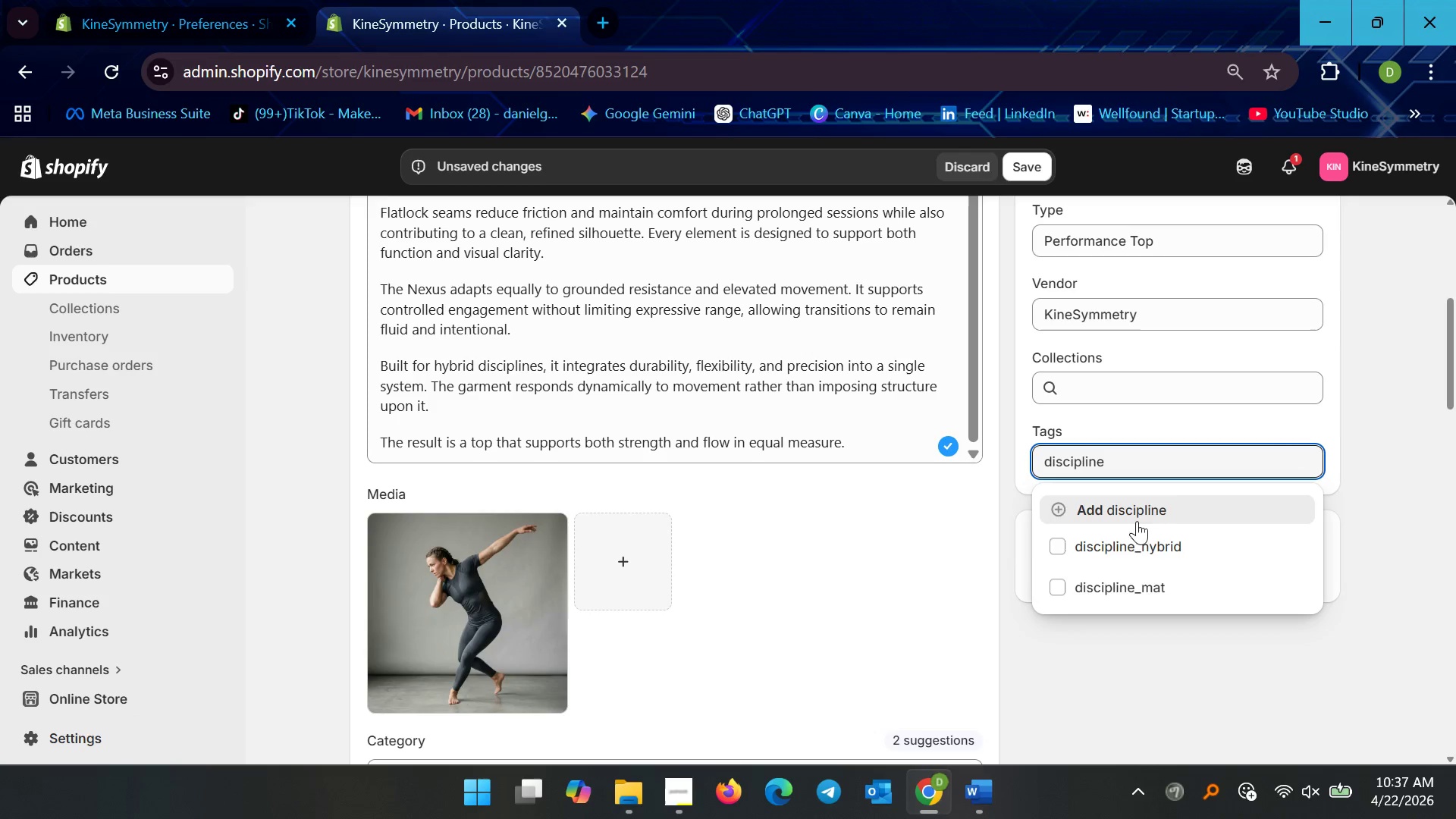 
left_click([1143, 538])
 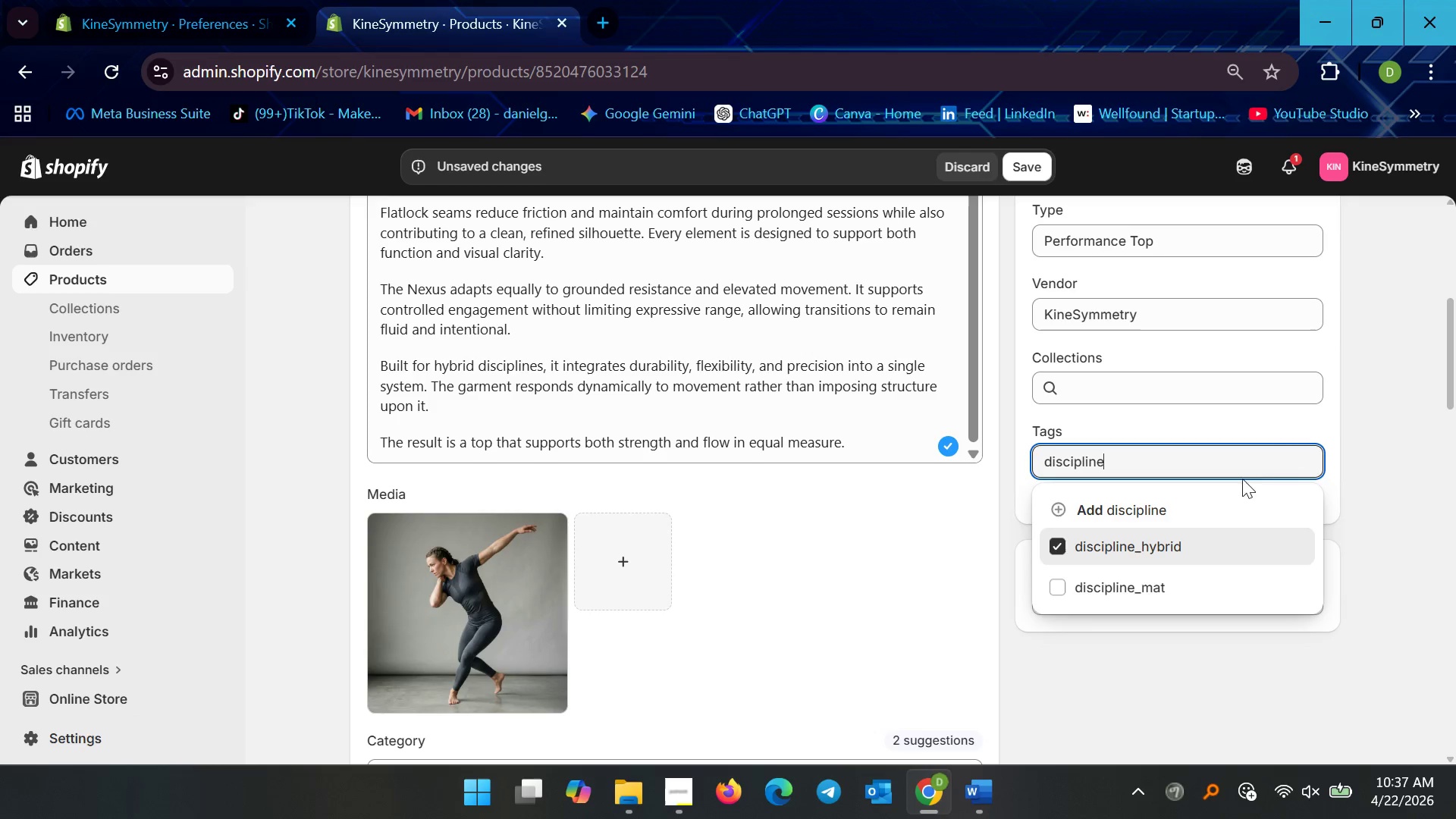 
left_click_drag(start_coordinate=[1224, 467], to_coordinate=[974, 450])
 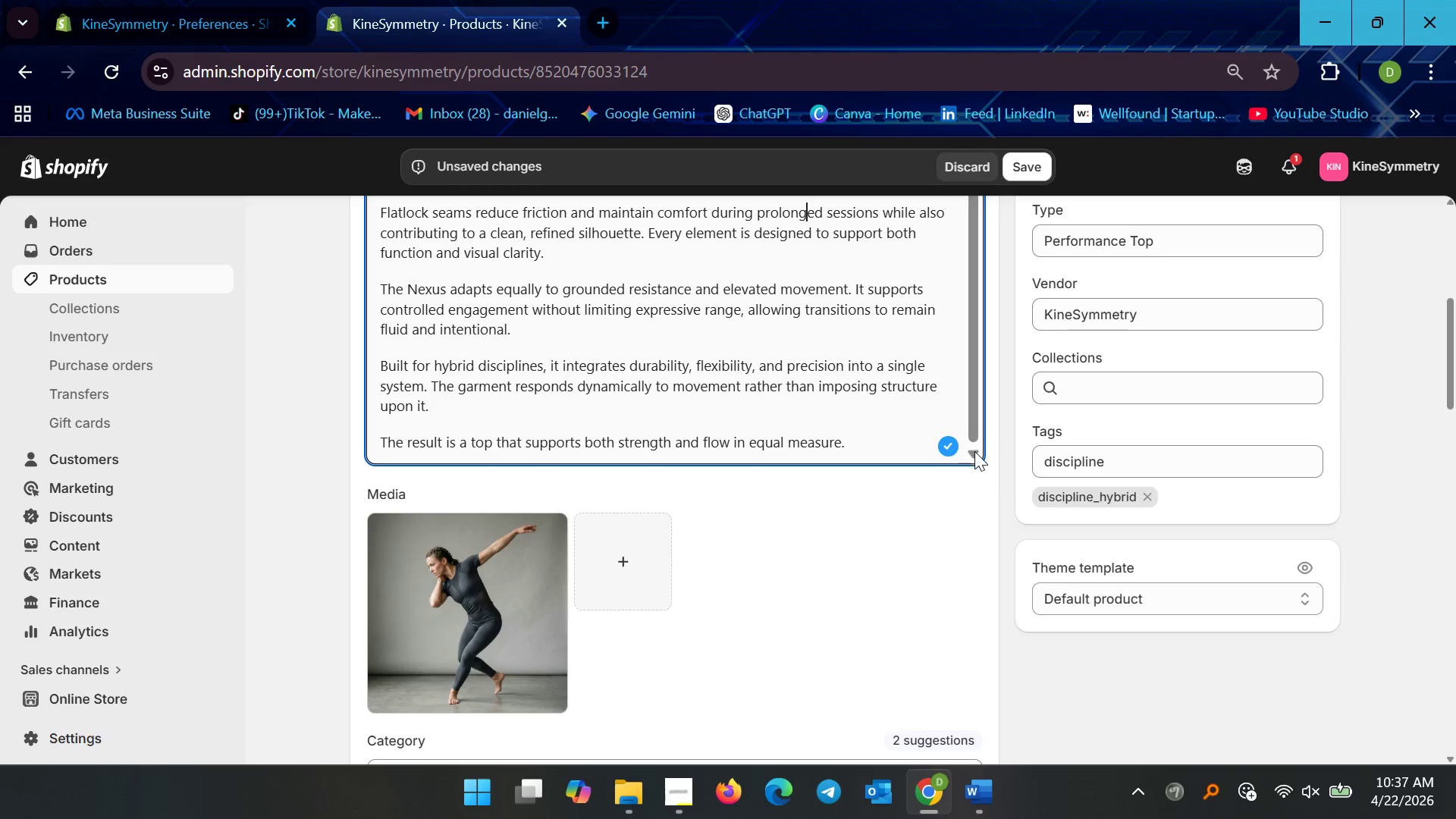 
key(Backspace)
 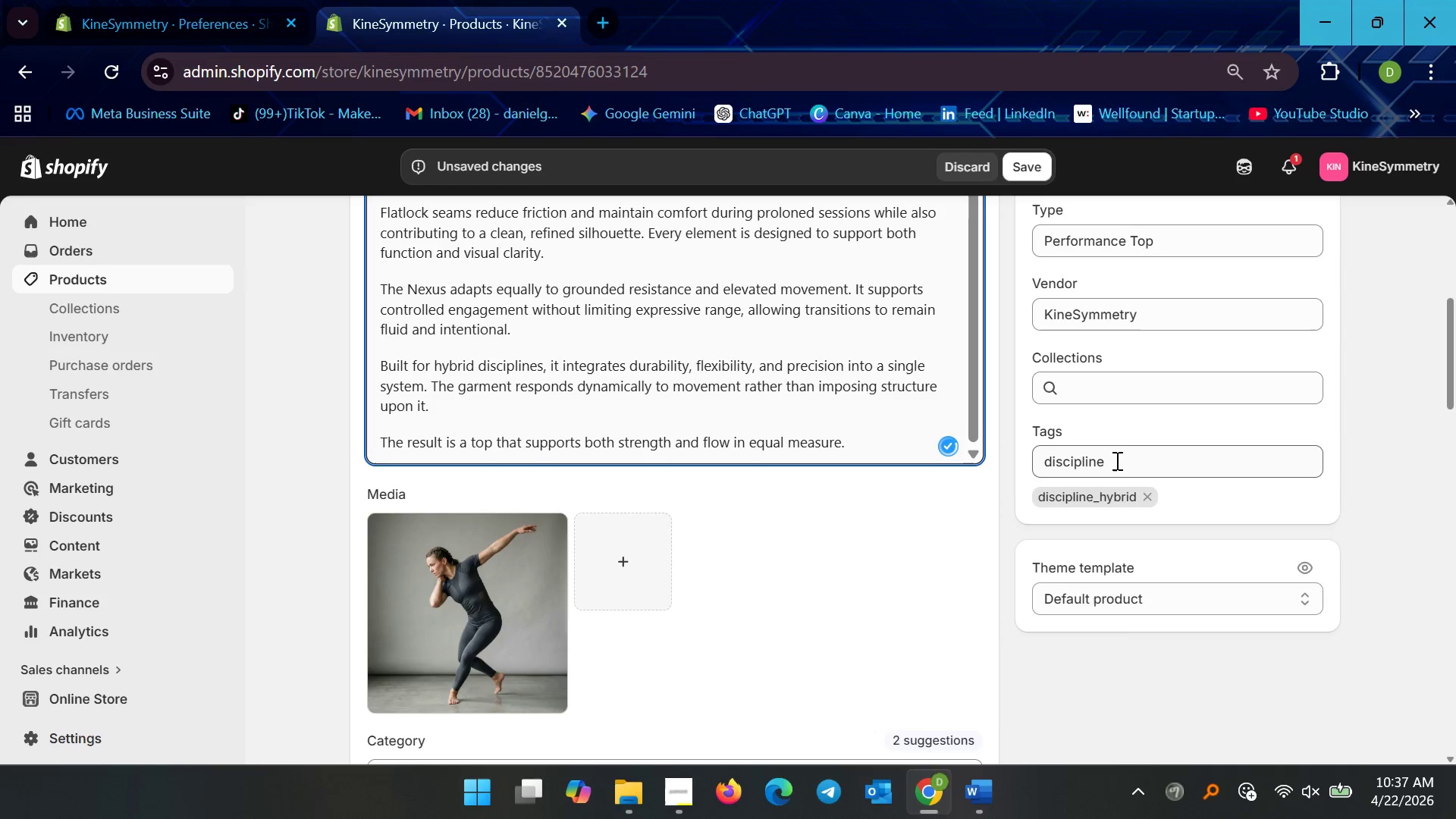 
left_click([1116, 460])
 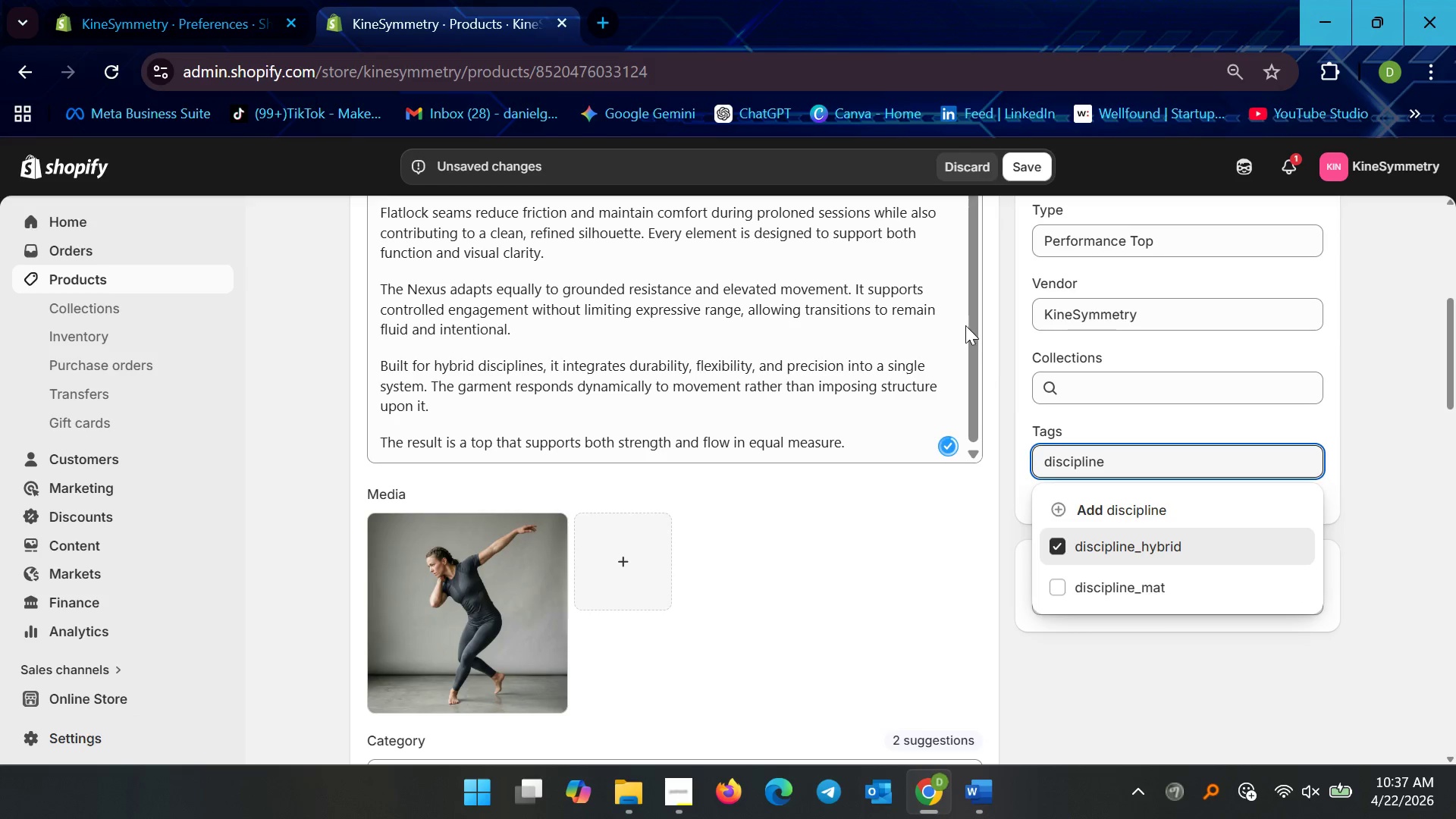 
left_click([855, 246])
 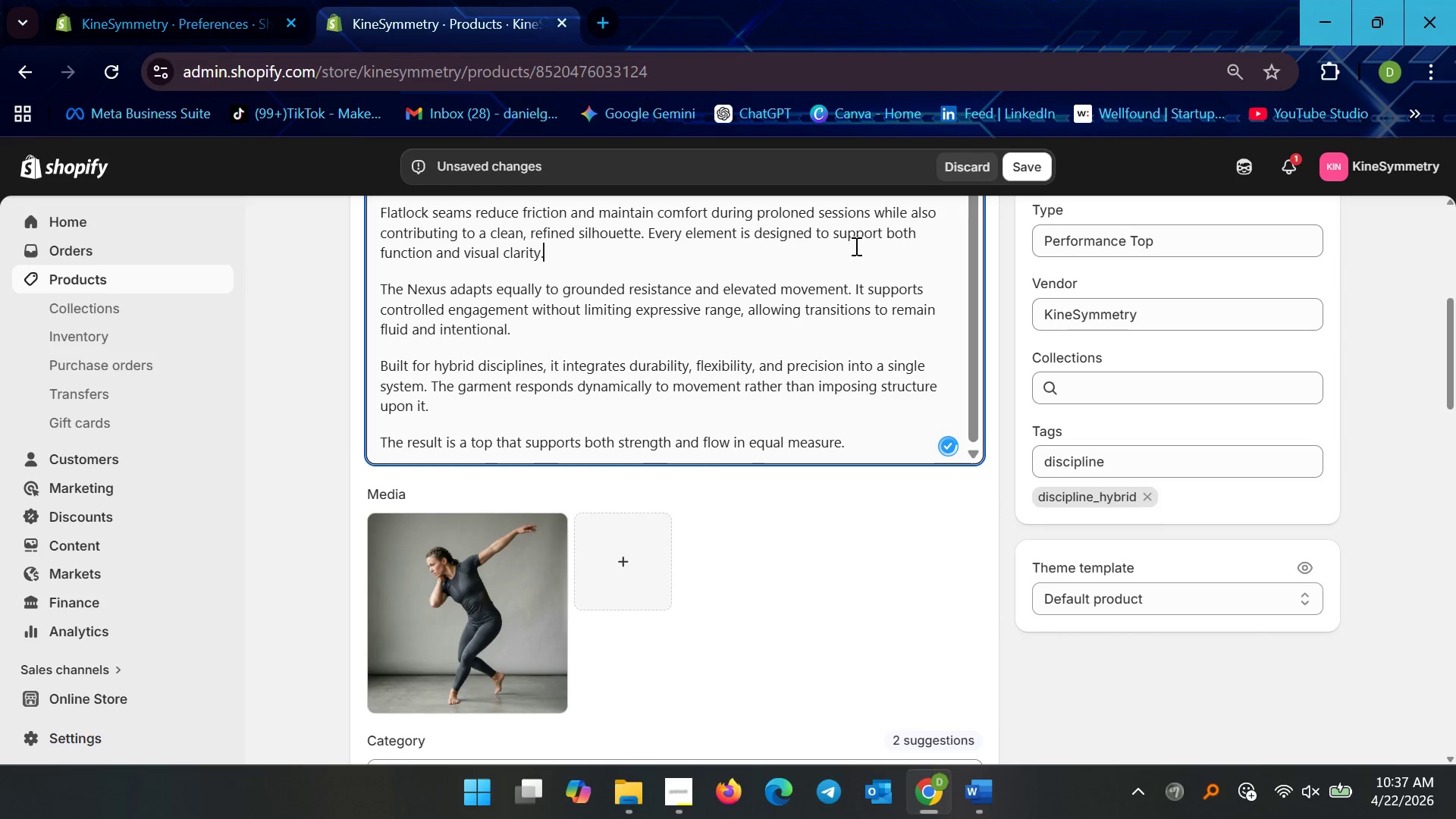 
key(Control+Z)
 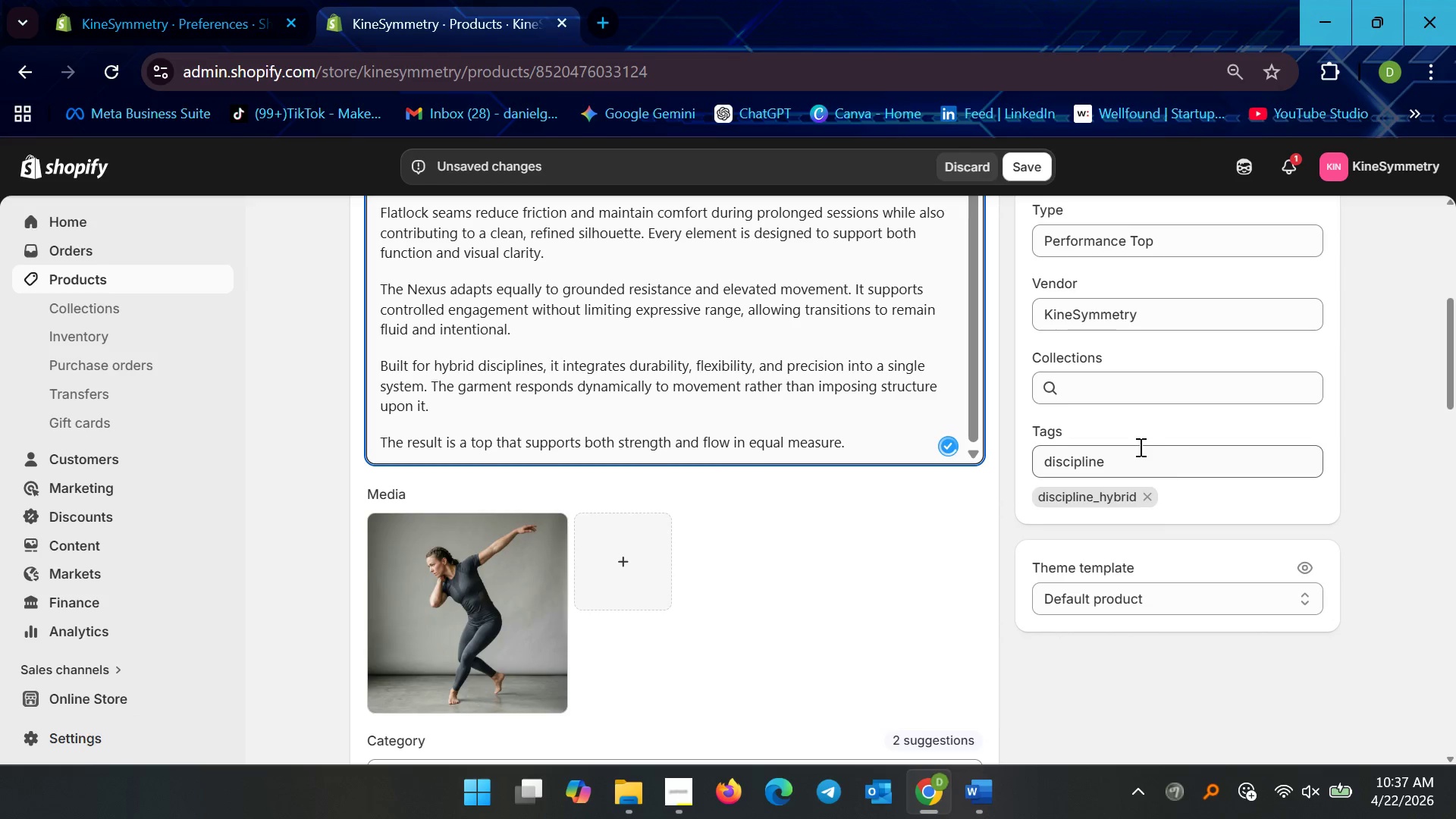 
left_click([1134, 467])
 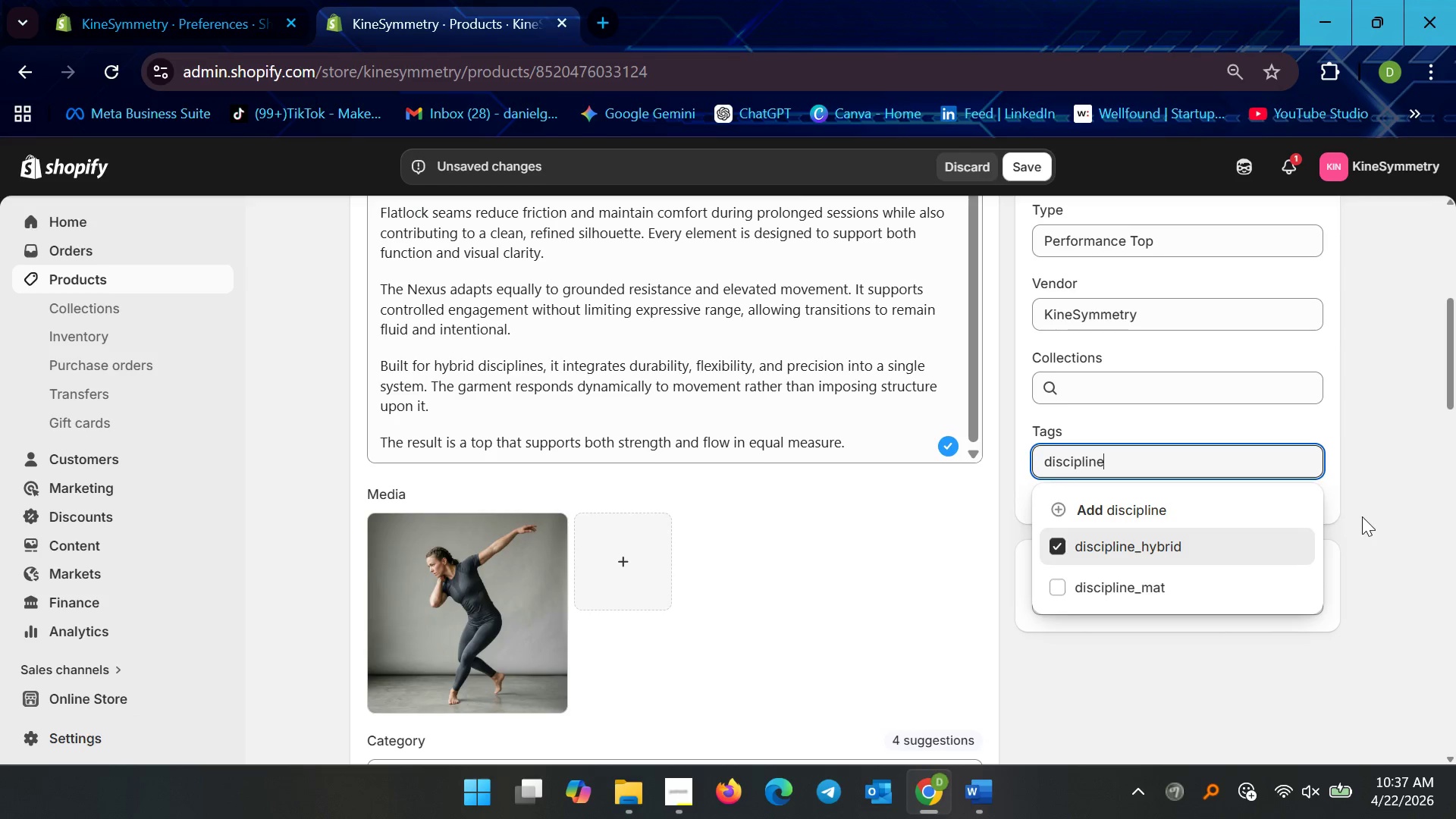 
hold_key(key=Backspace, duration=0.98)
 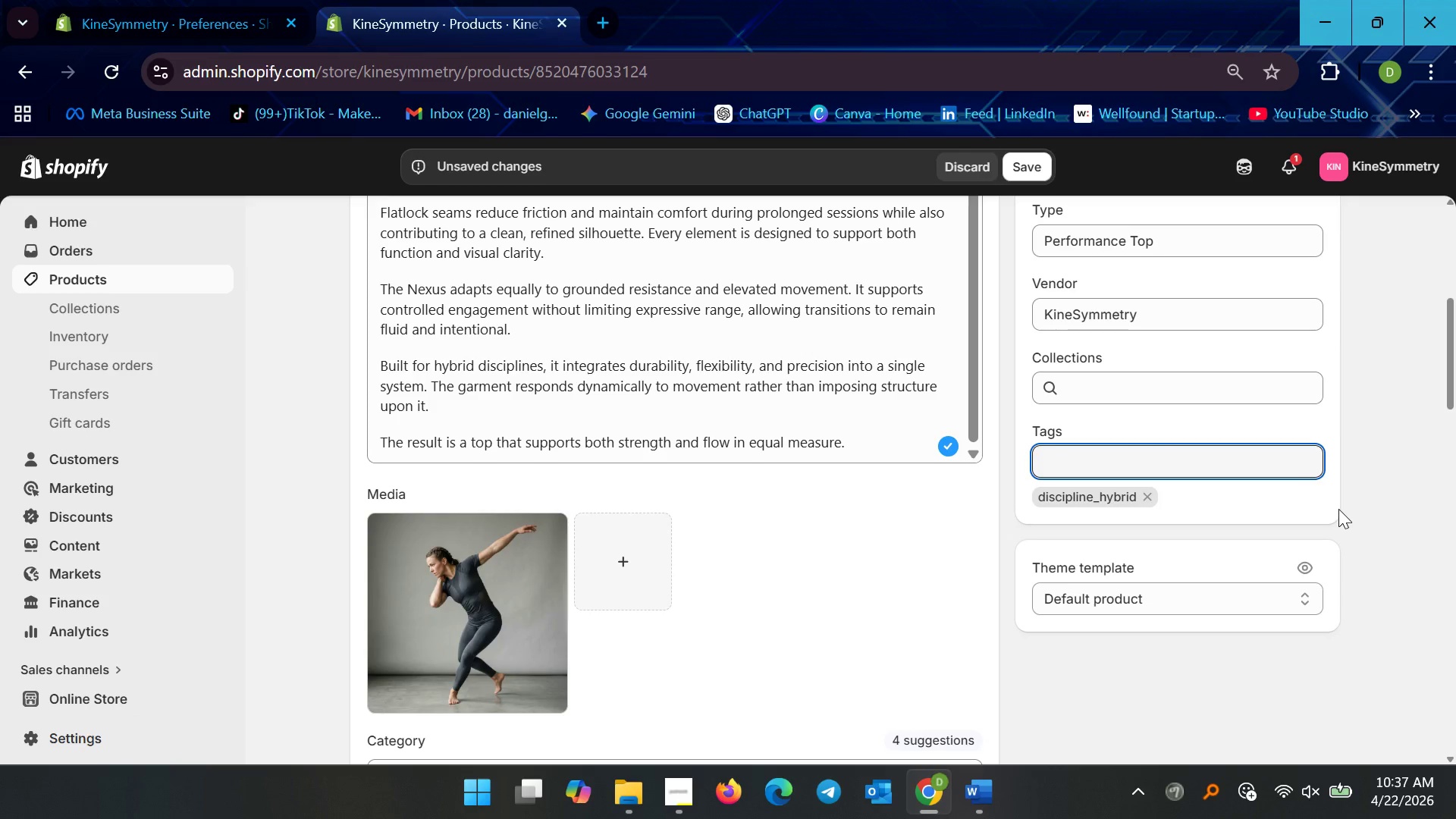 
type(top)
 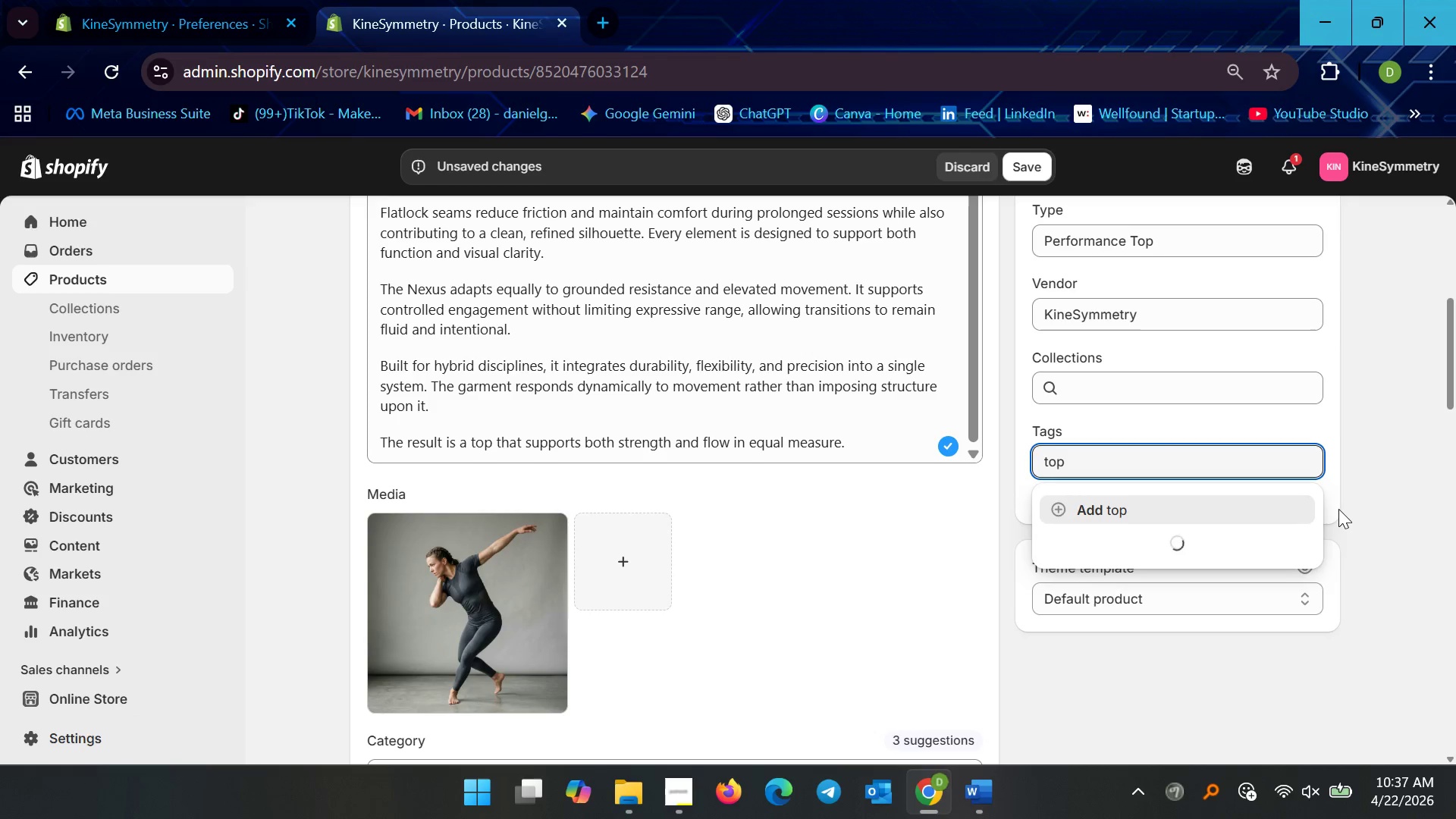 
key(Enter)
 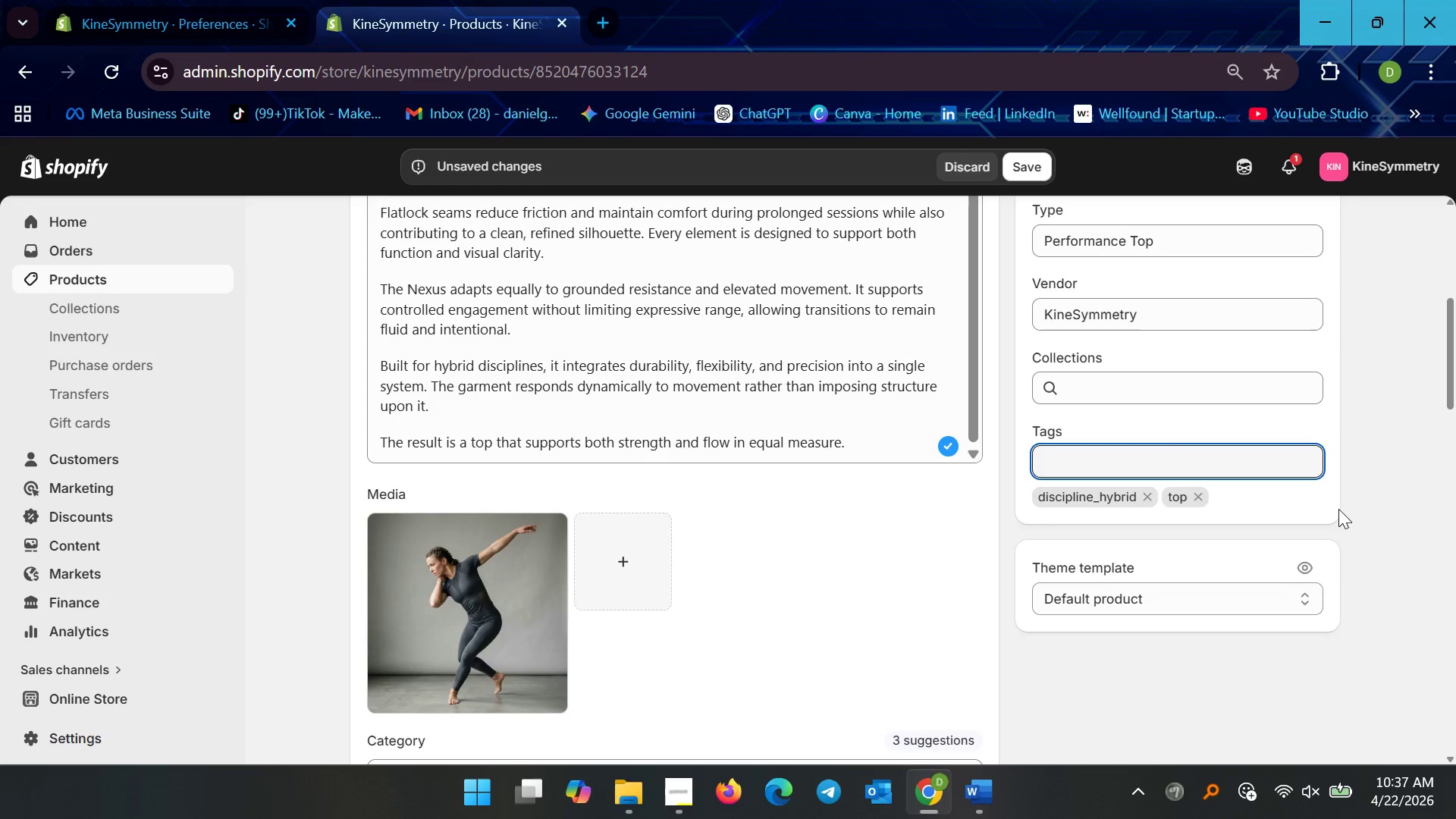 
type(mobiliy)
key(Backspace)
type(ty)
 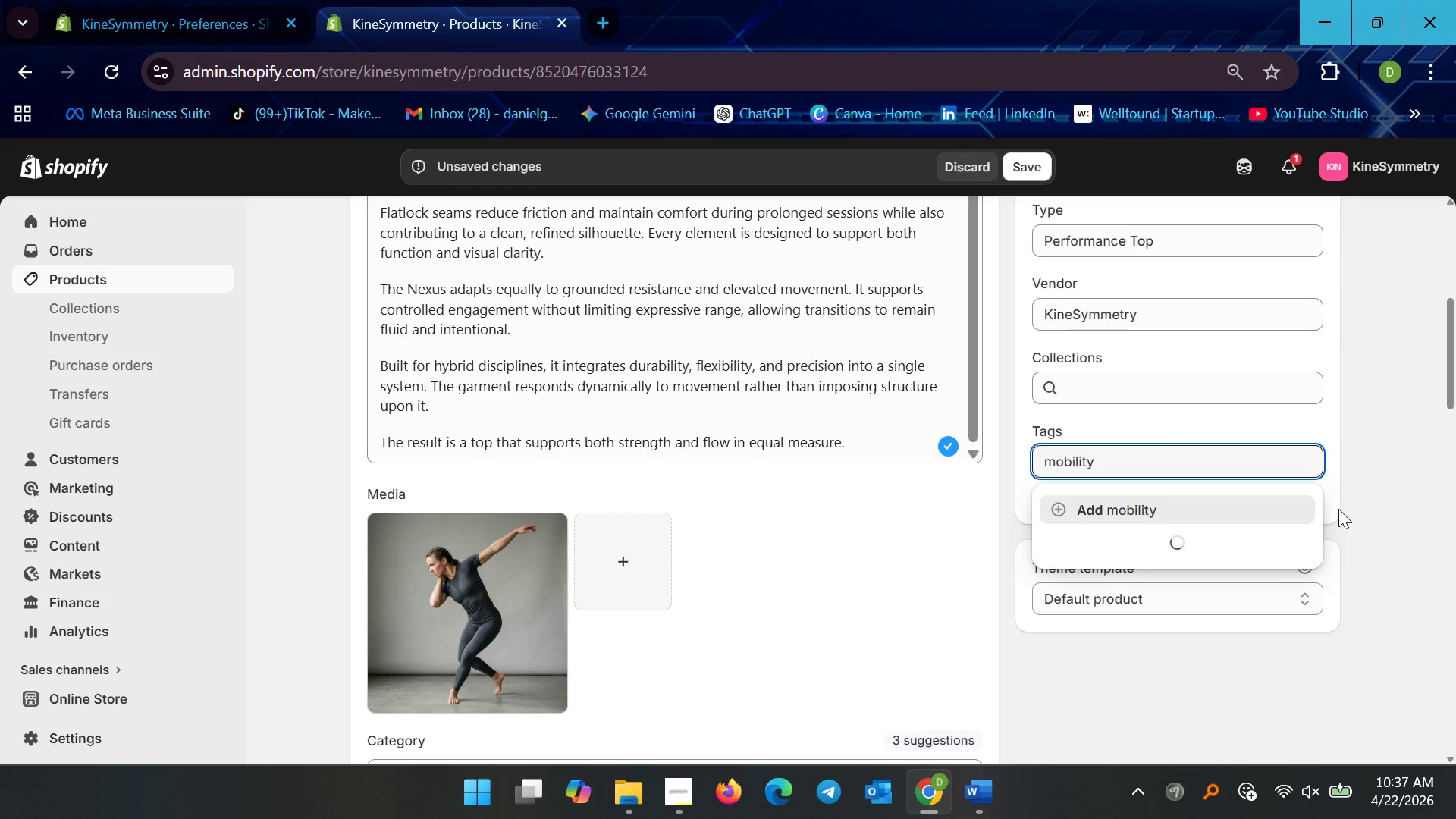 
key(Enter)
 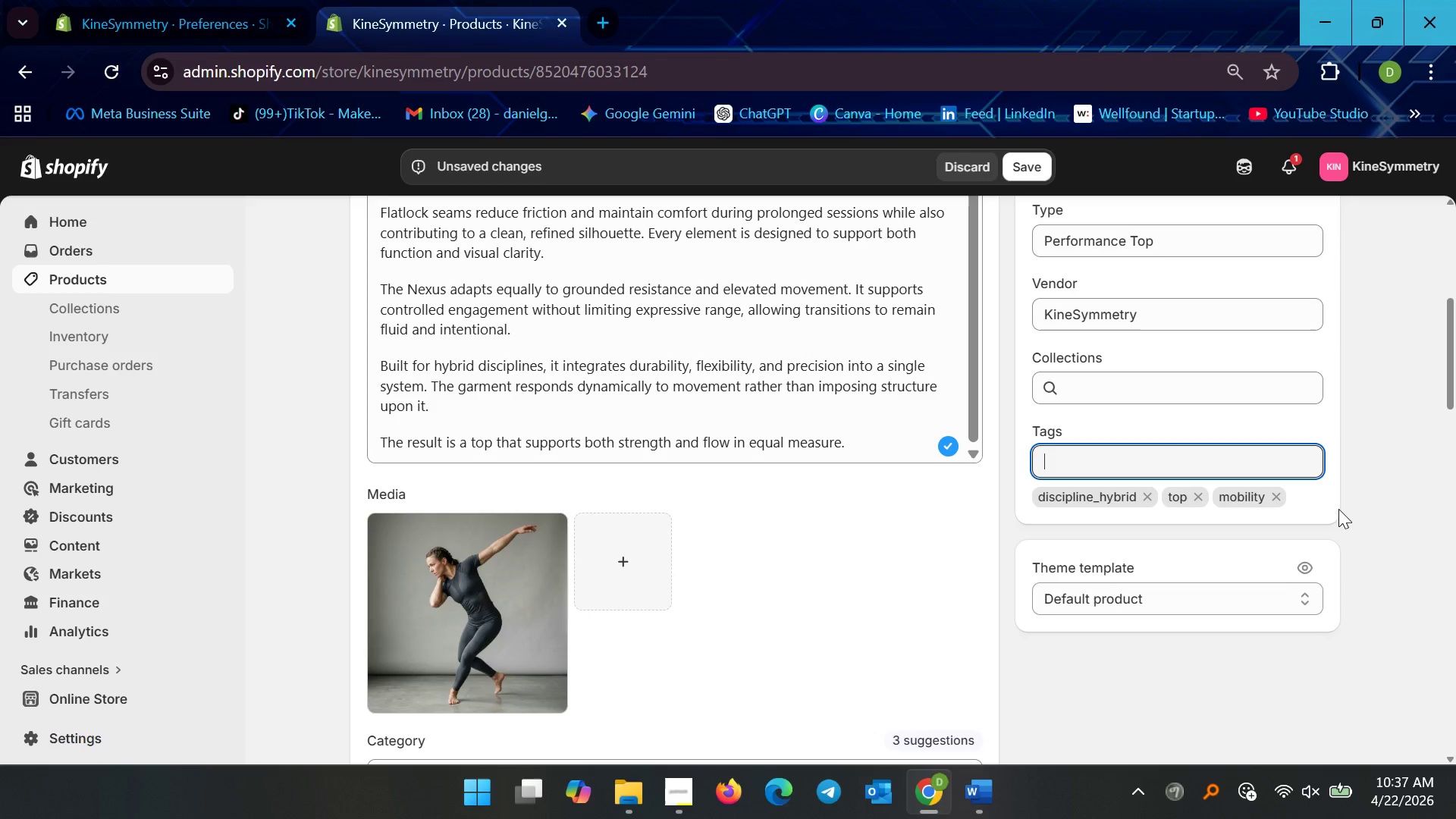 
type(compression)
 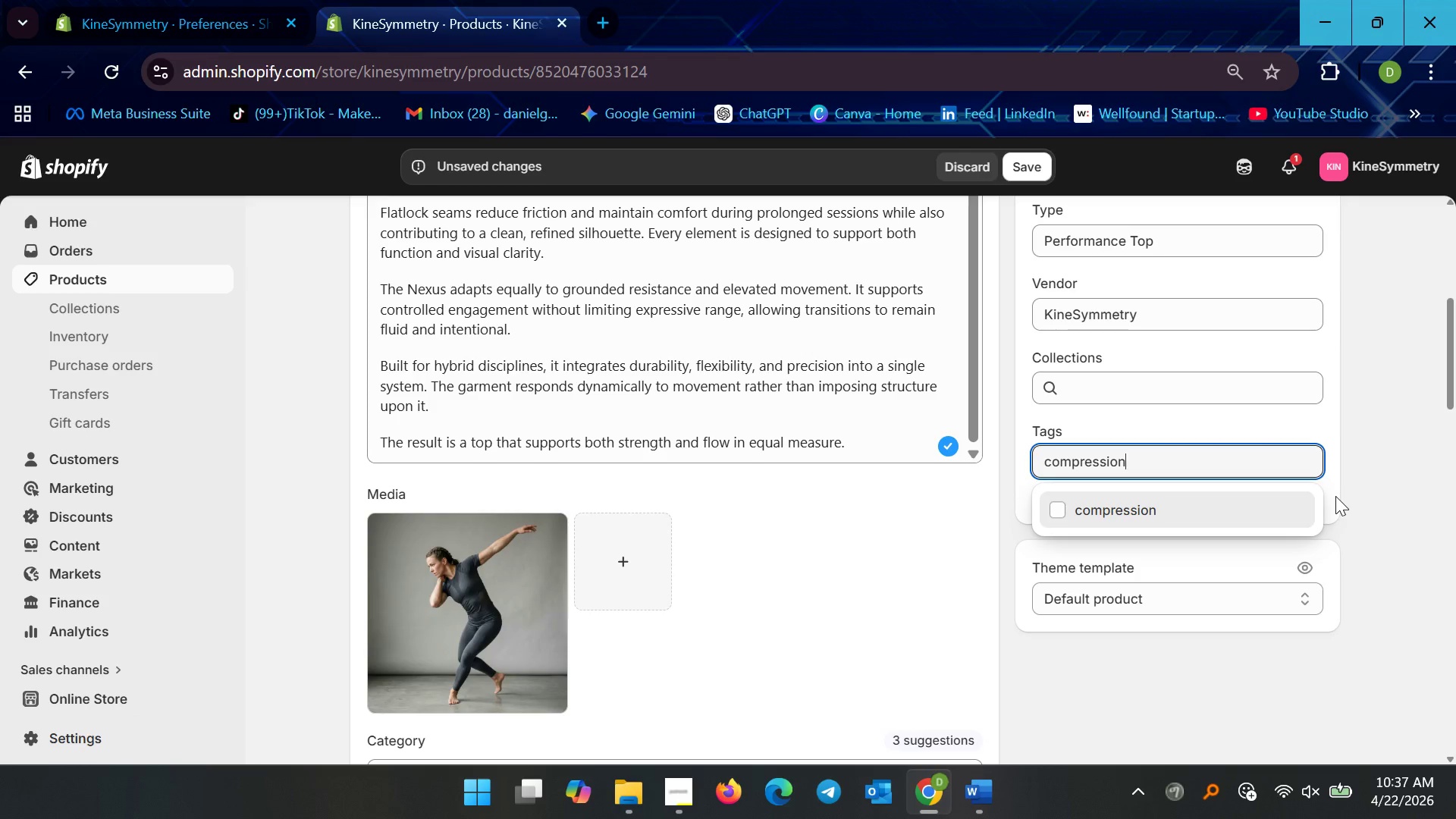 
left_click([1175, 512])
 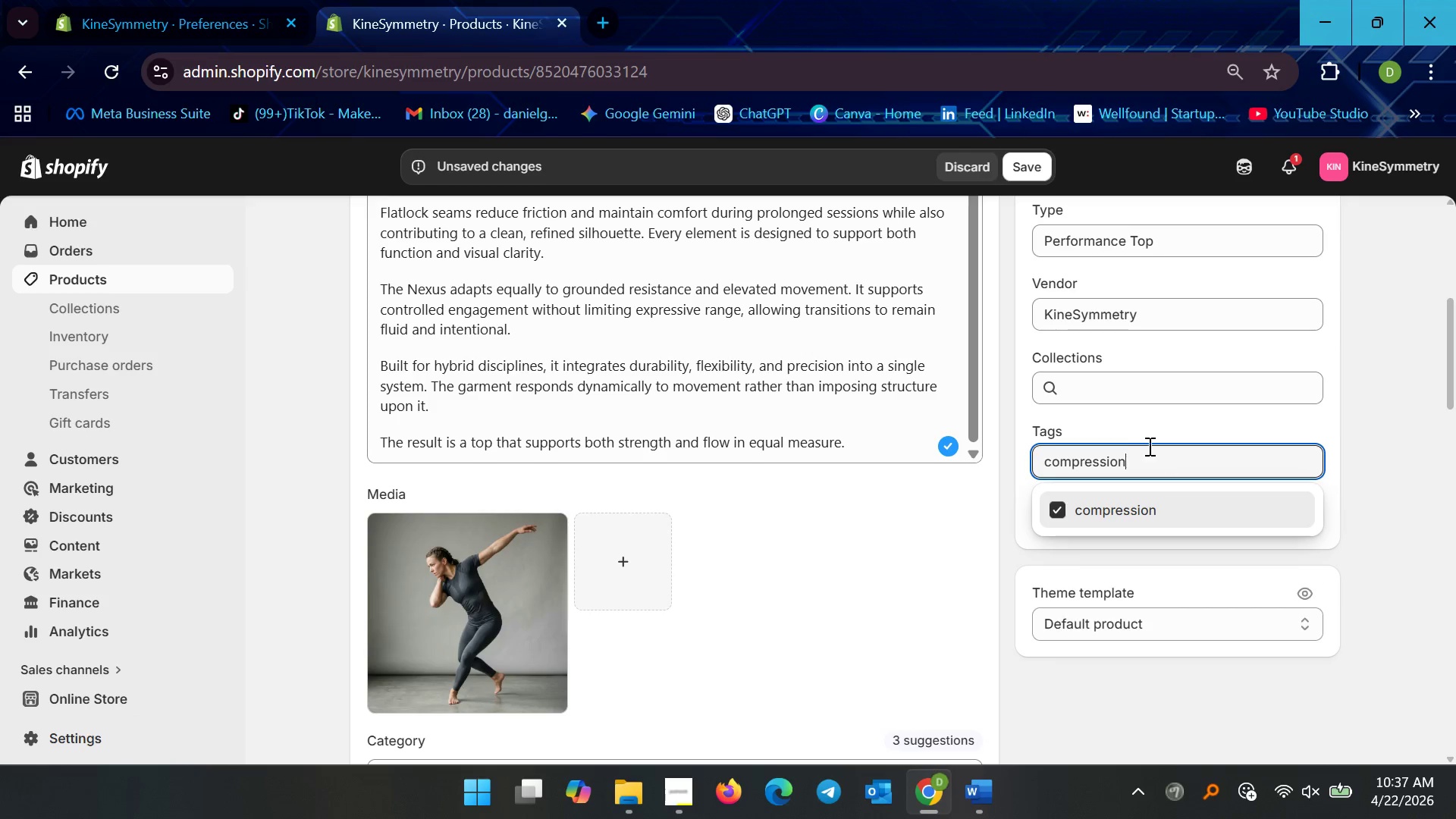 
left_click_drag(start_coordinate=[1144, 439], to_coordinate=[1141, 439])
 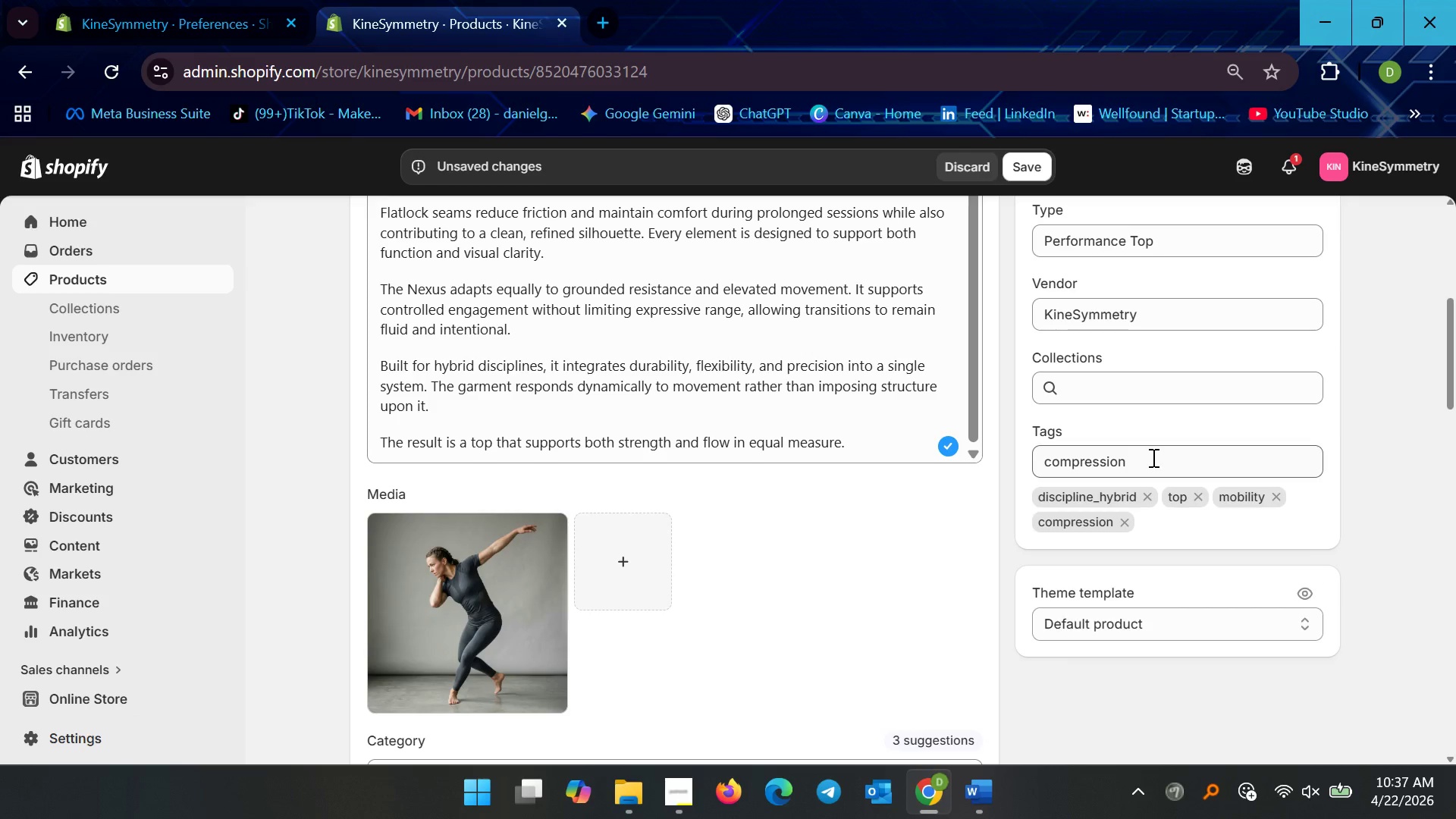 
left_click_drag(start_coordinate=[1152, 458], to_coordinate=[883, 459])
 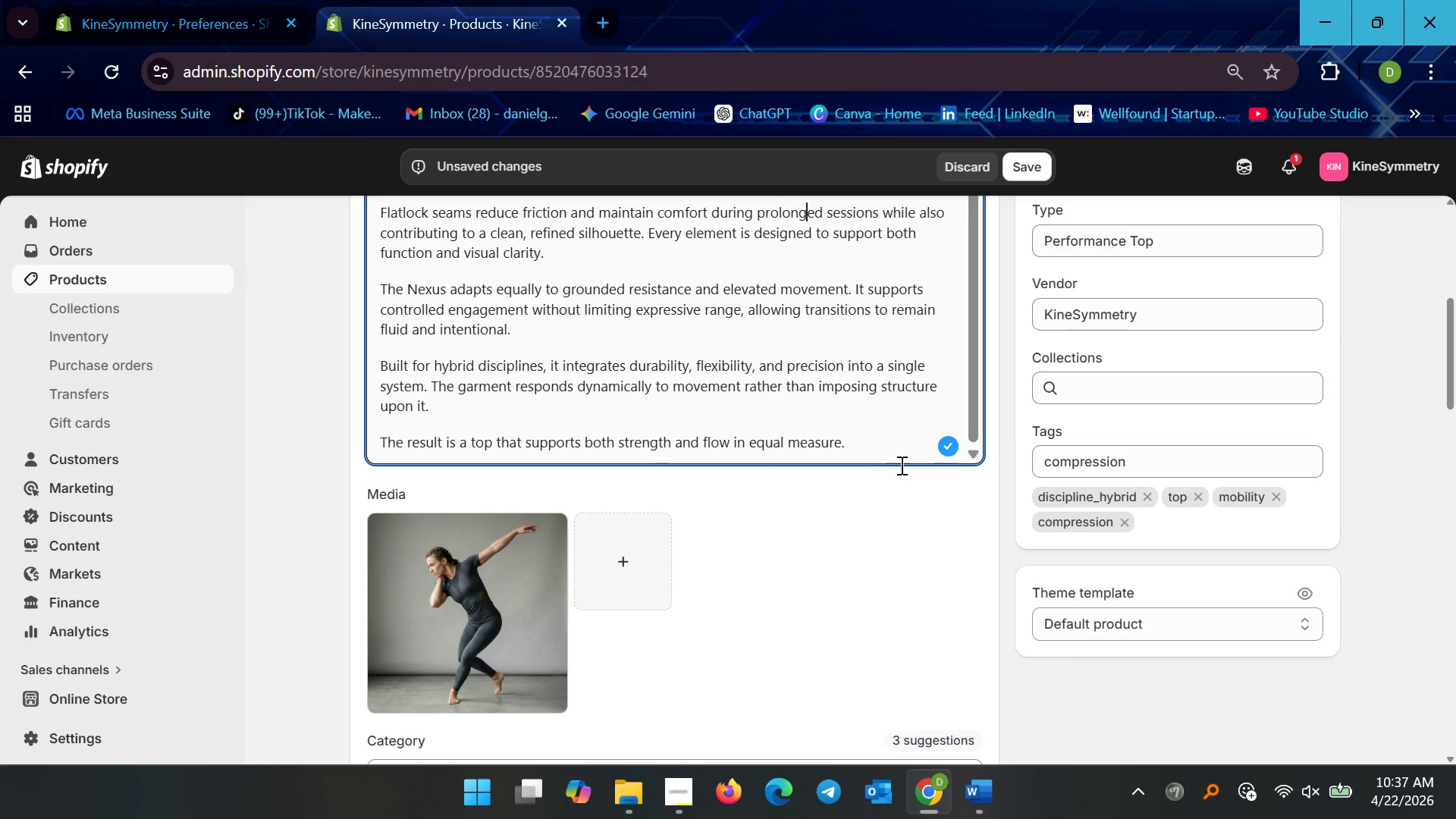 
key(Backspace)
 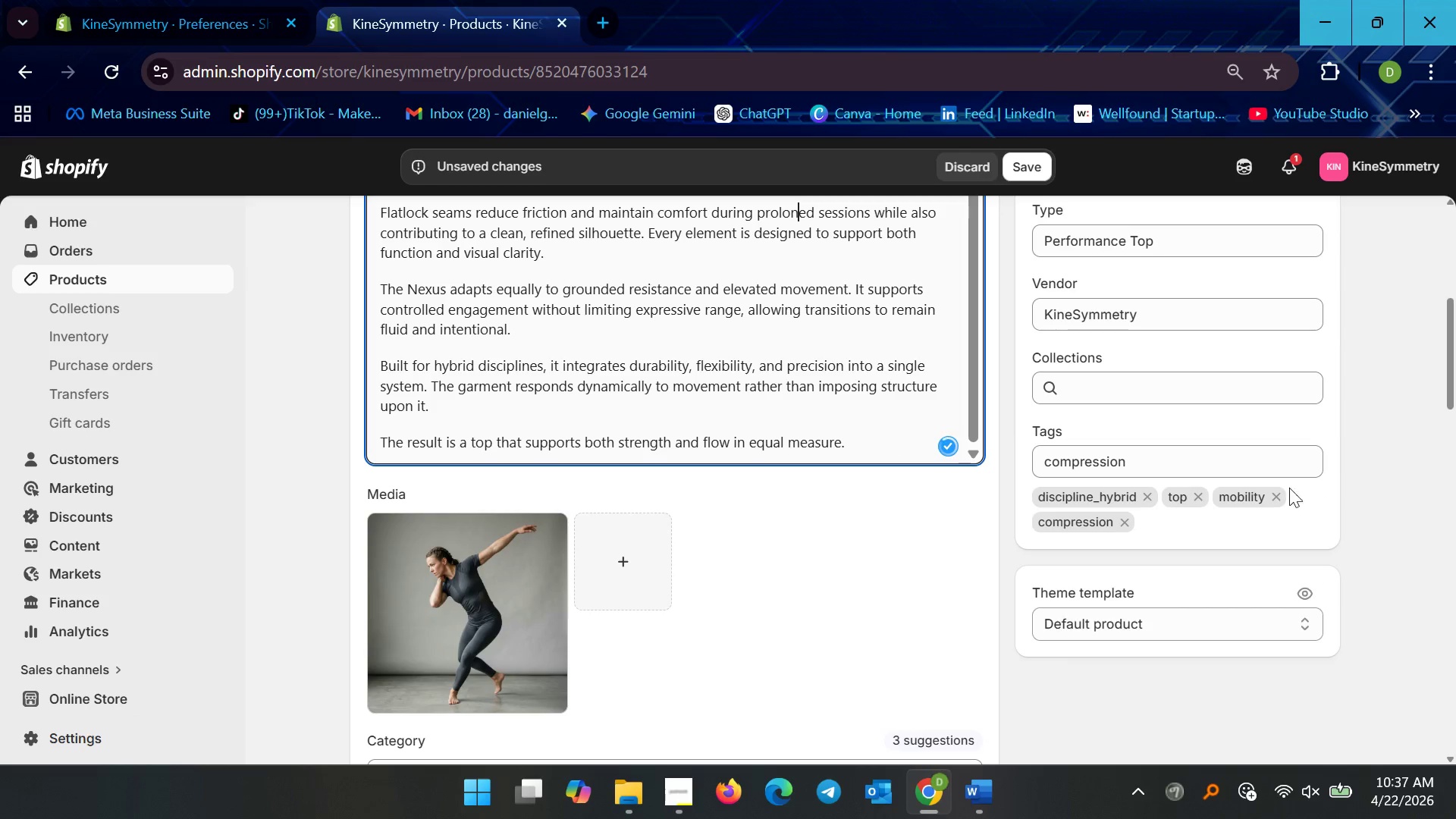 
key(Control+Z)
 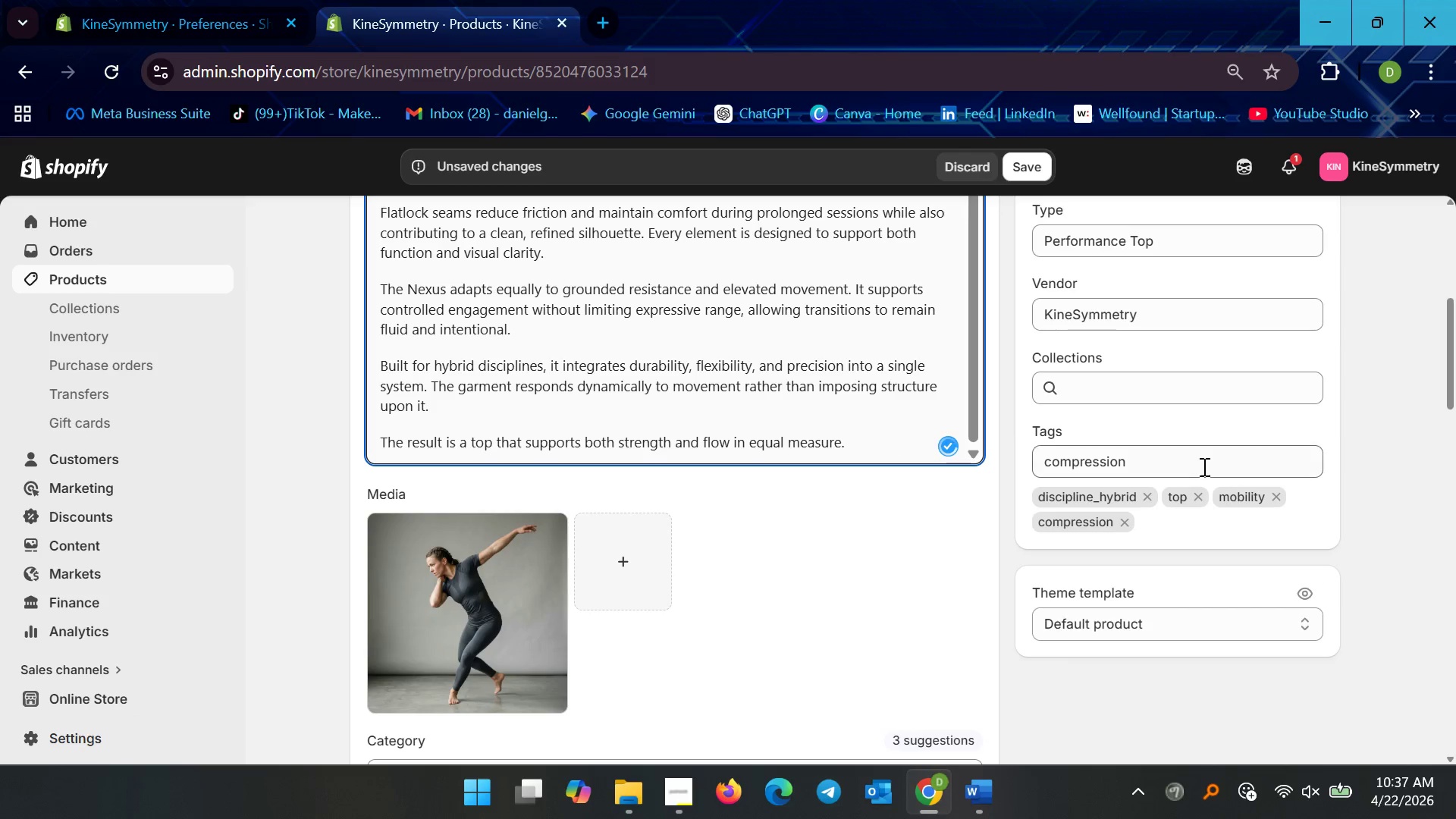 
left_click([1200, 466])
 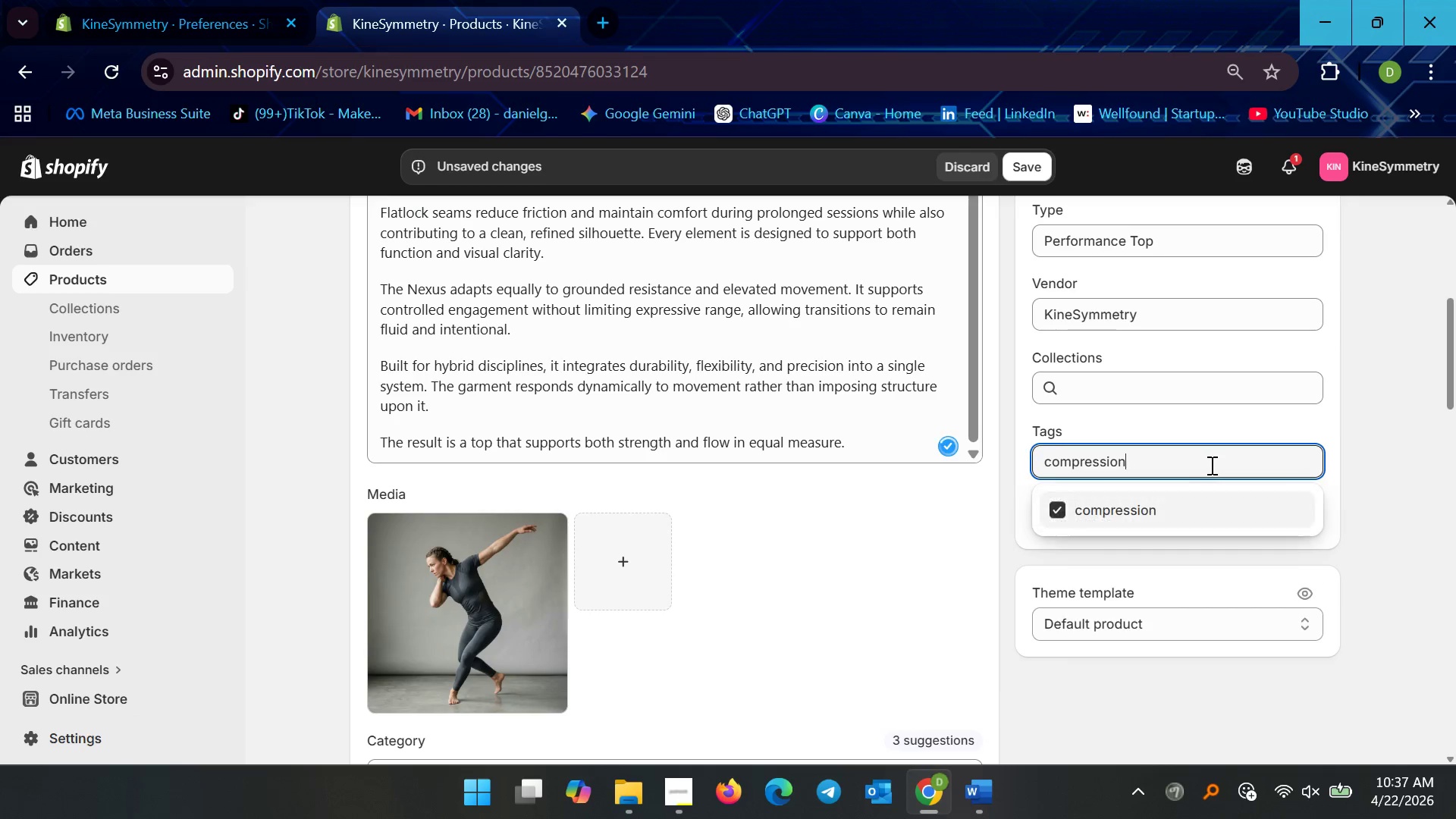 
left_click_drag(start_coordinate=[1200, 462], to_coordinate=[807, 450])
 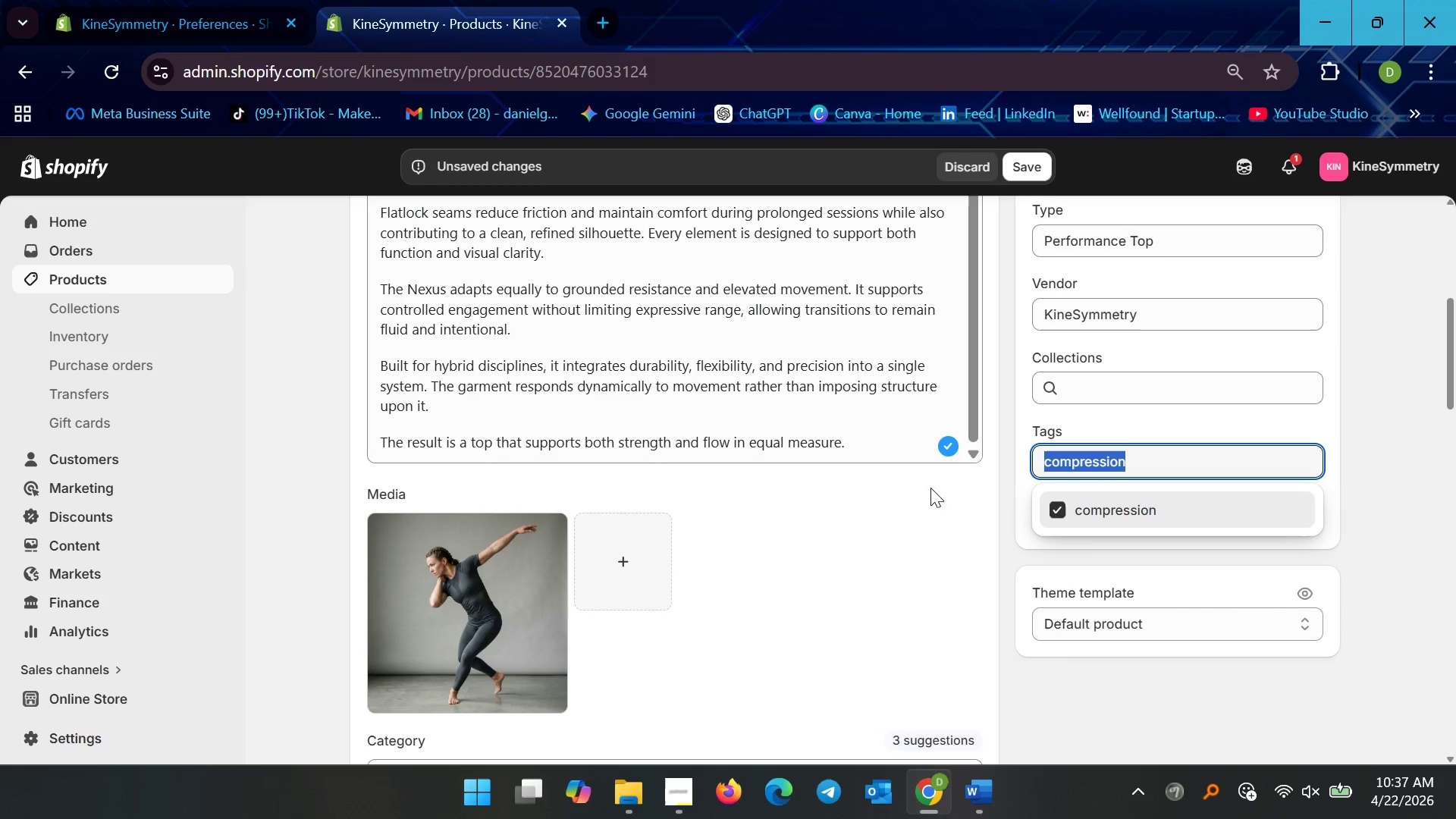 
key(Backspace)
 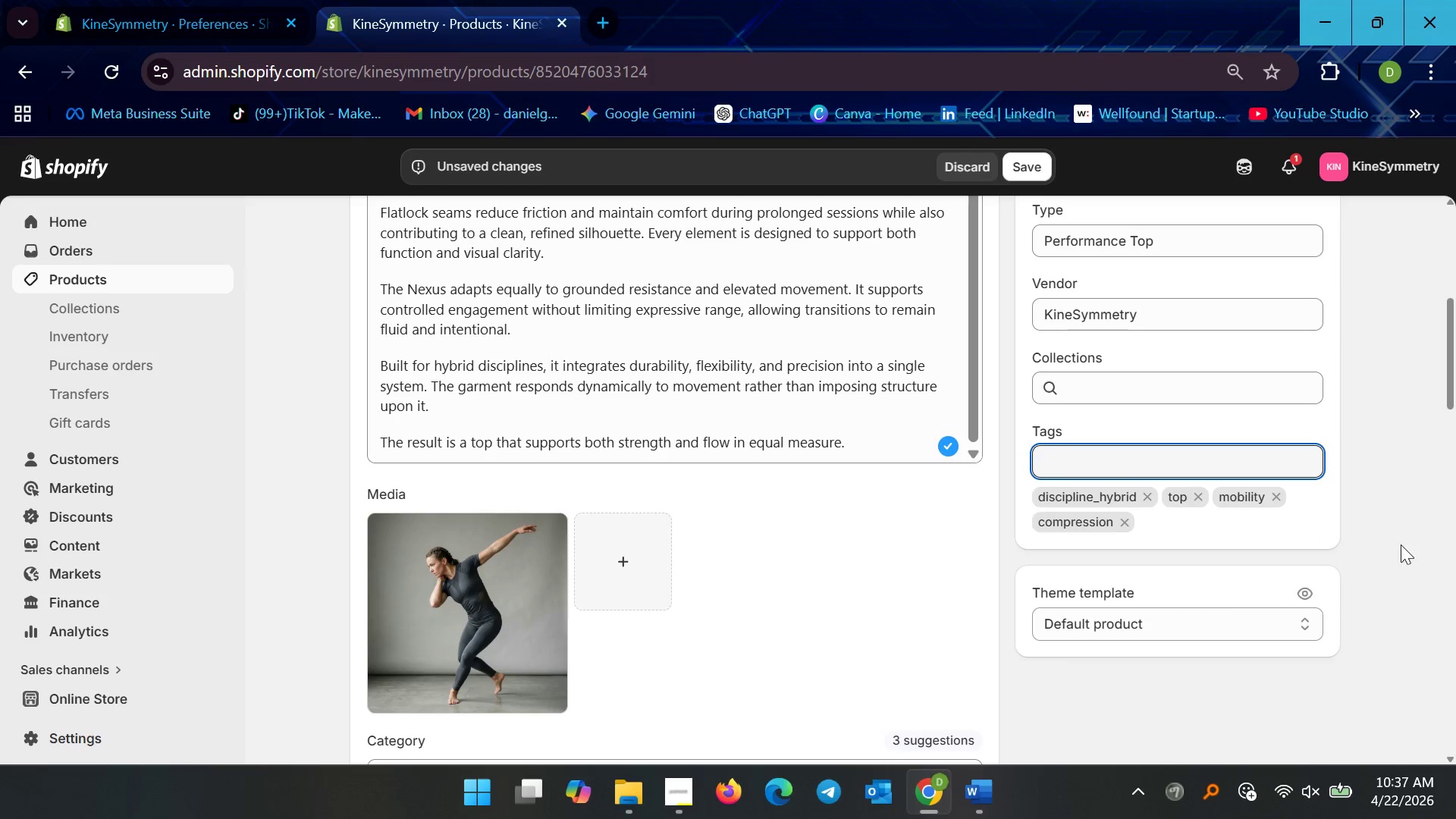 
left_click([1397, 546])
 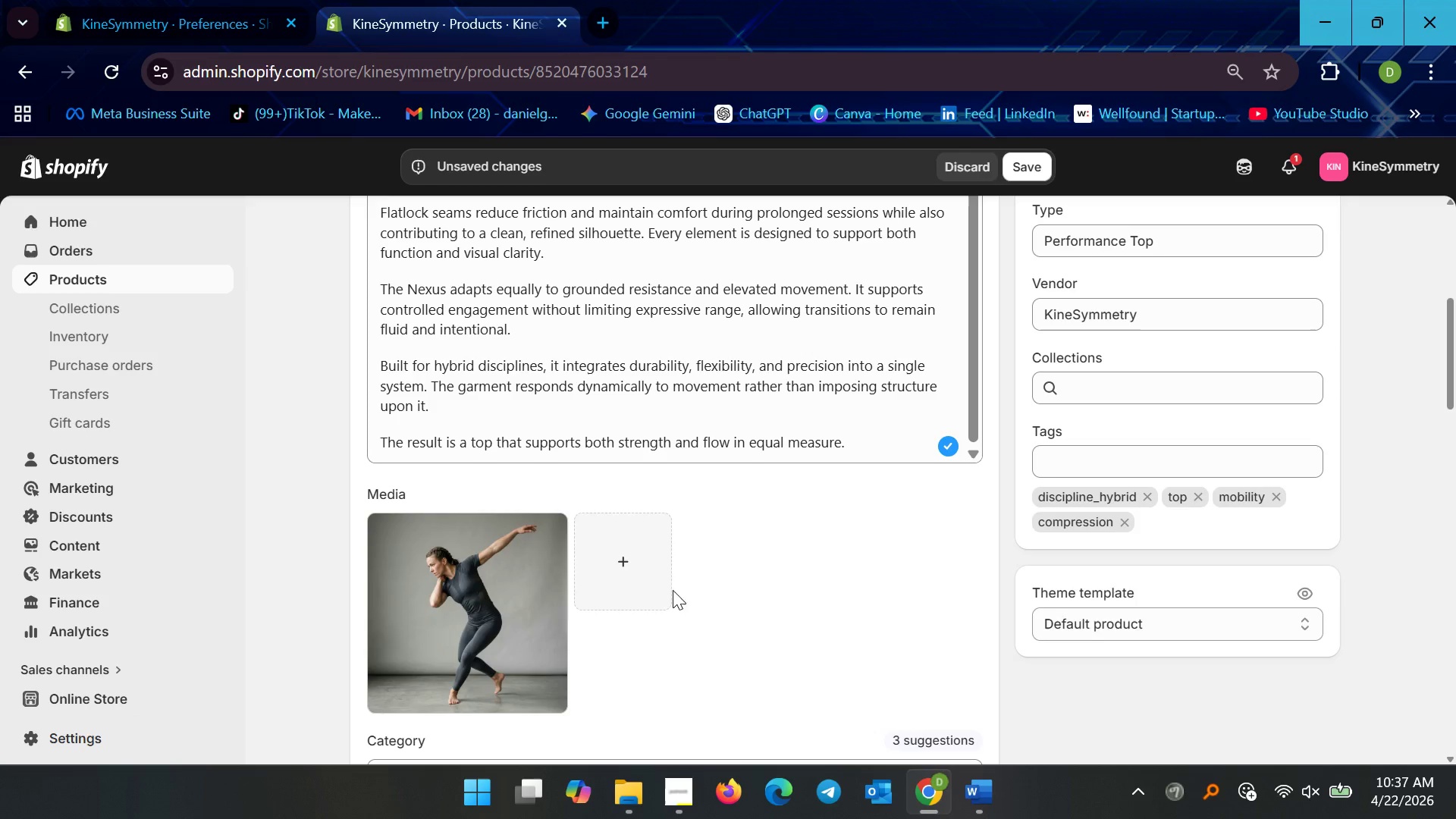 
scroll: coordinate [780, 647], scroll_direction: down, amount: 22.0
 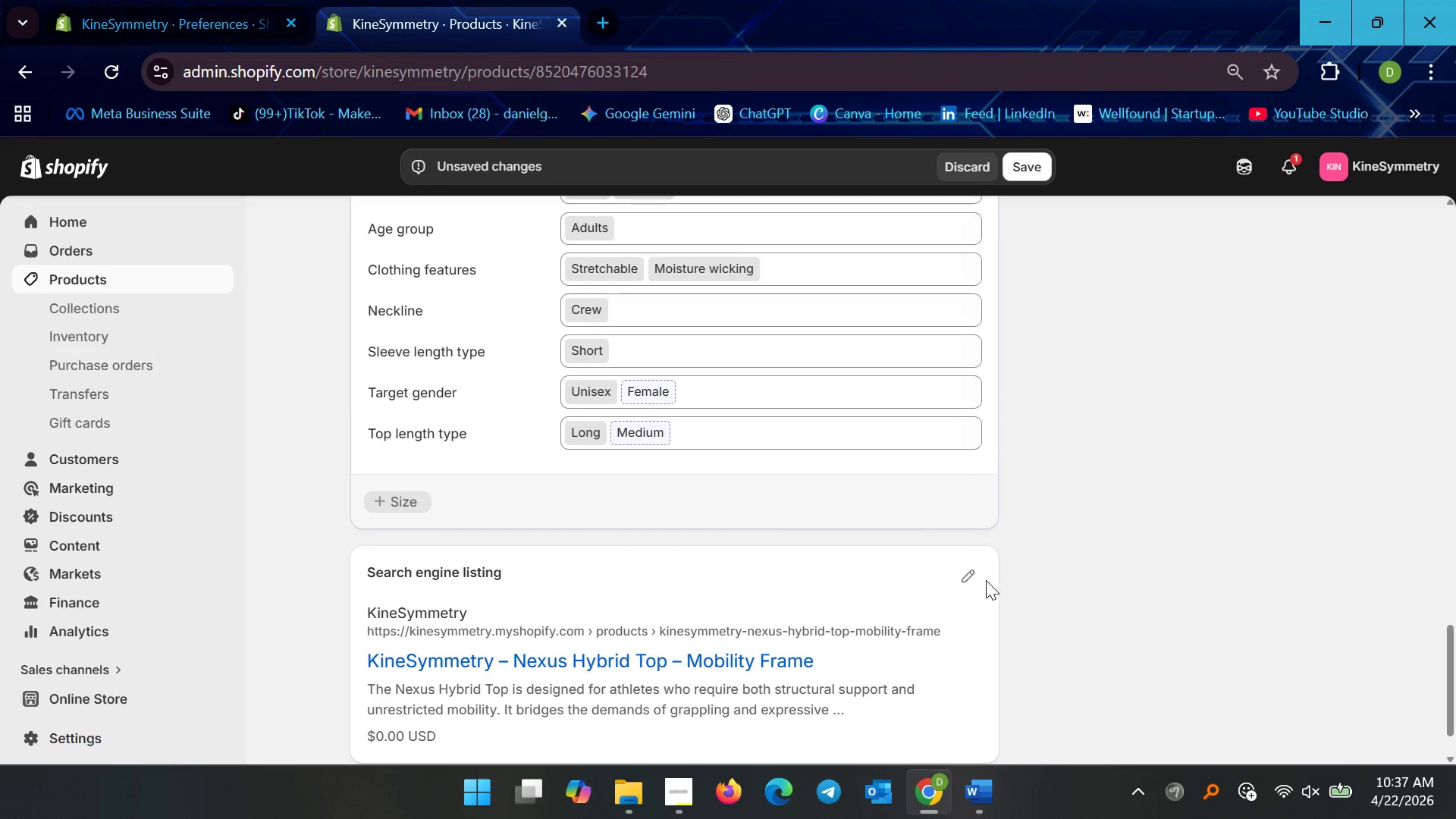 
left_click([981, 580])
 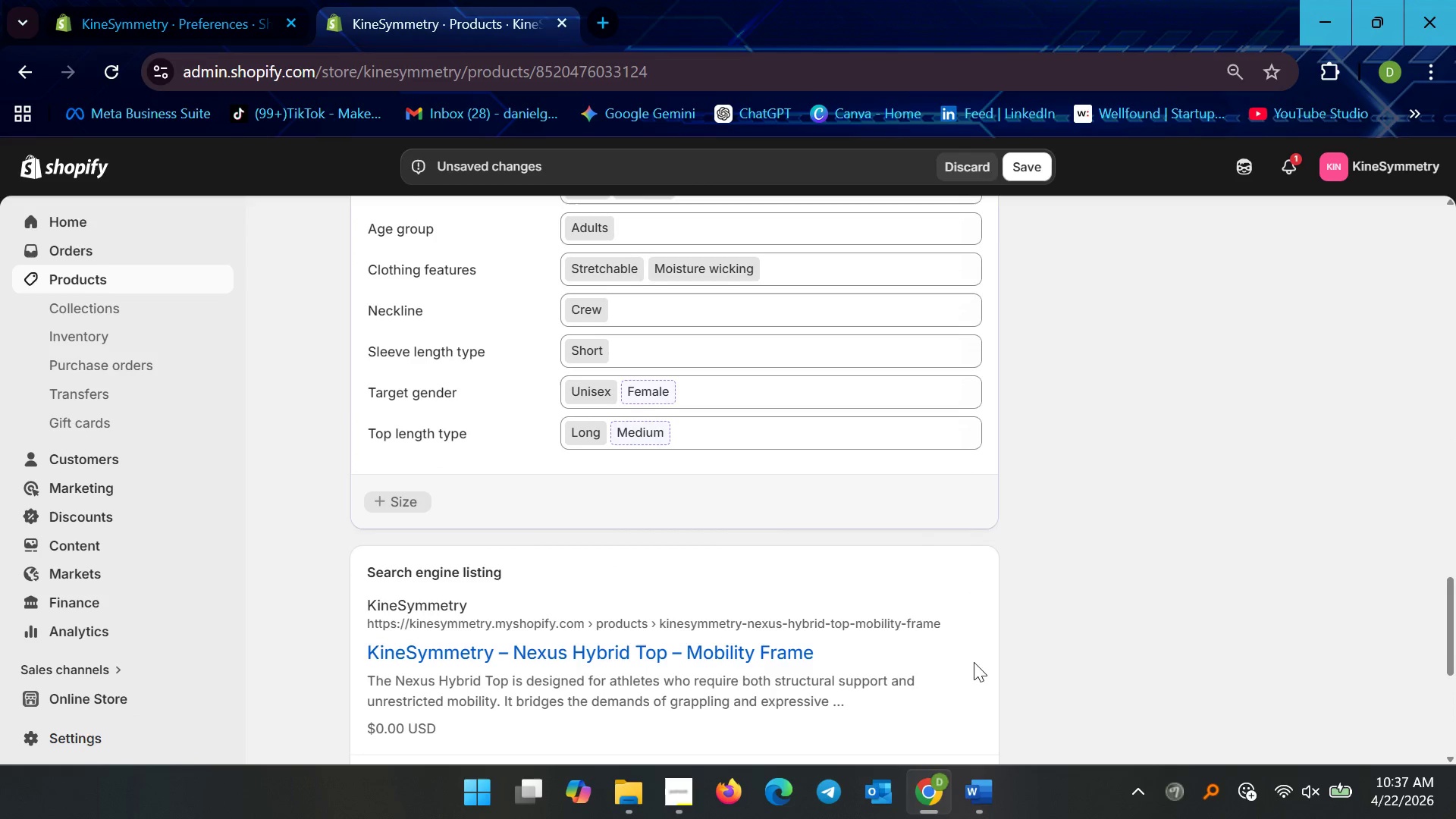 
scroll: coordinate [1037, 661], scroll_direction: down, amount: 5.0
 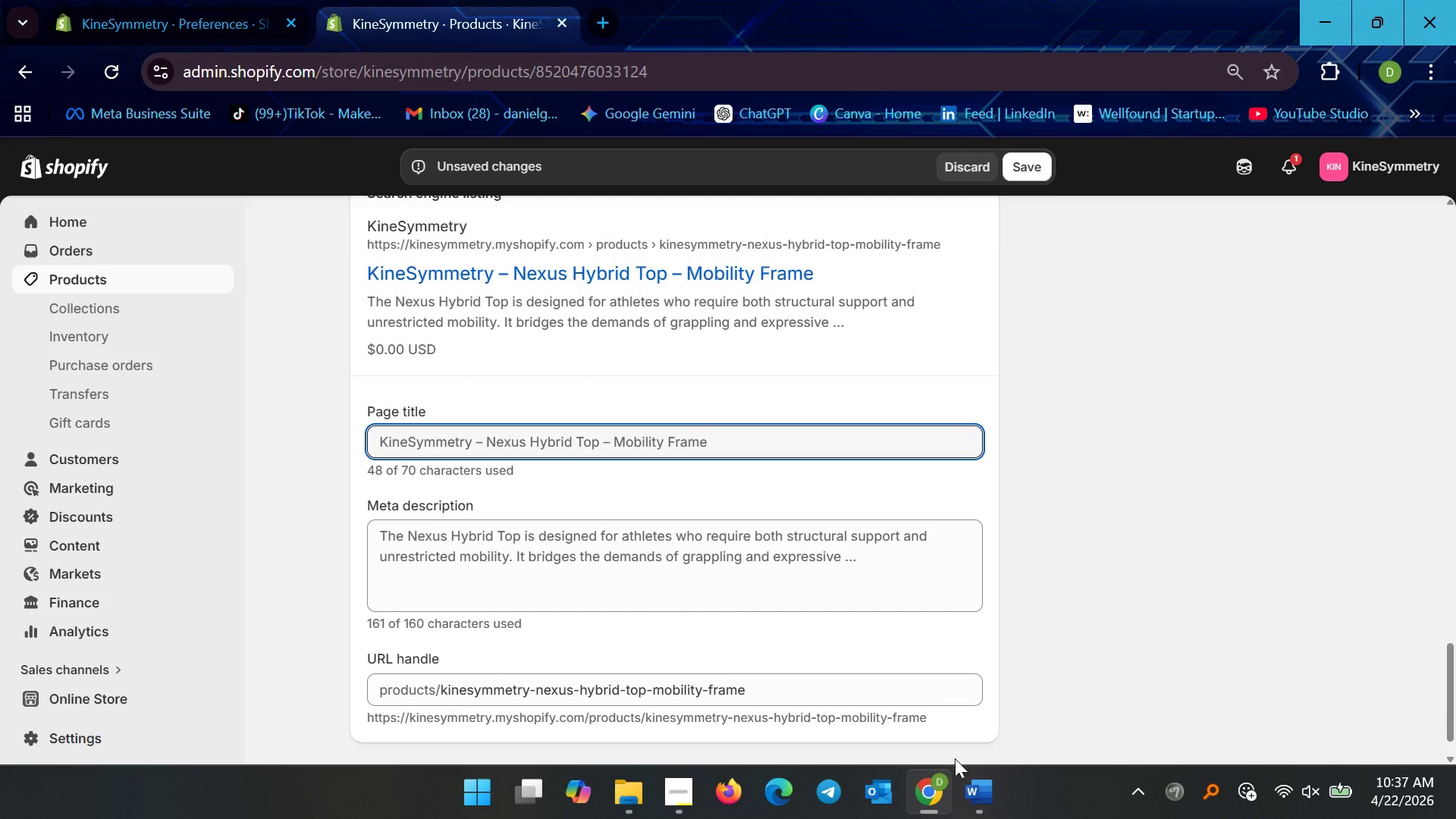 
left_click([974, 800])
 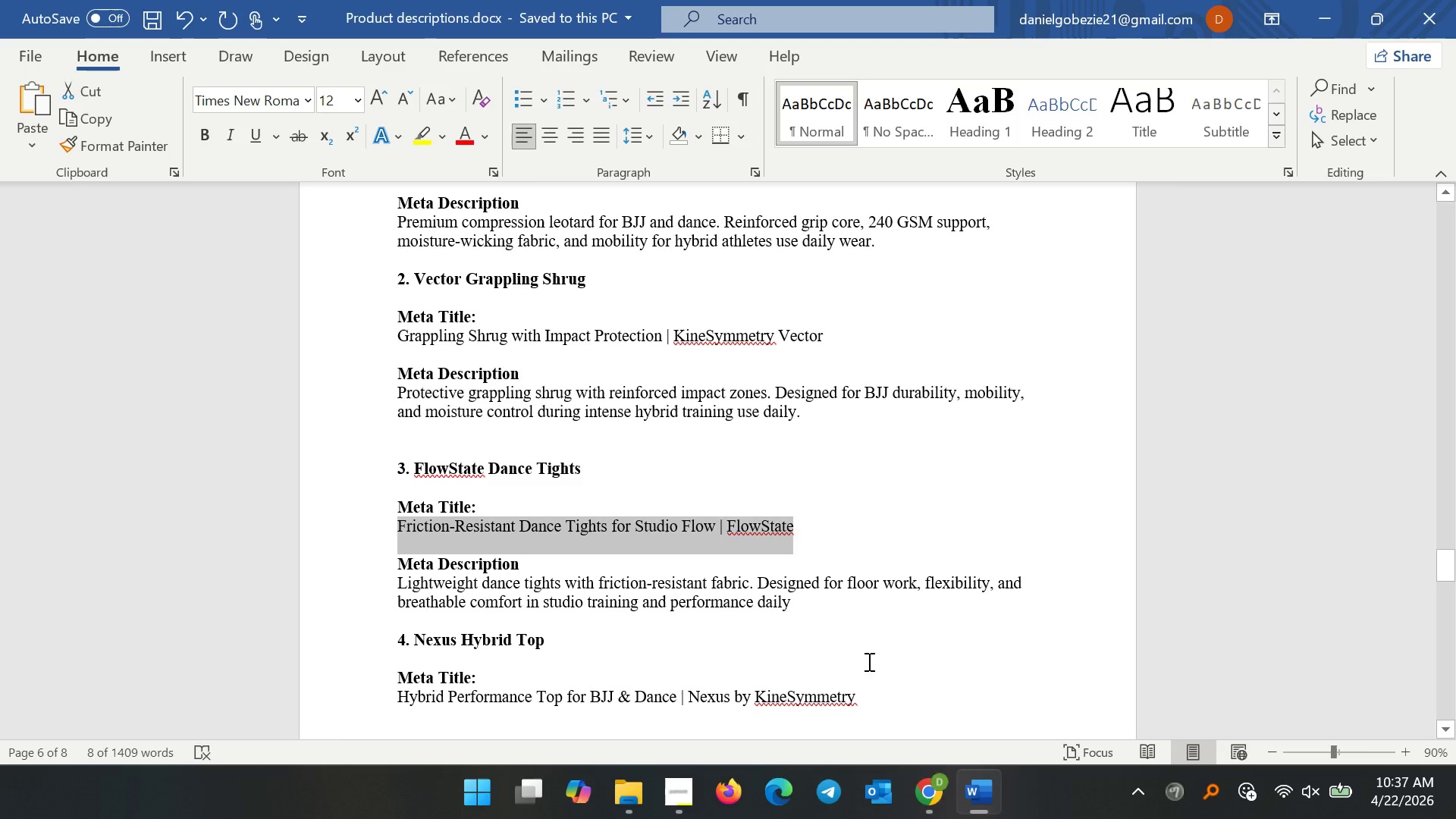 
left_click([849, 654])
 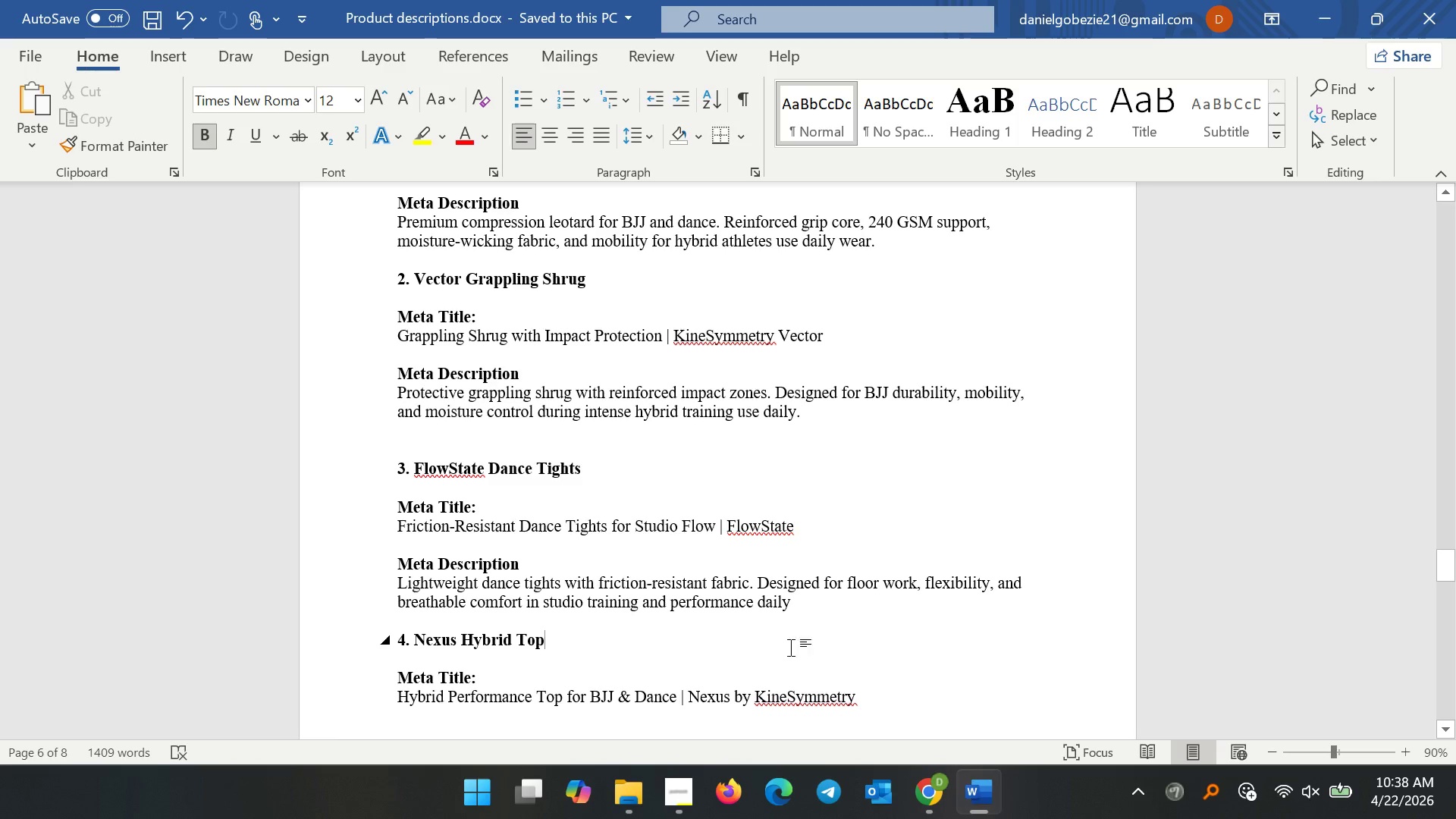 
scroll: coordinate [771, 672], scroll_direction: down, amount: 4.0
 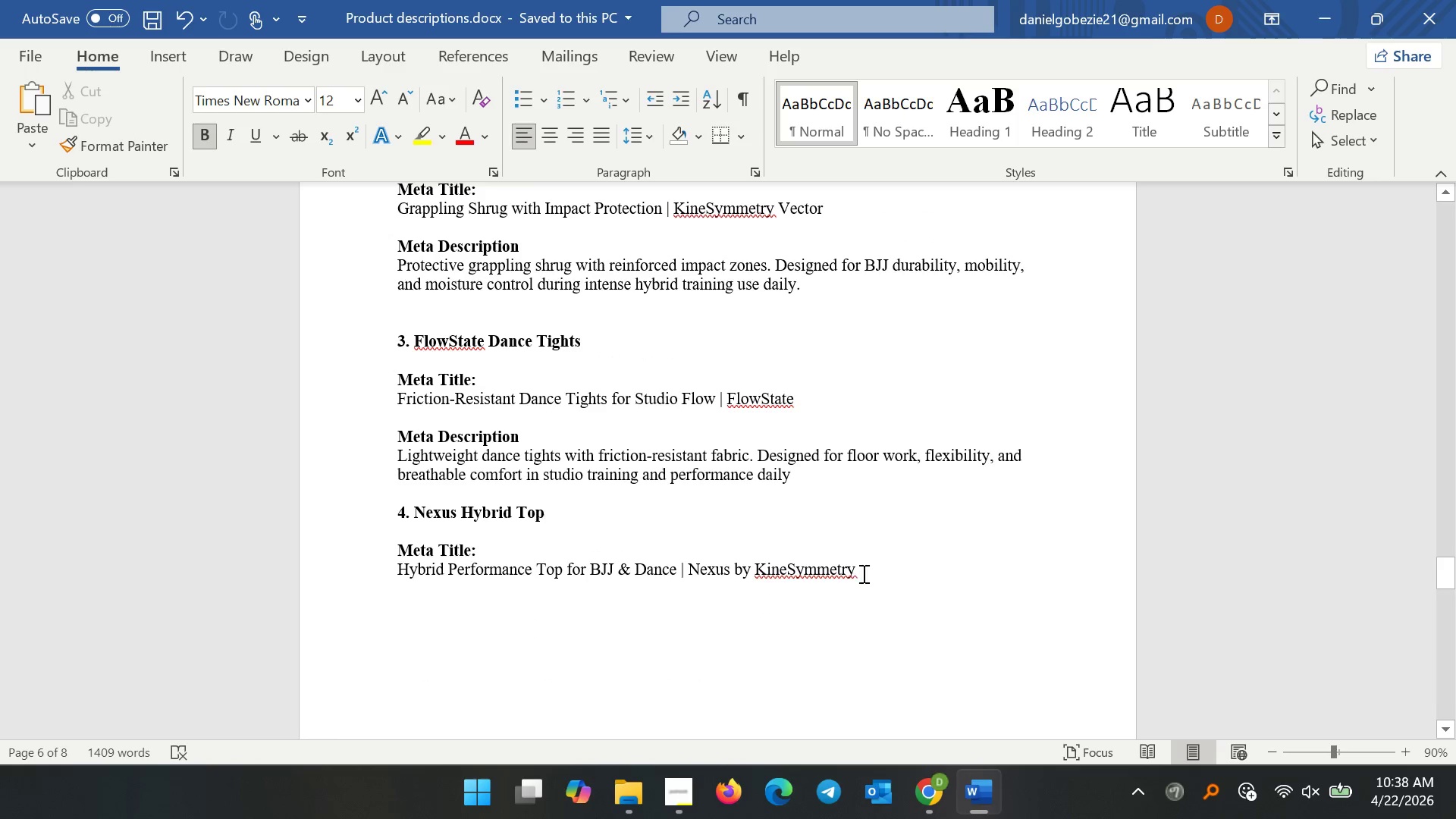 
left_click_drag(start_coordinate=[886, 570], to_coordinate=[394, 569])
 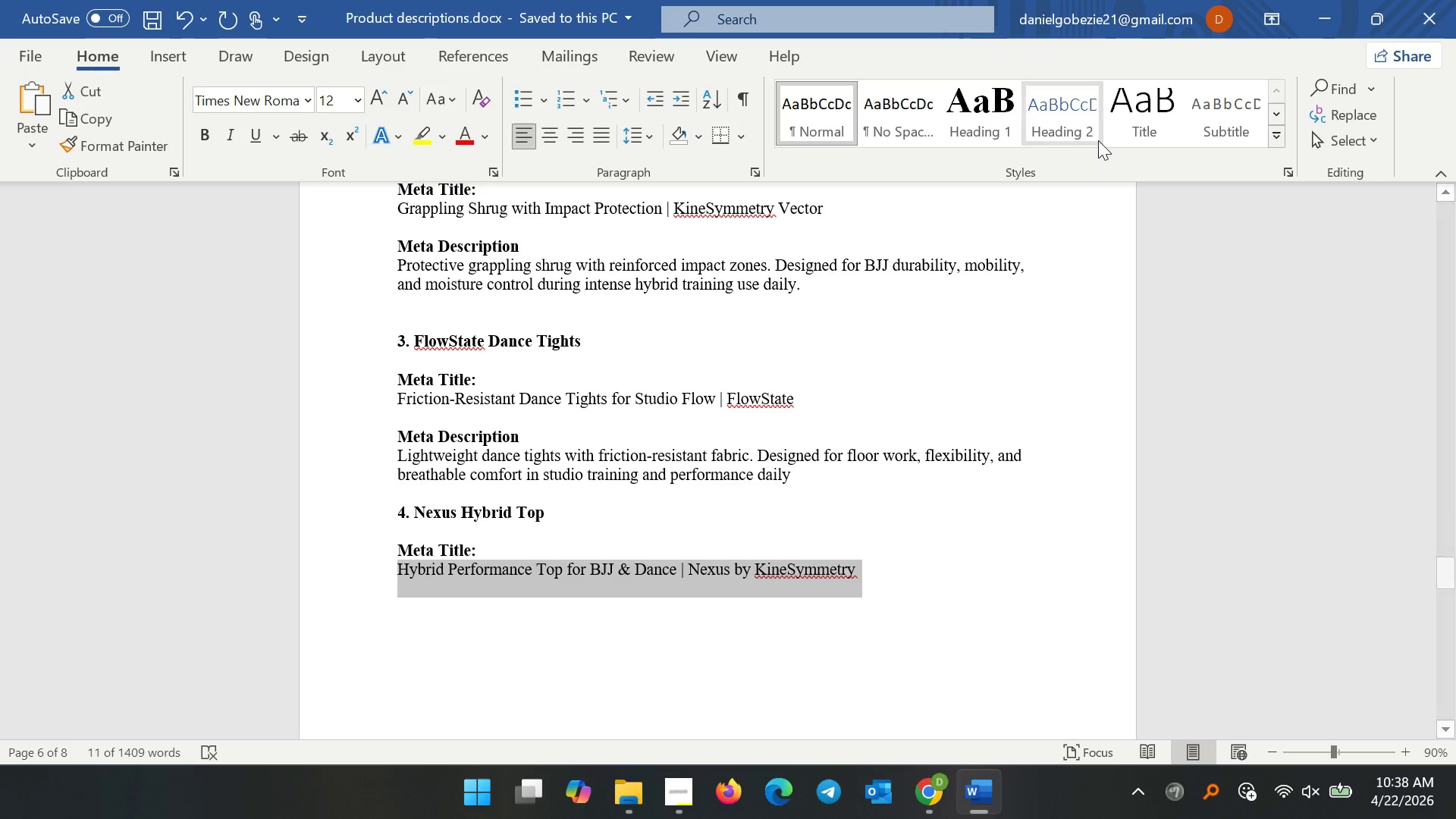 
key(Control+C)
 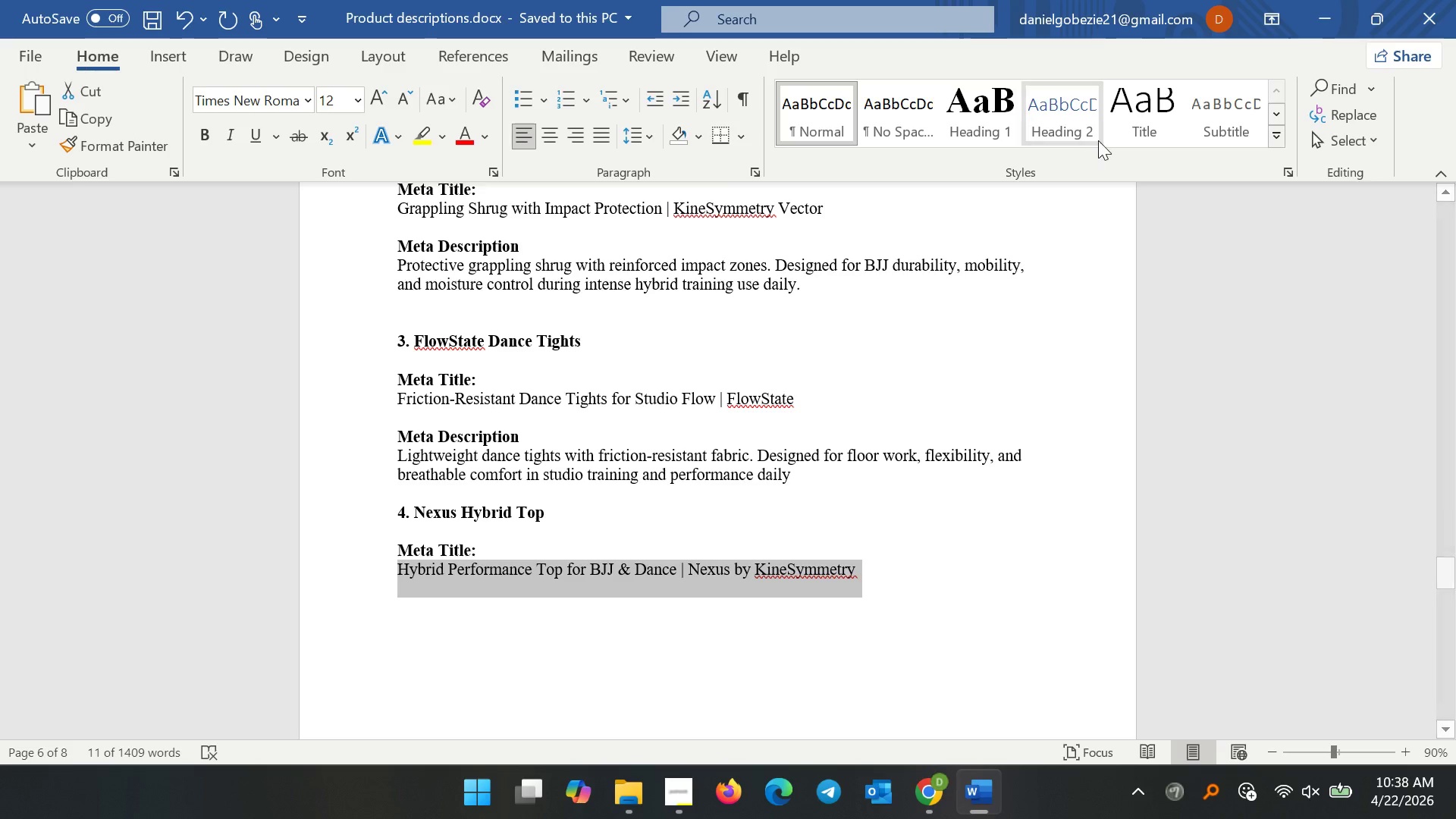 
key(Control+C)
 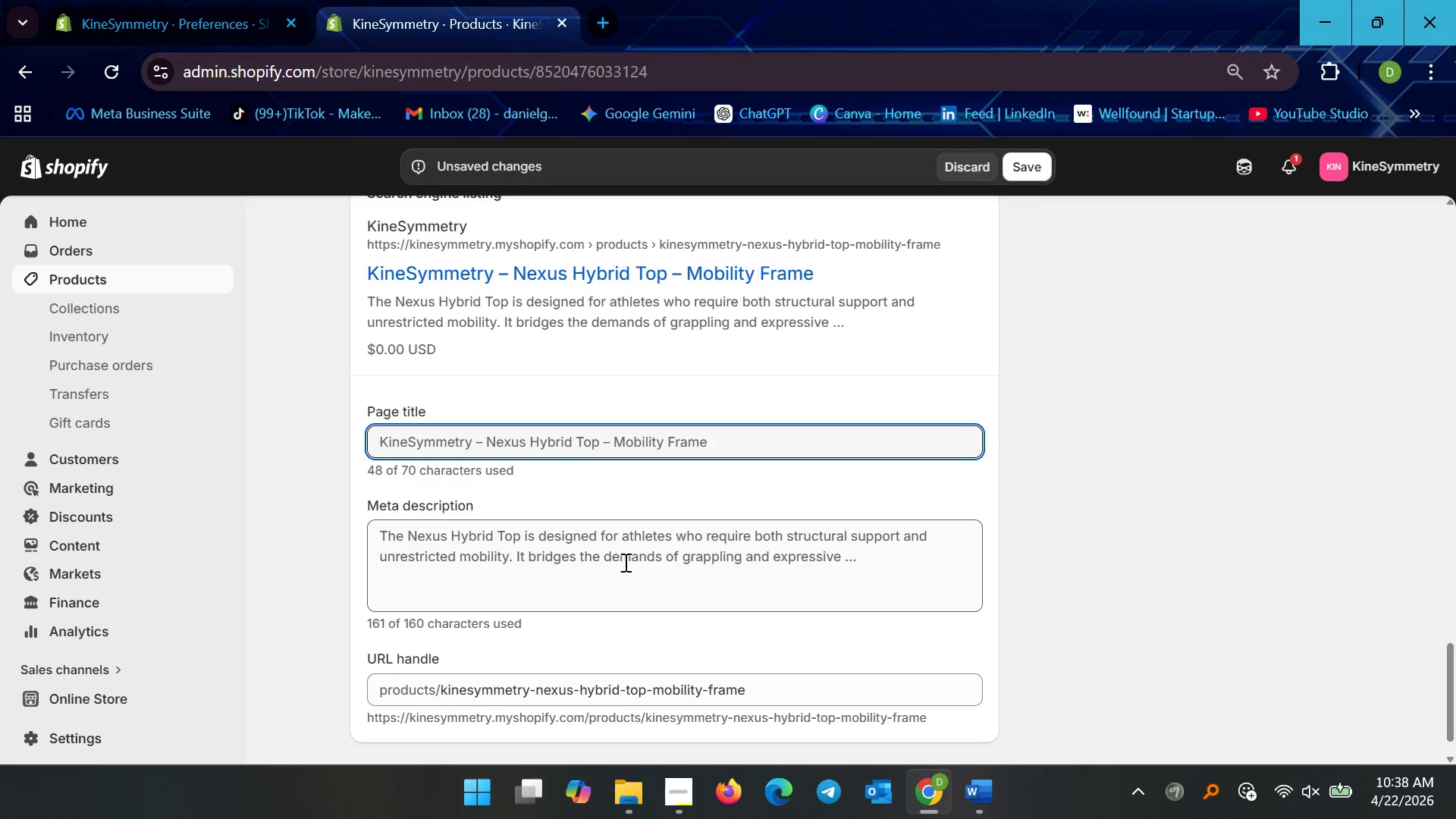 
left_click([585, 443])
 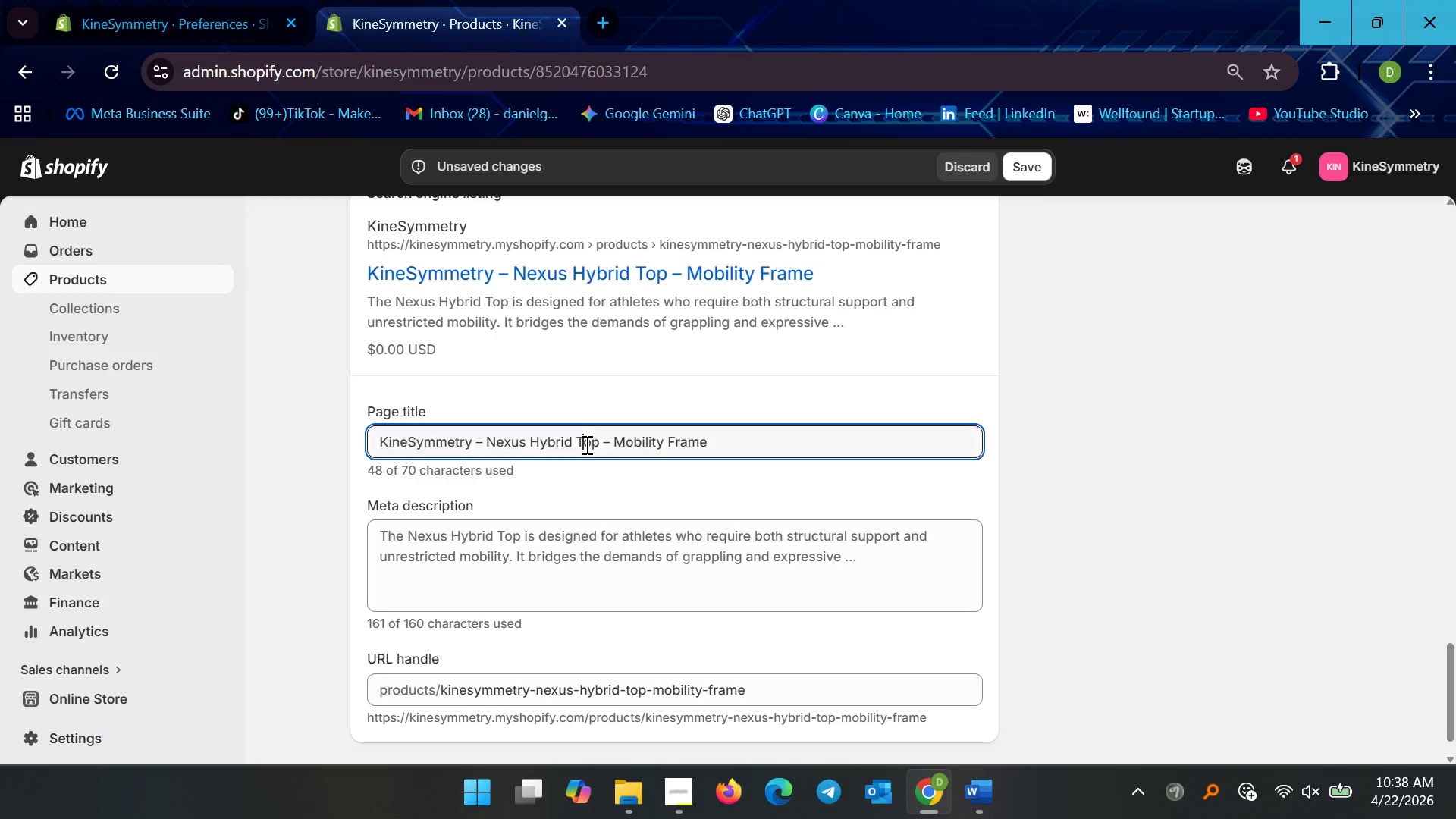 
key(Control+A)
 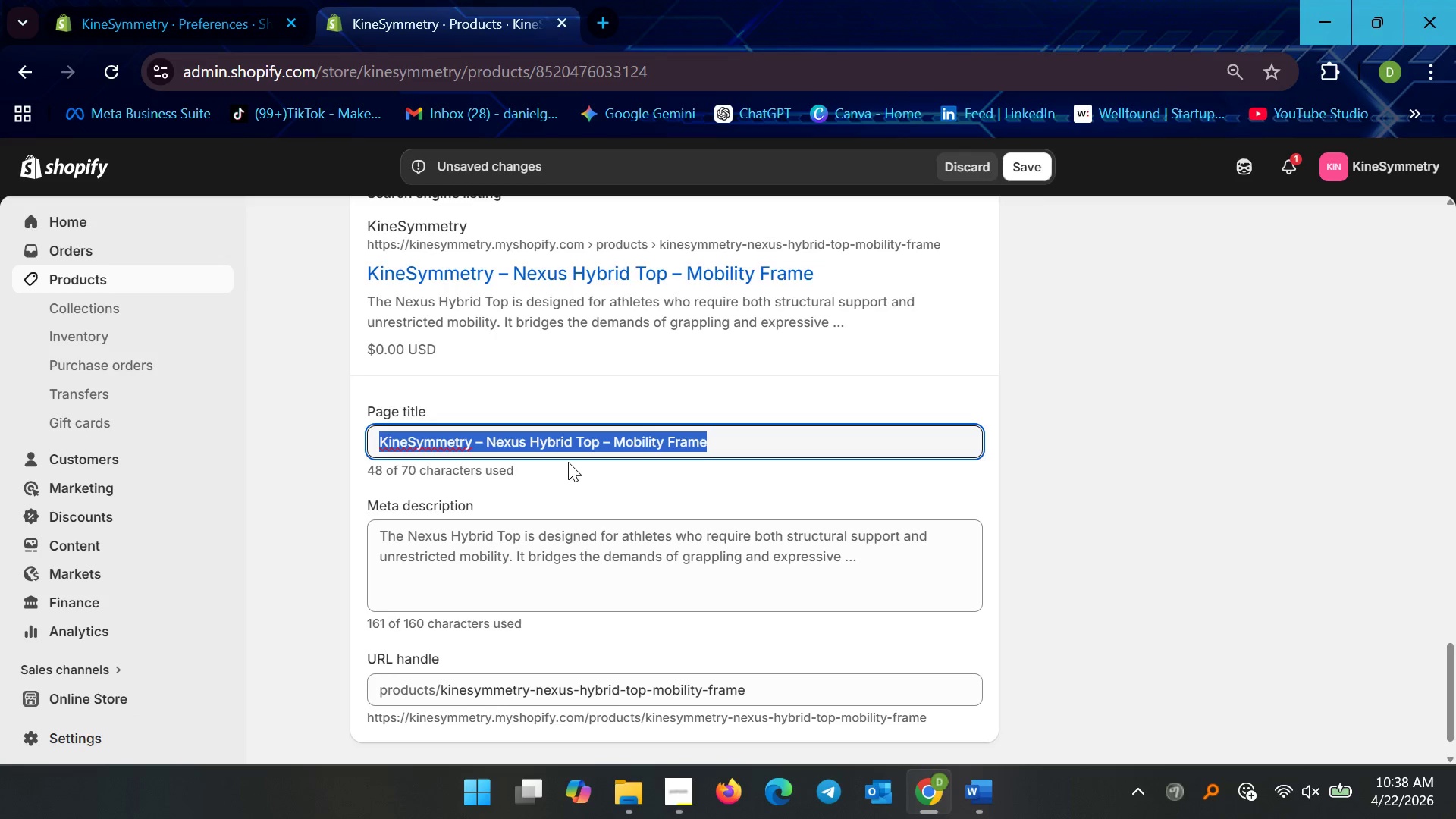 
key(Control+V)
 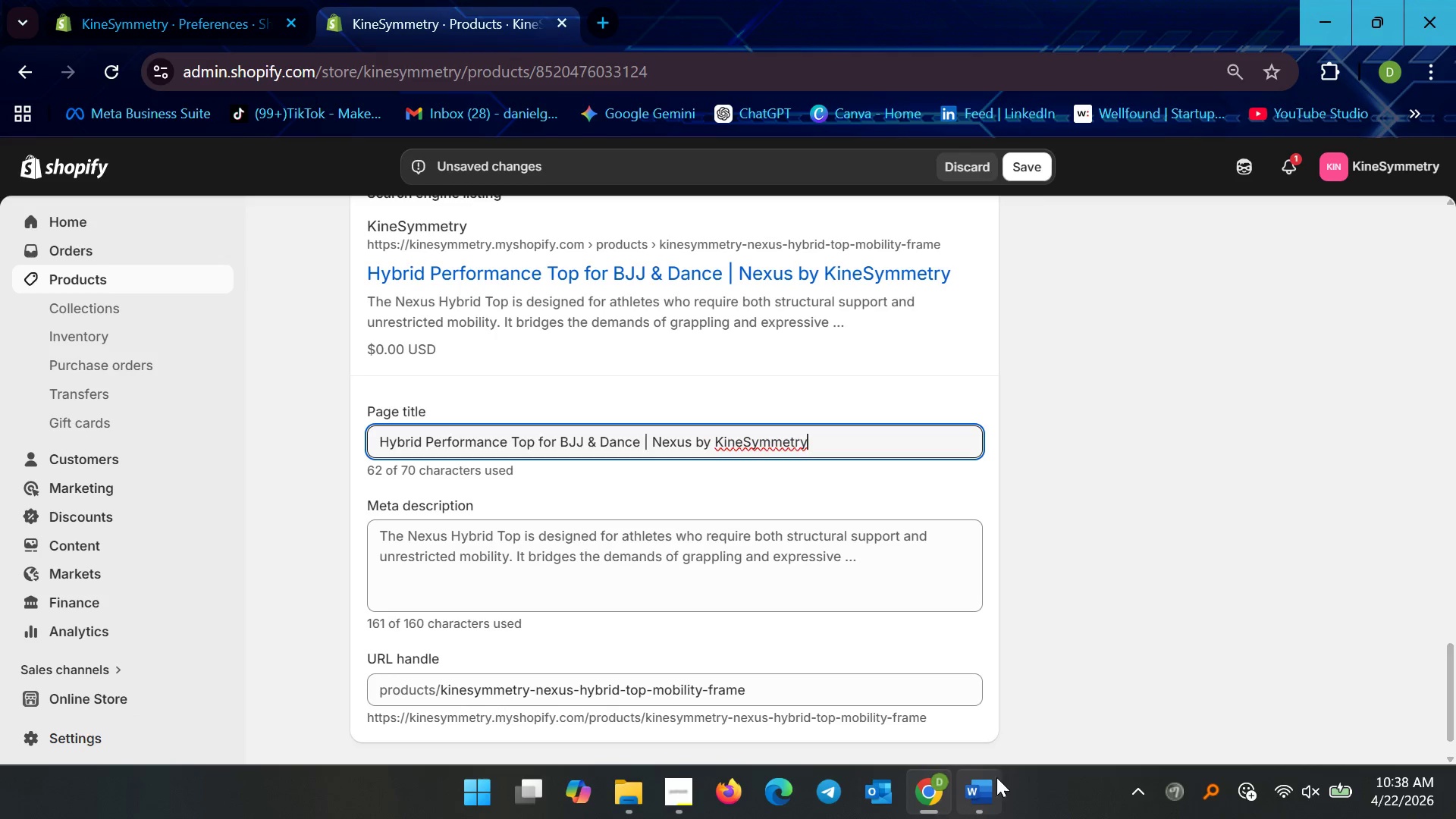 
left_click([993, 795])
 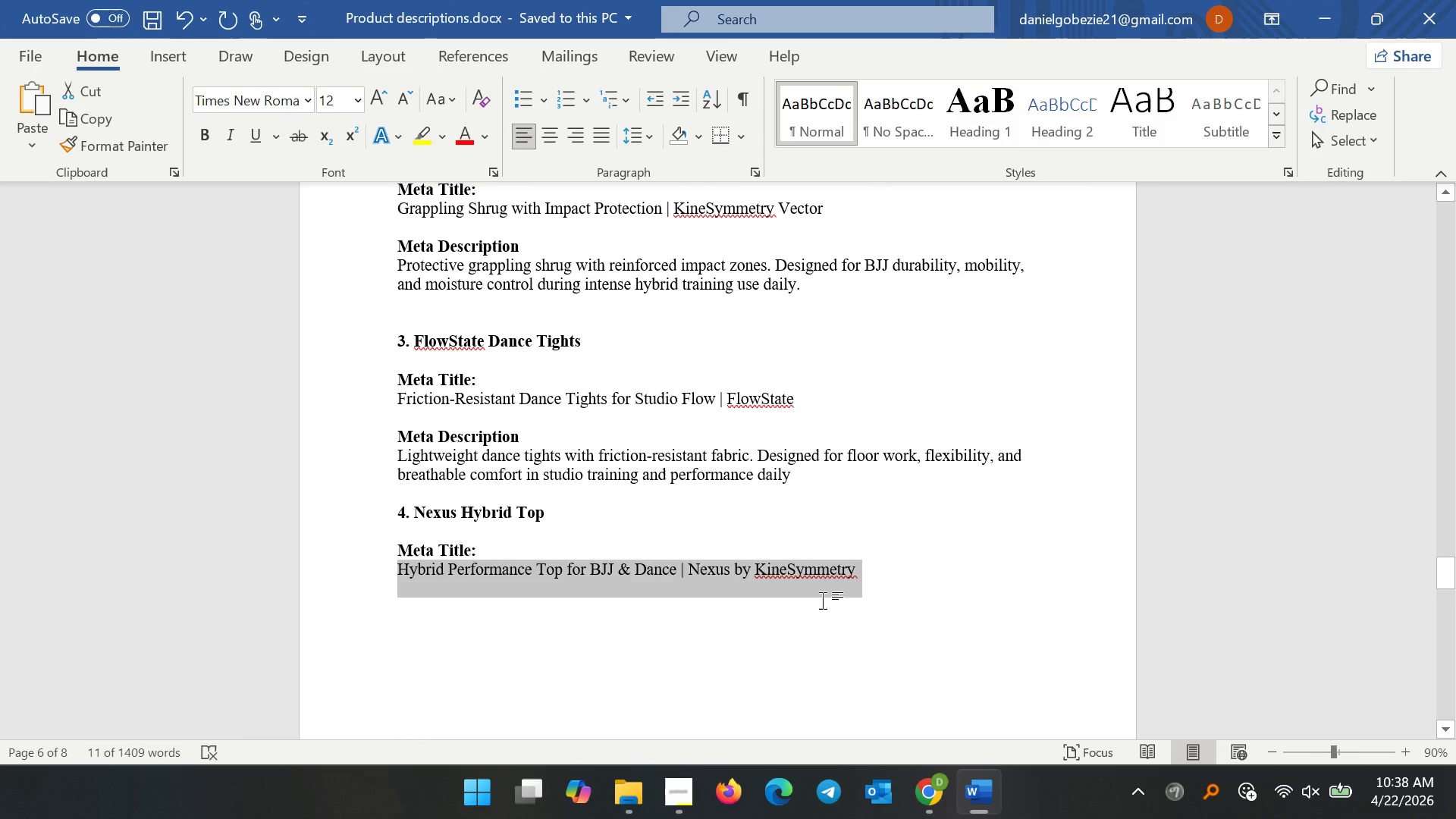 
scroll: coordinate [829, 631], scroll_direction: down, amount: 10.0
 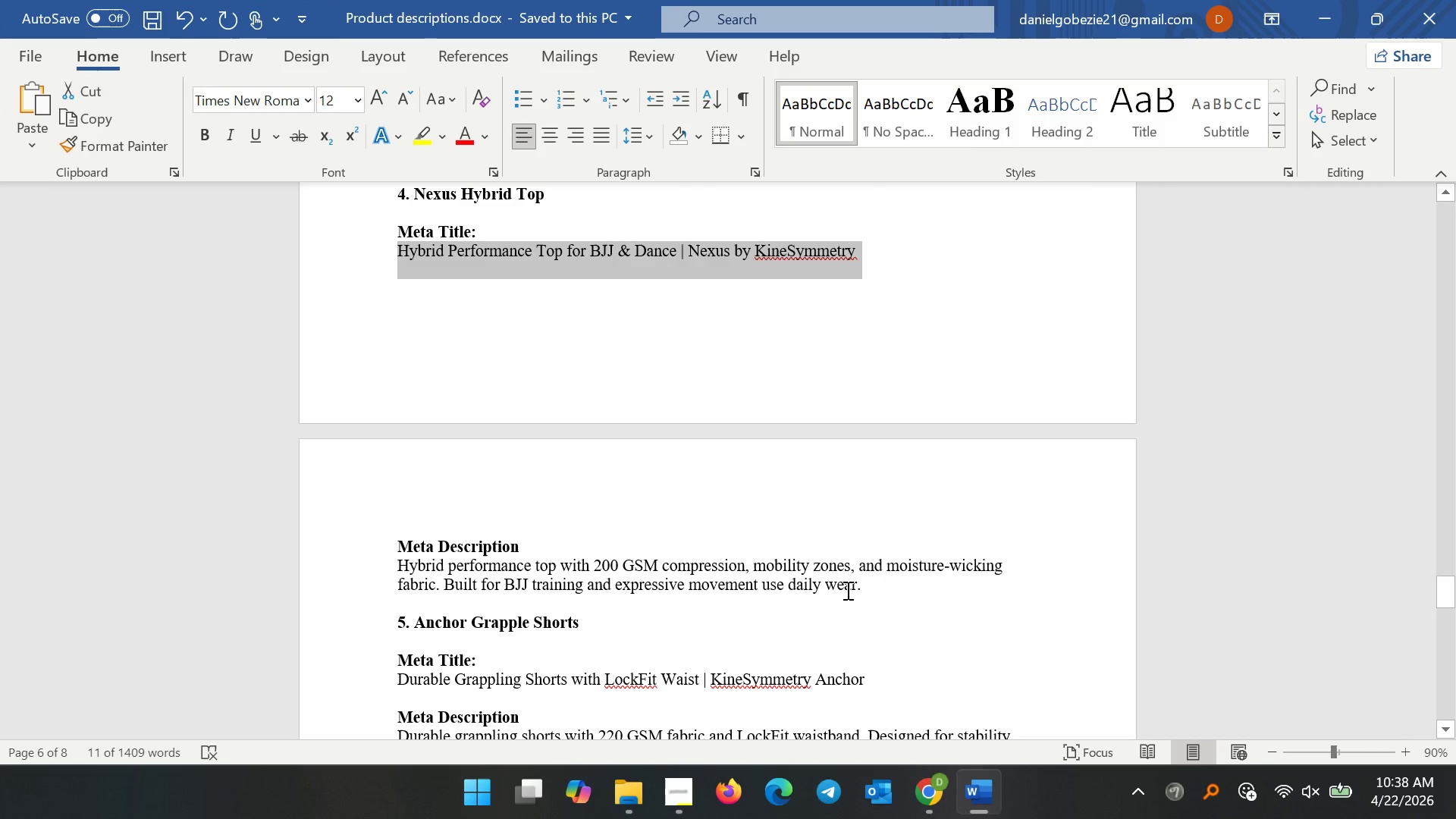 
left_click([897, 584])
 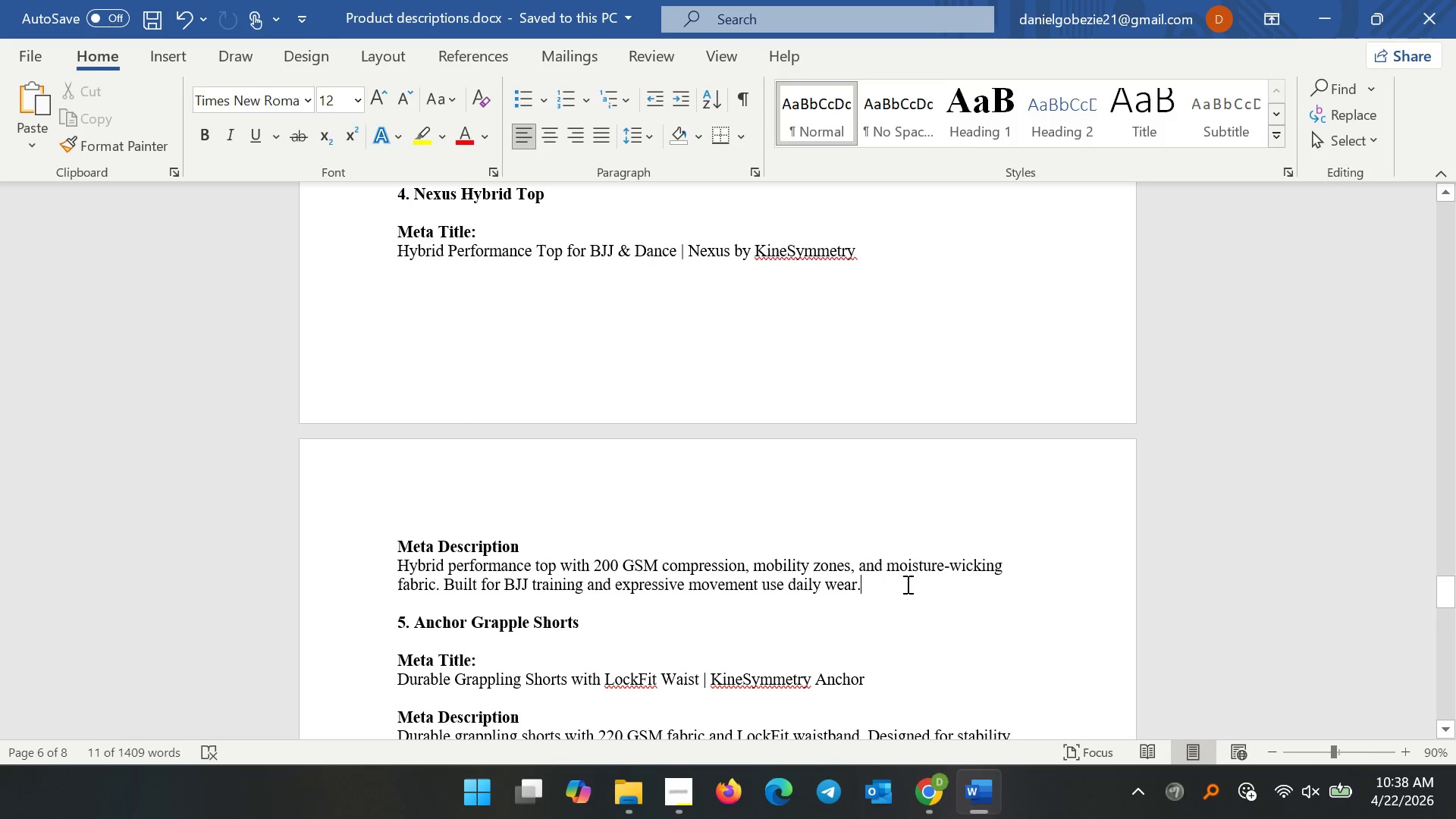 
left_click_drag(start_coordinate=[891, 578], to_coordinate=[353, 570])
 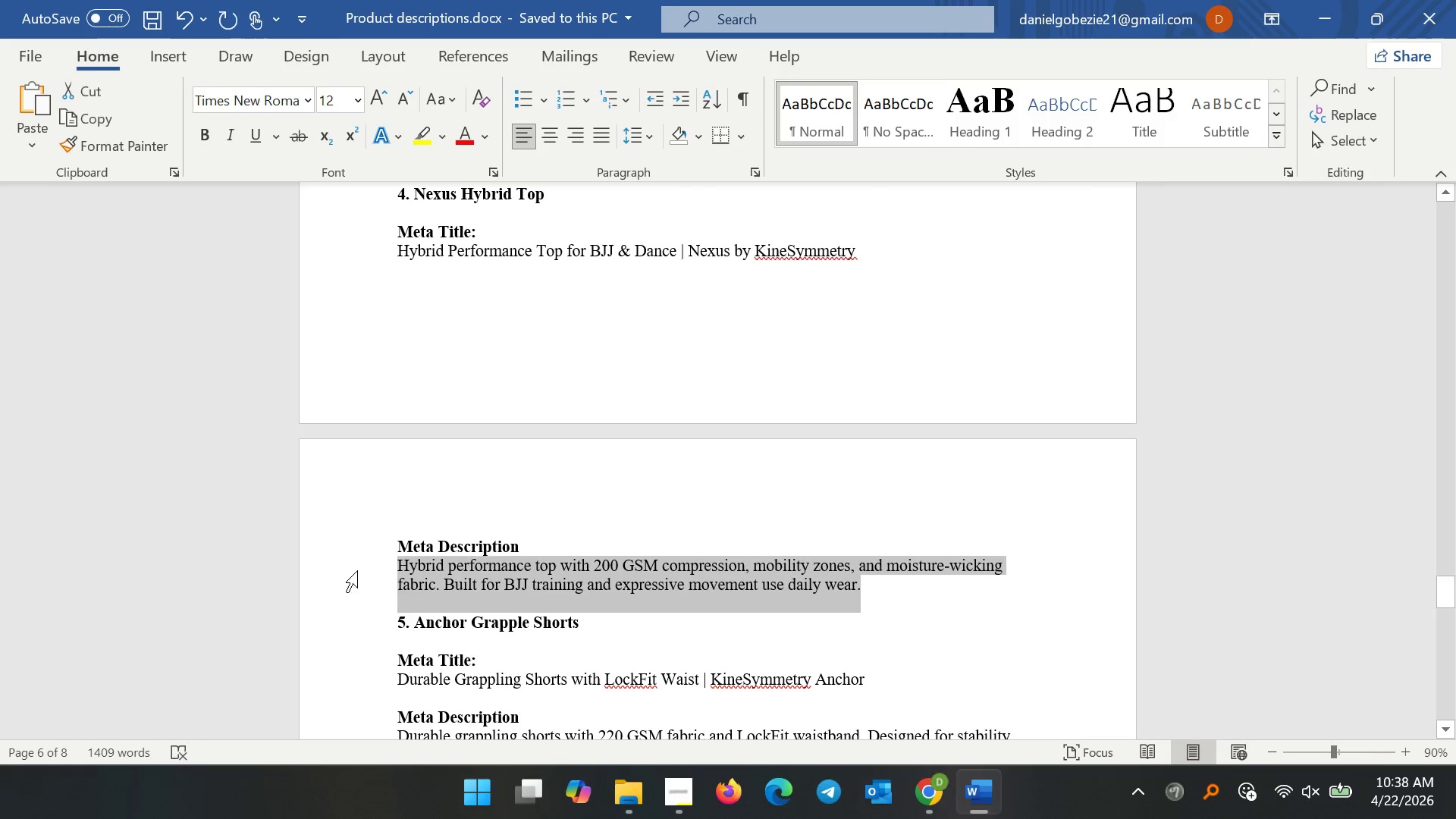 
key(Control+C)
 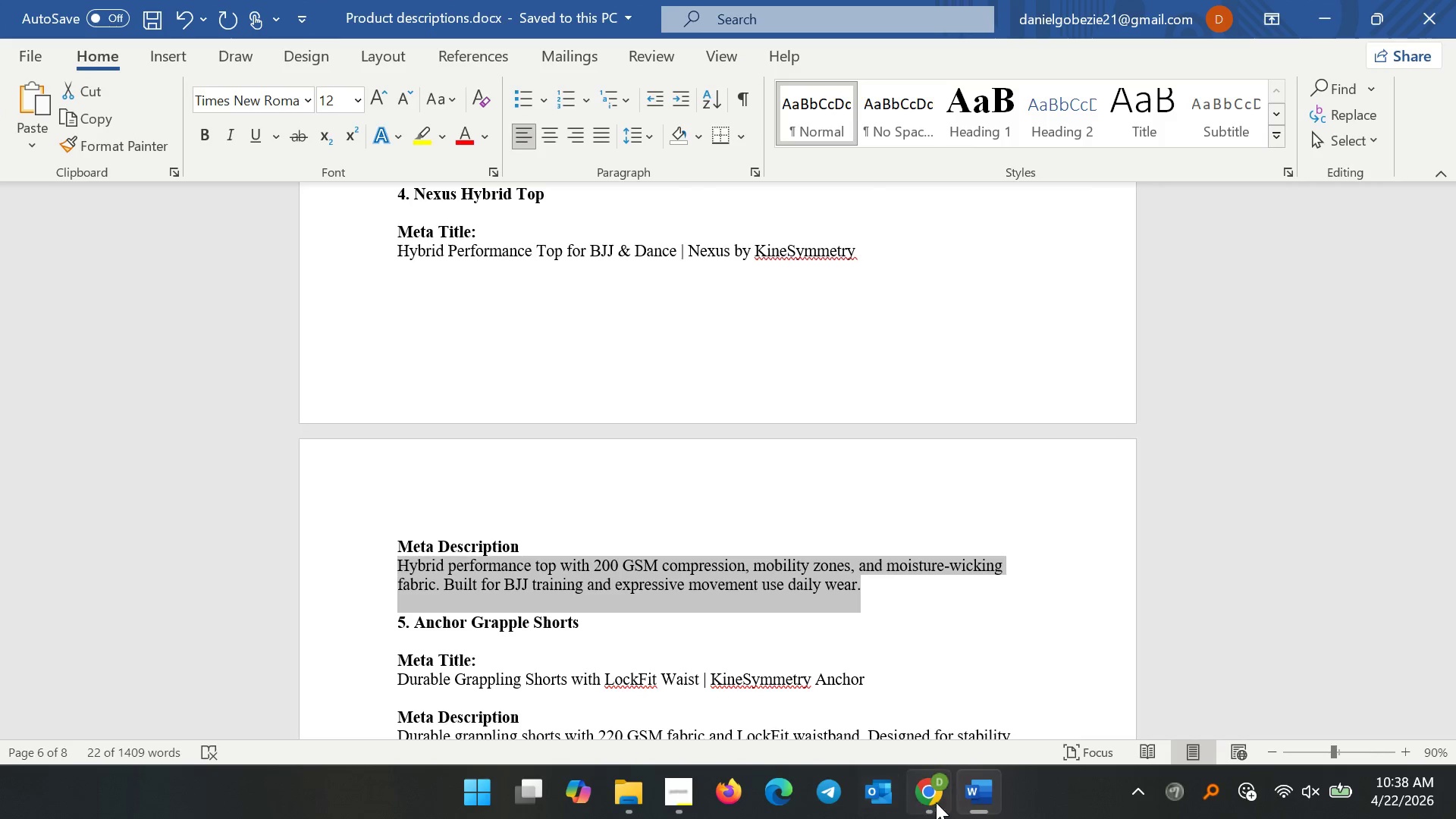 
left_click([936, 801])
 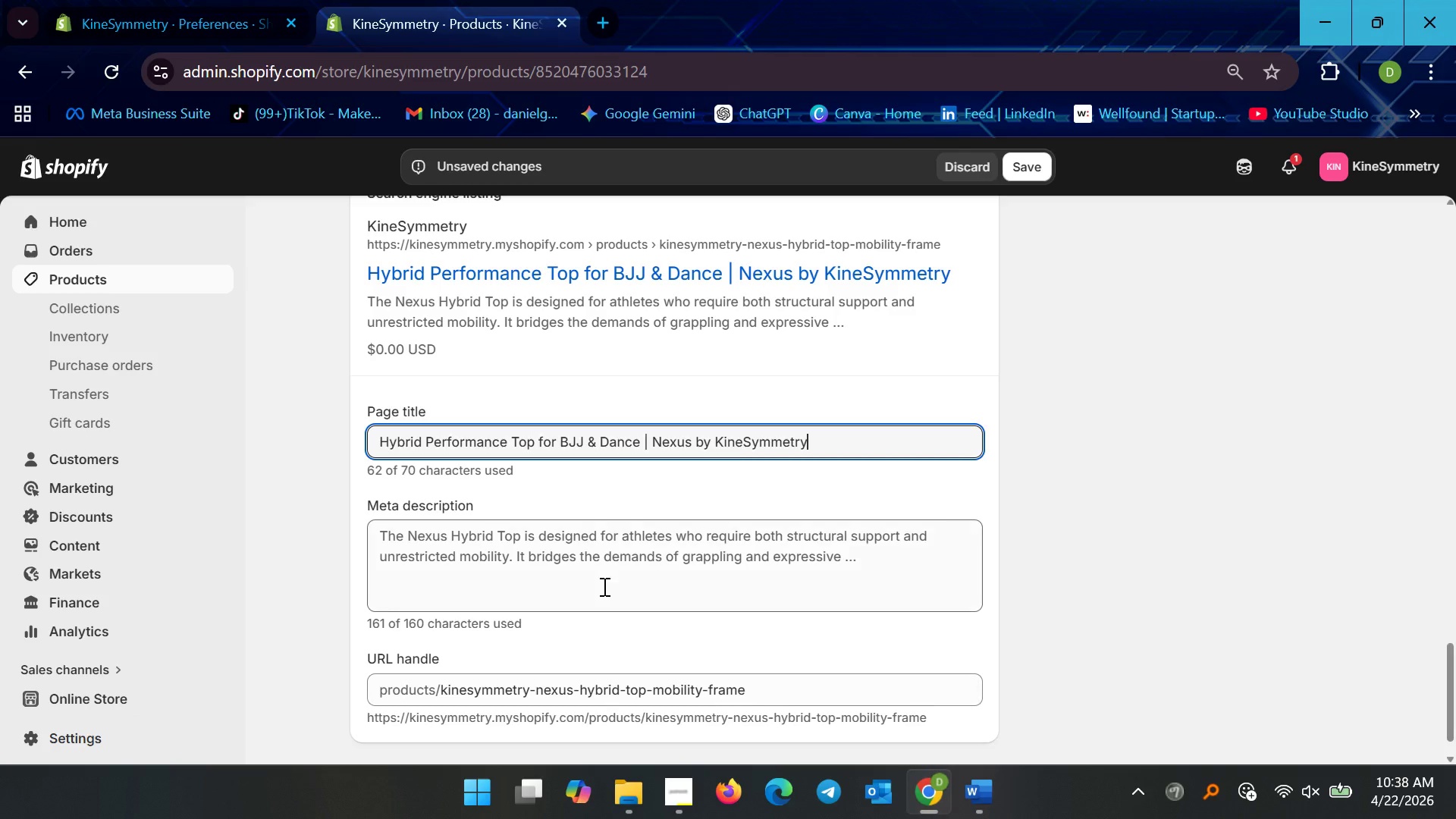 
left_click([595, 579])
 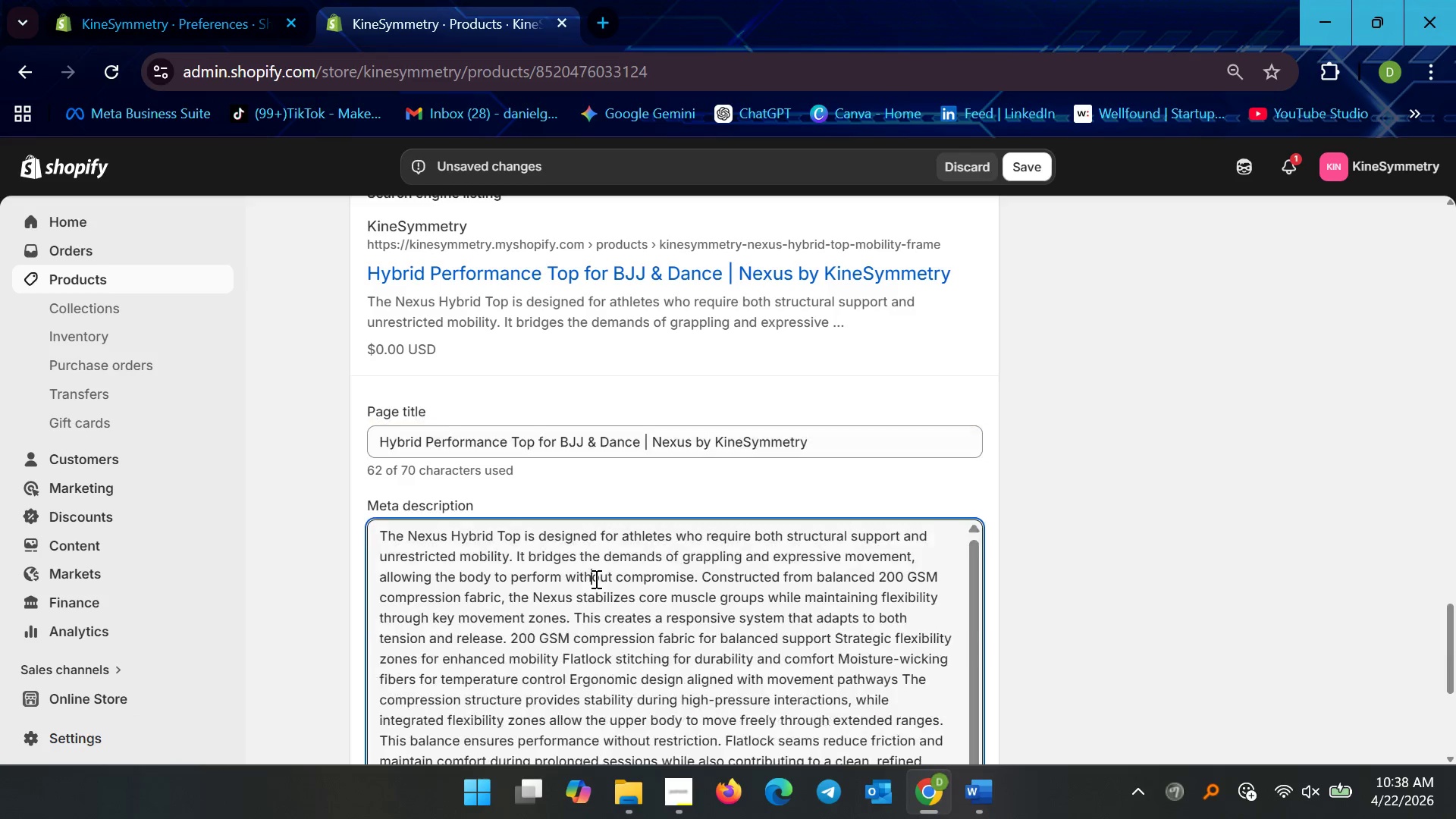 
key(Control+A)
 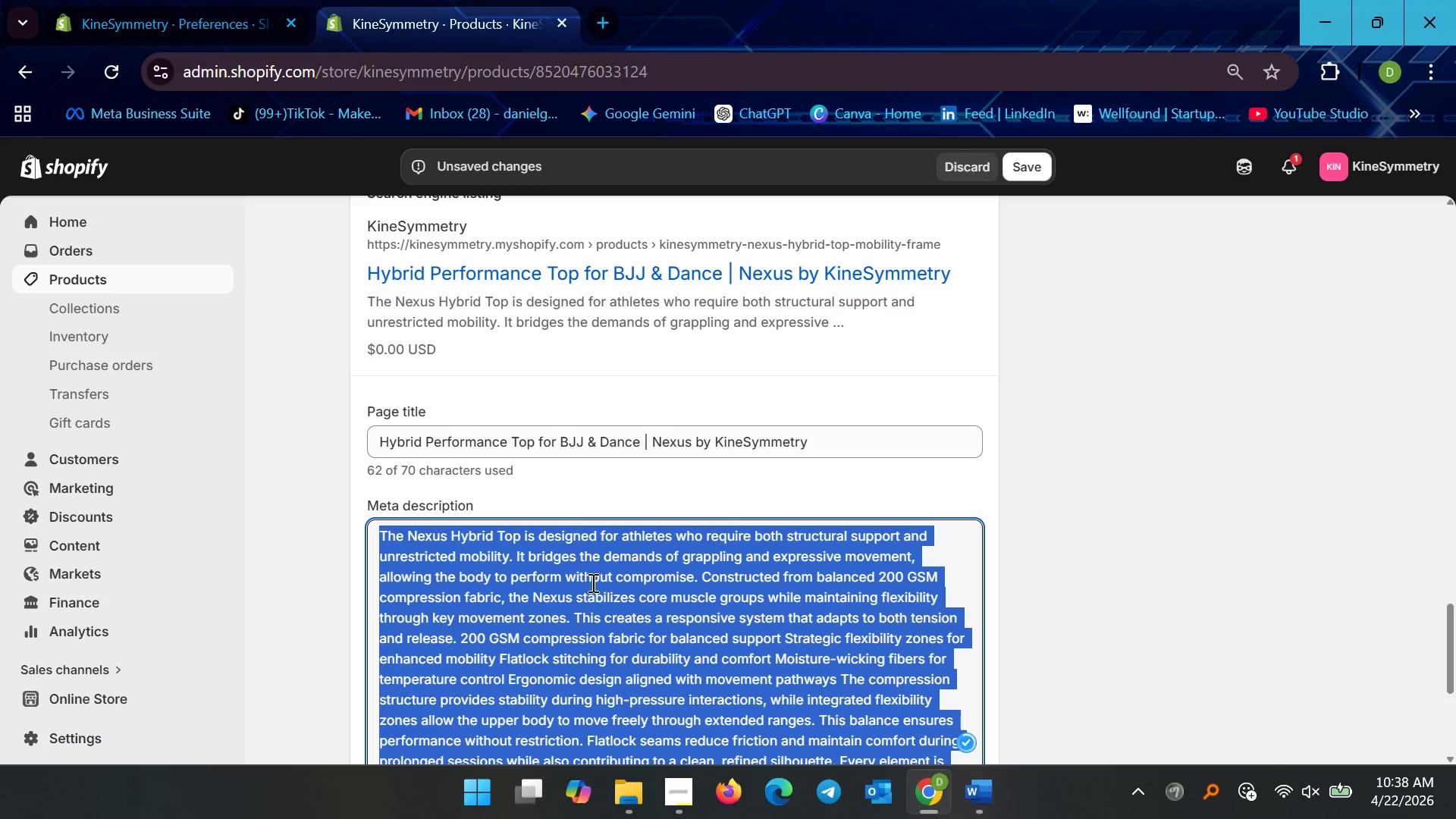 
key(Control+V)
 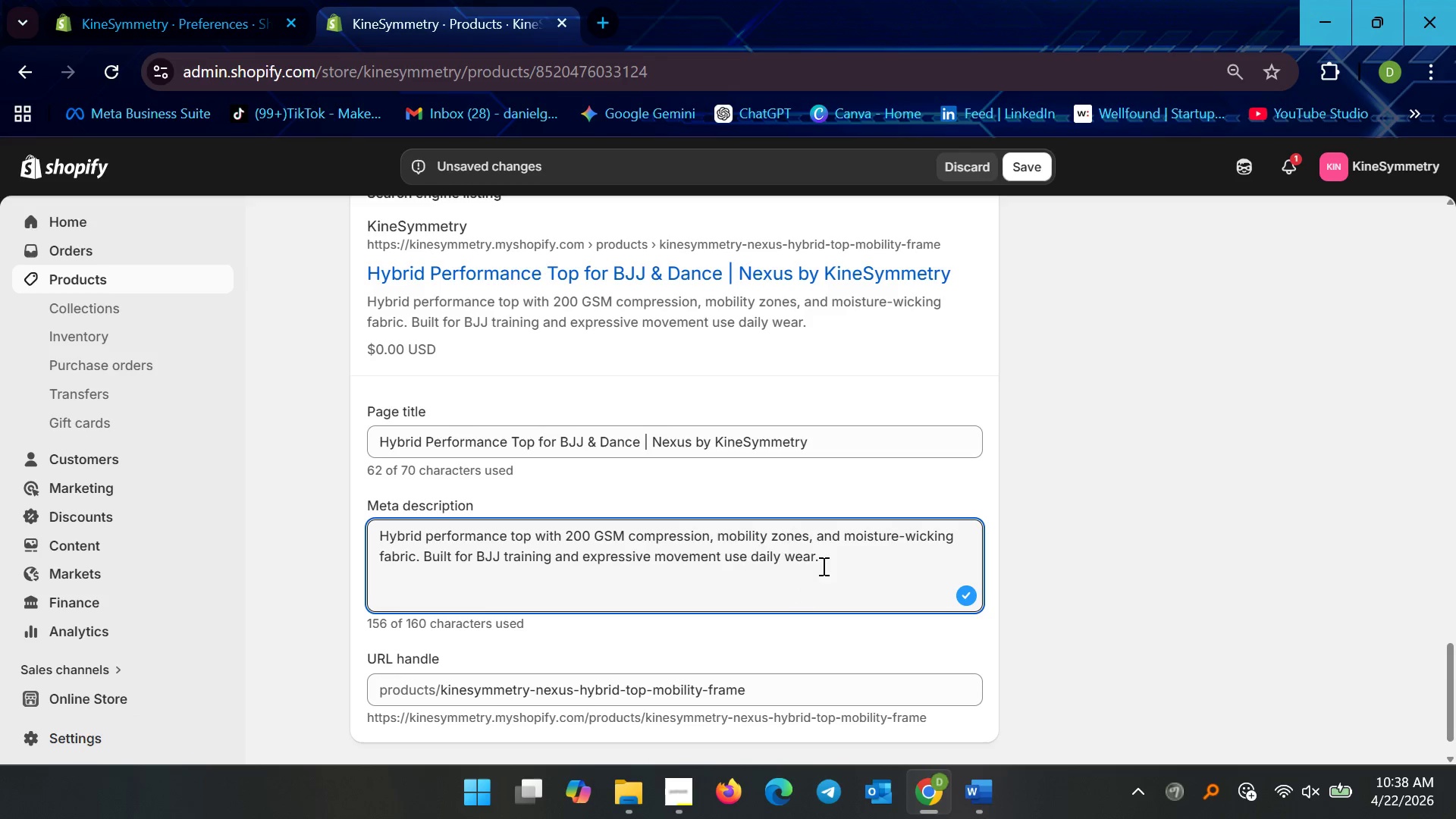 
wait(7.94)
 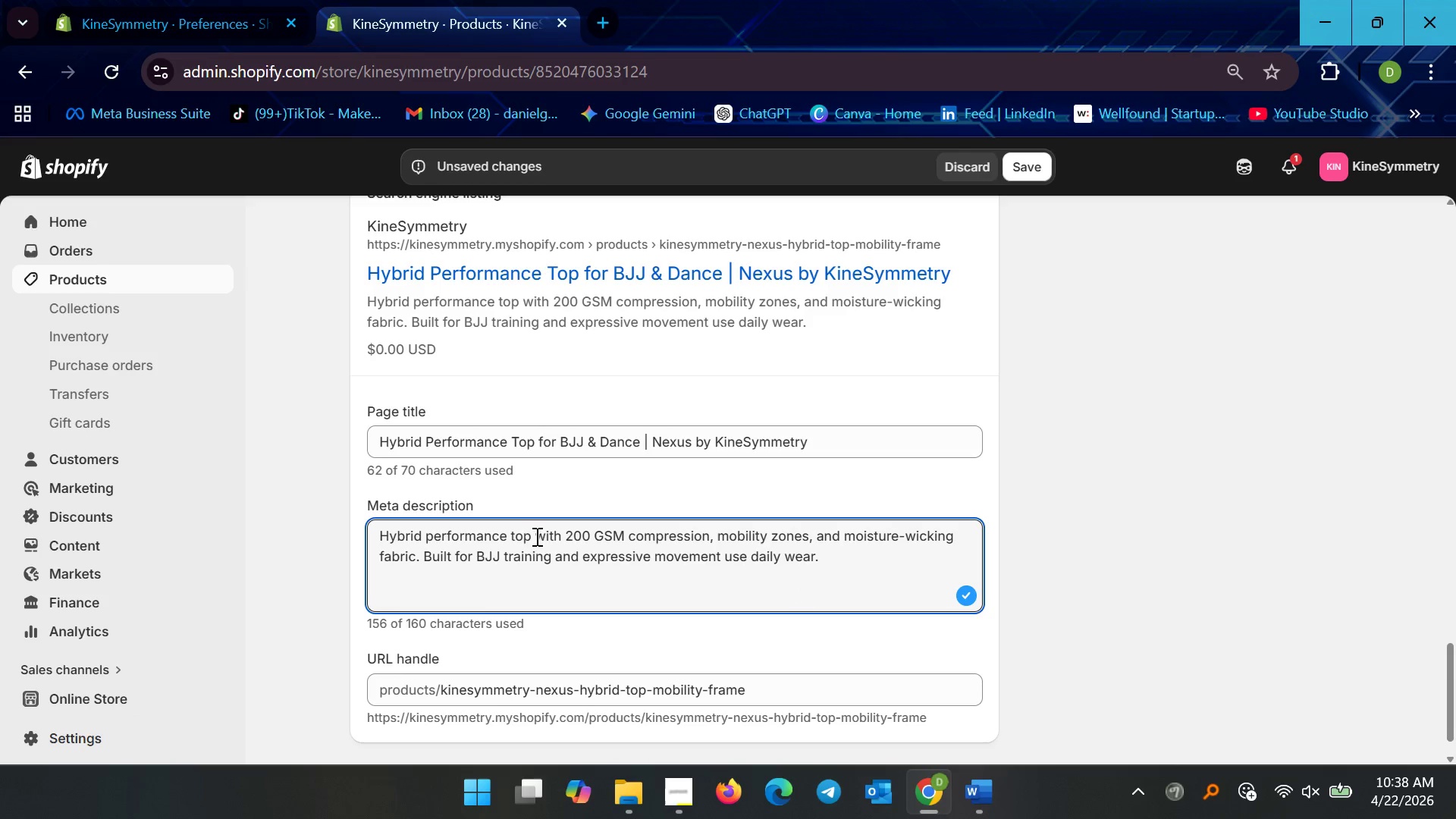 
double_click([808, 535])
 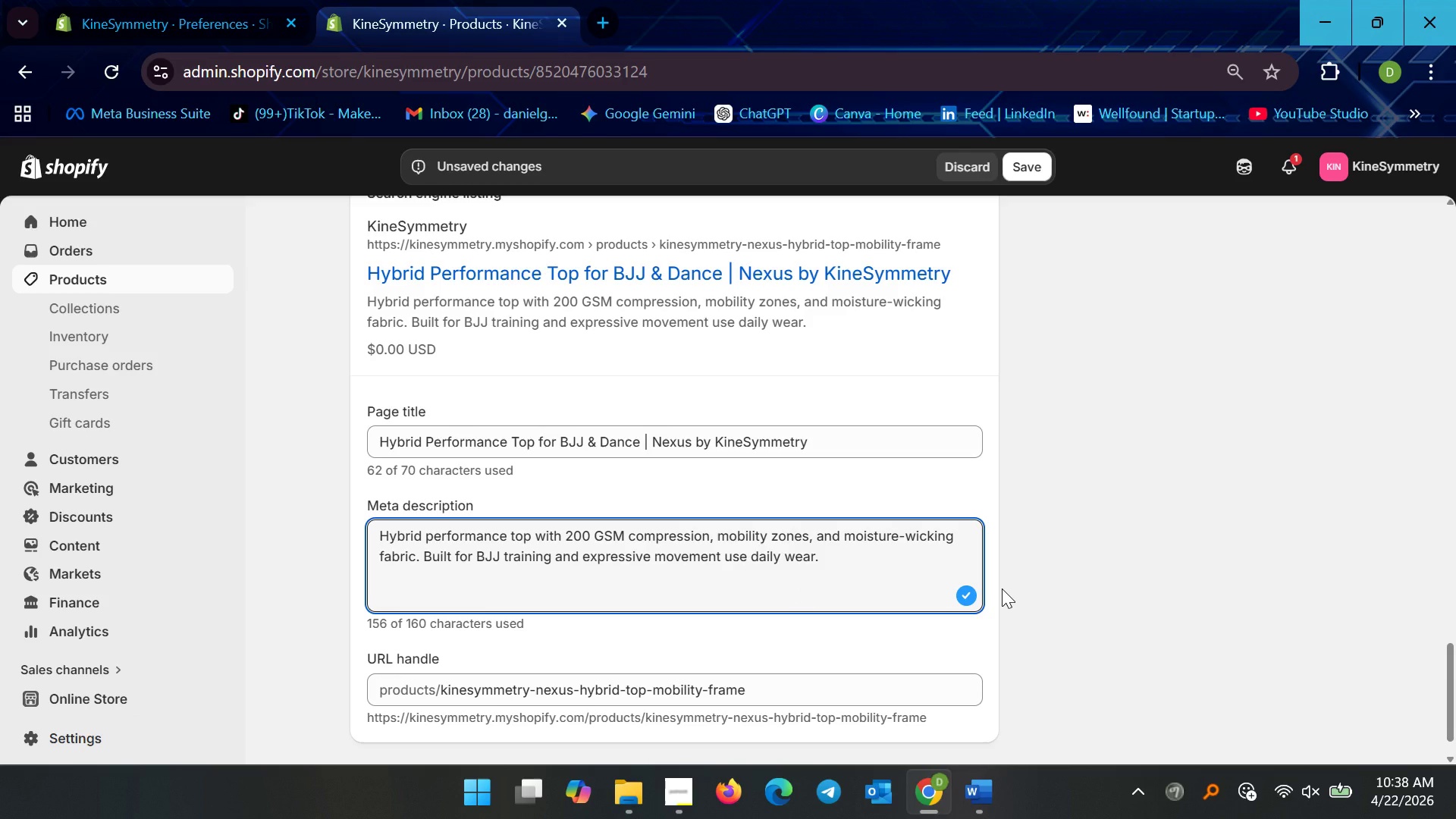 
key(Backspace)
 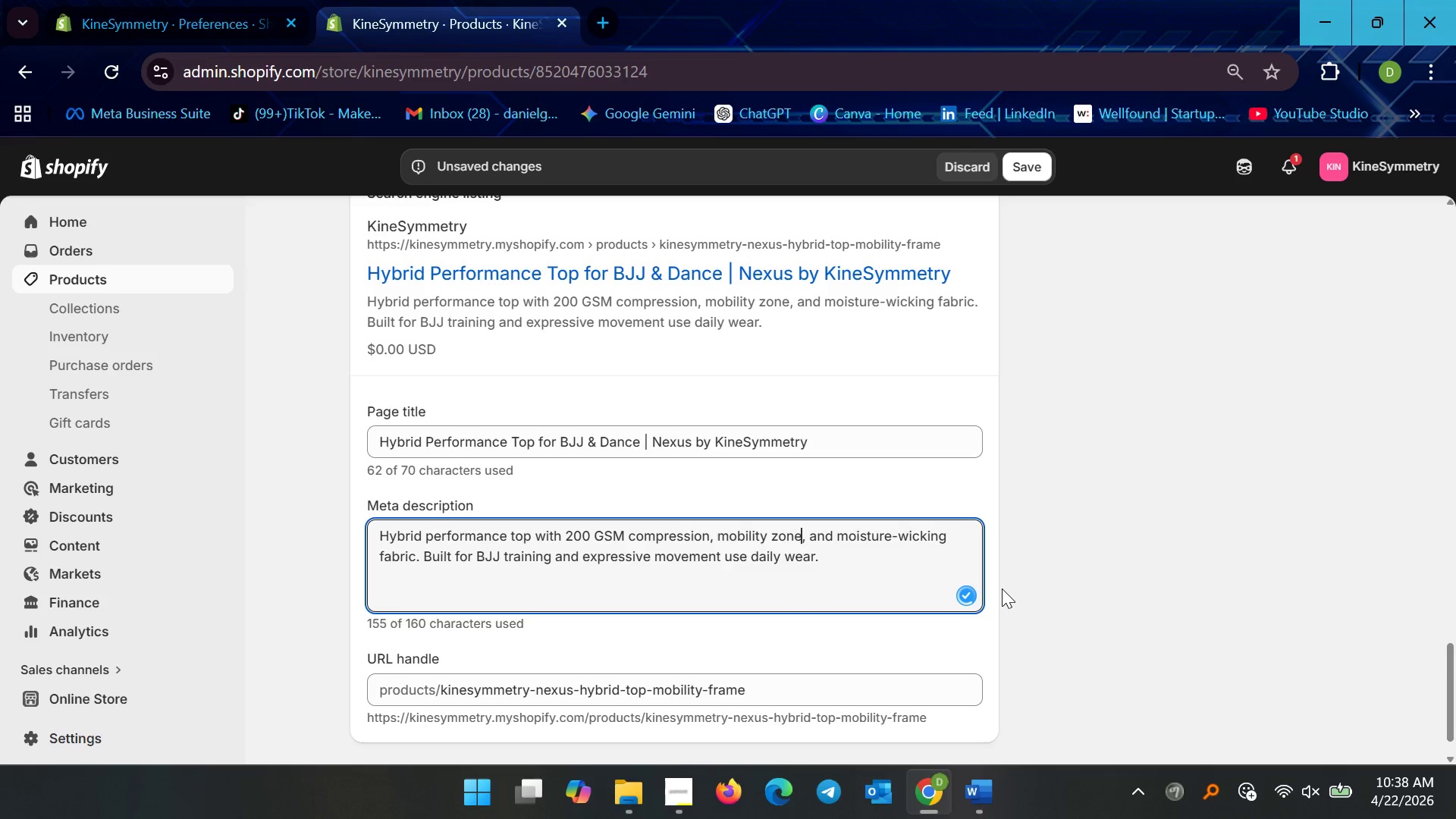 
key(Backspace)
 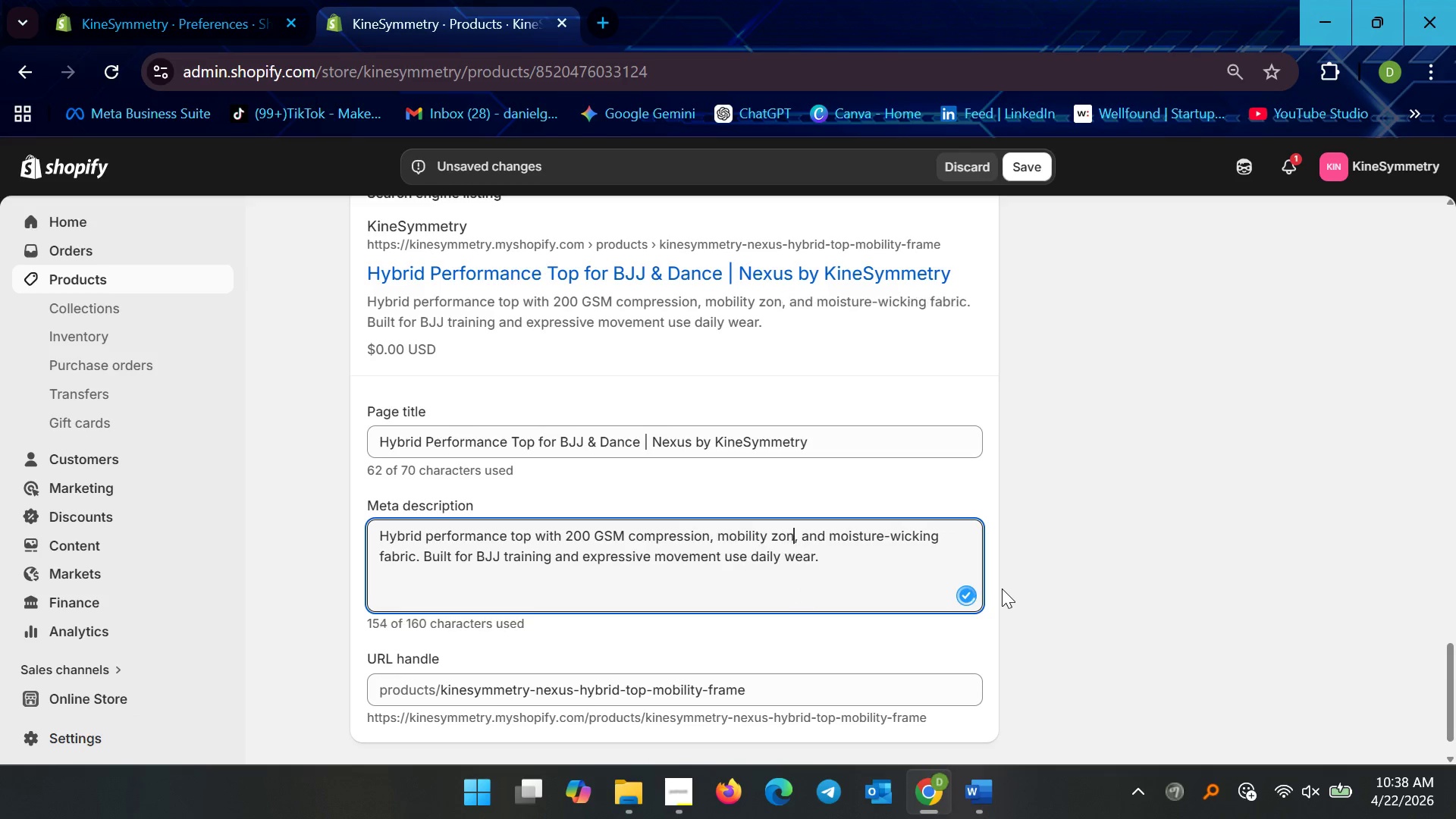 
key(Backspace)
 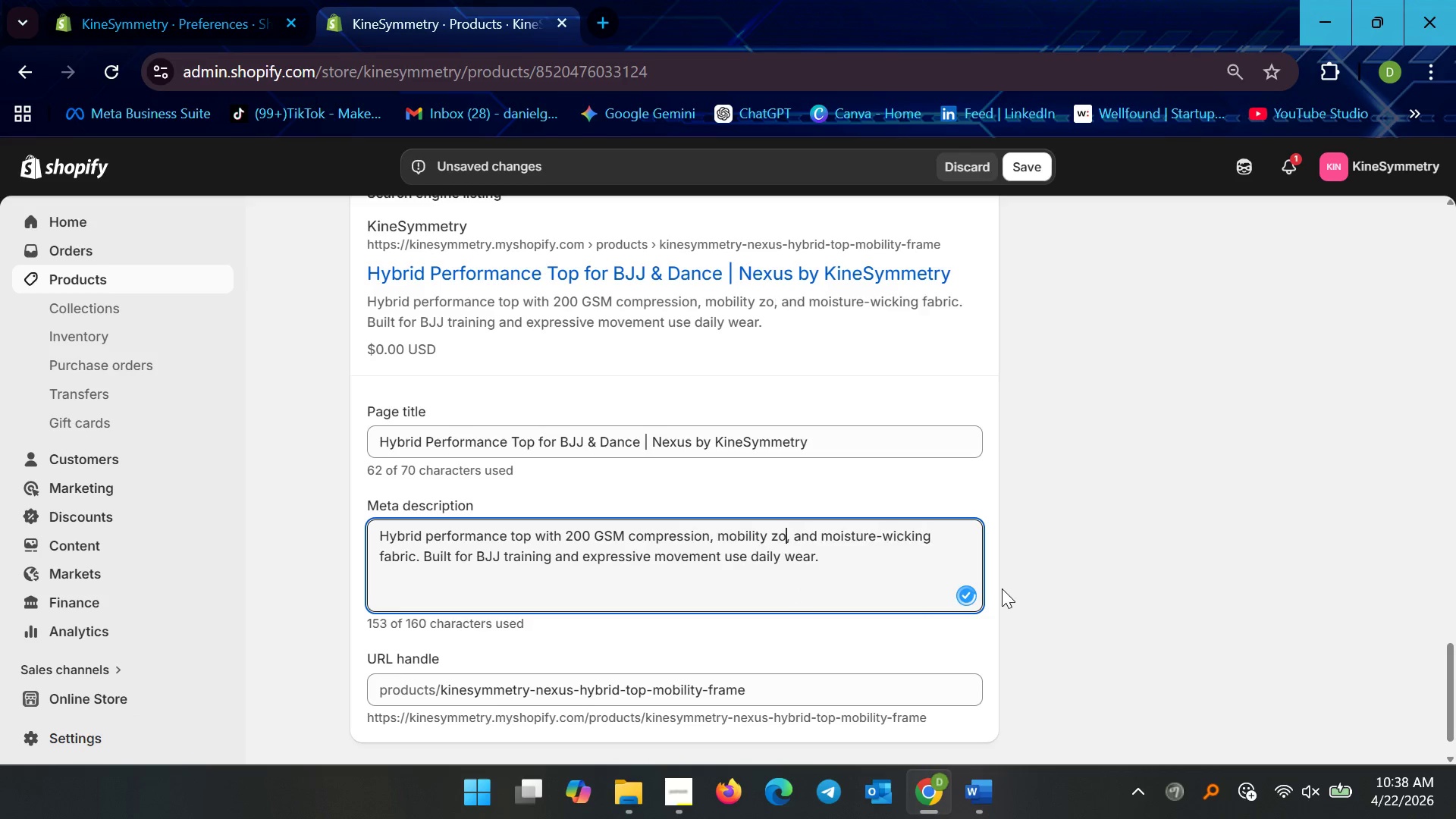 
key(Backspace)
 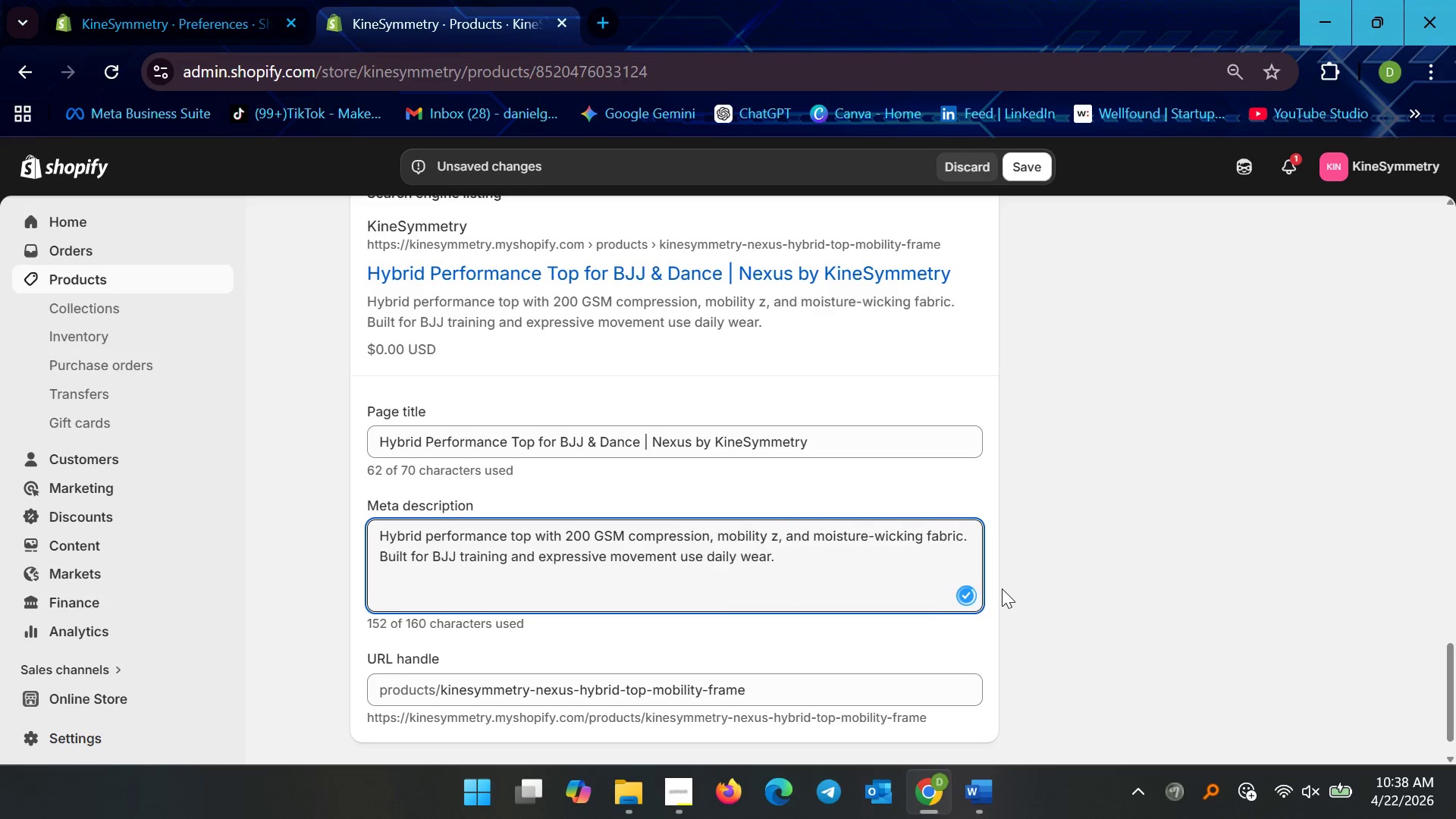 
key(Backspace)
 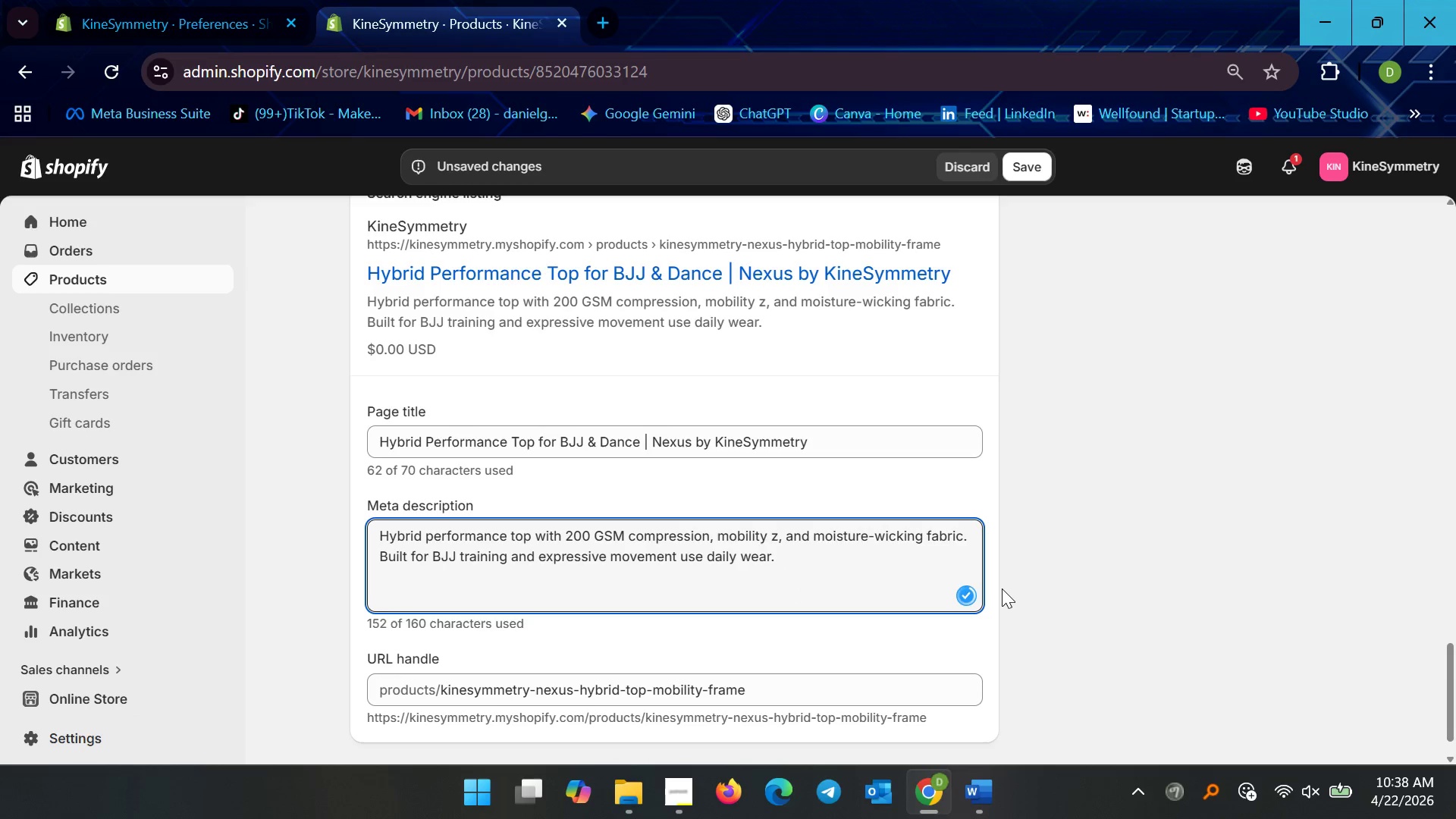 
key(Backspace)
 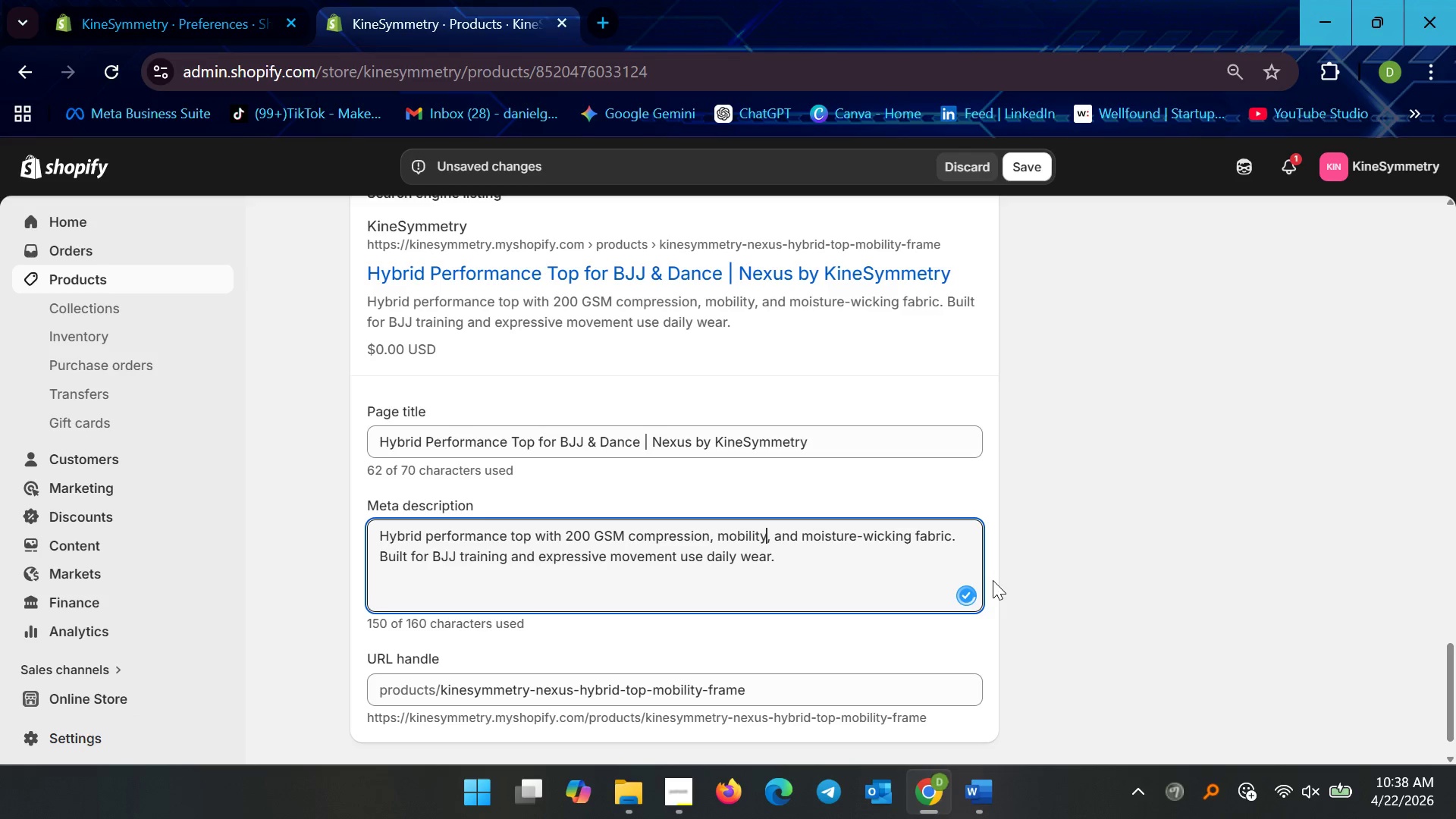 
key(Control+Z)
 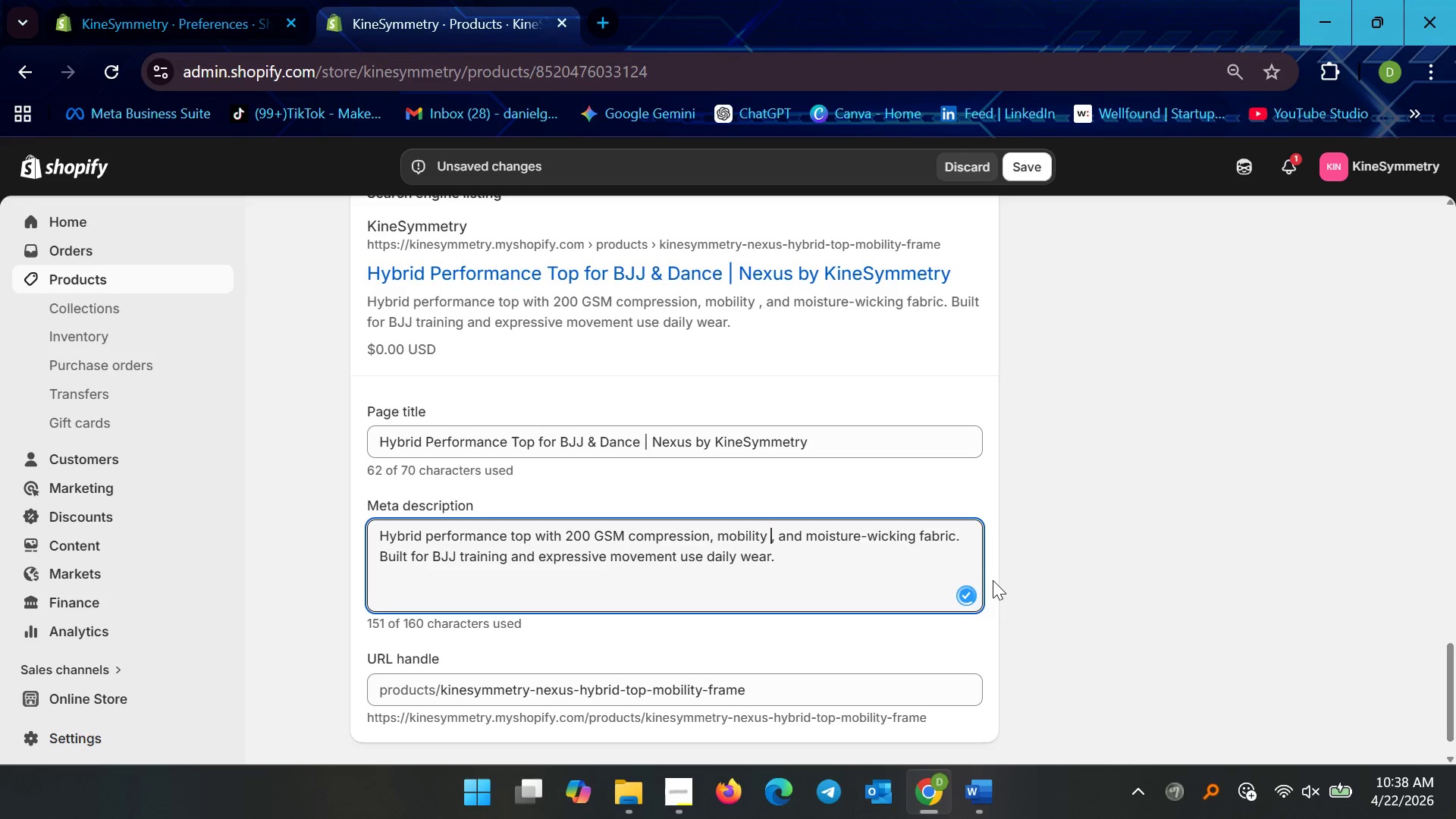 
key(Control+Z)
 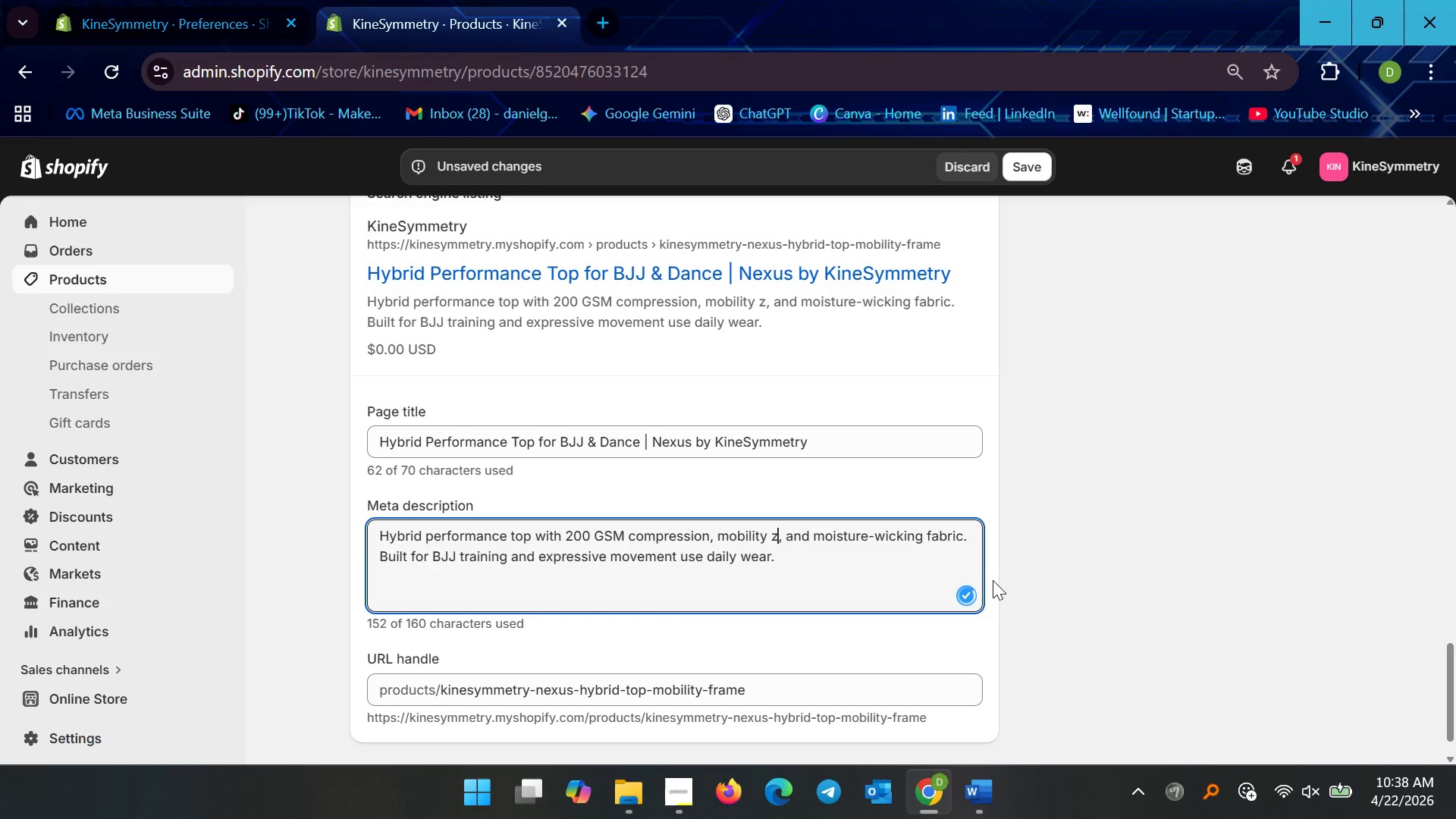 
key(Control+Z)
 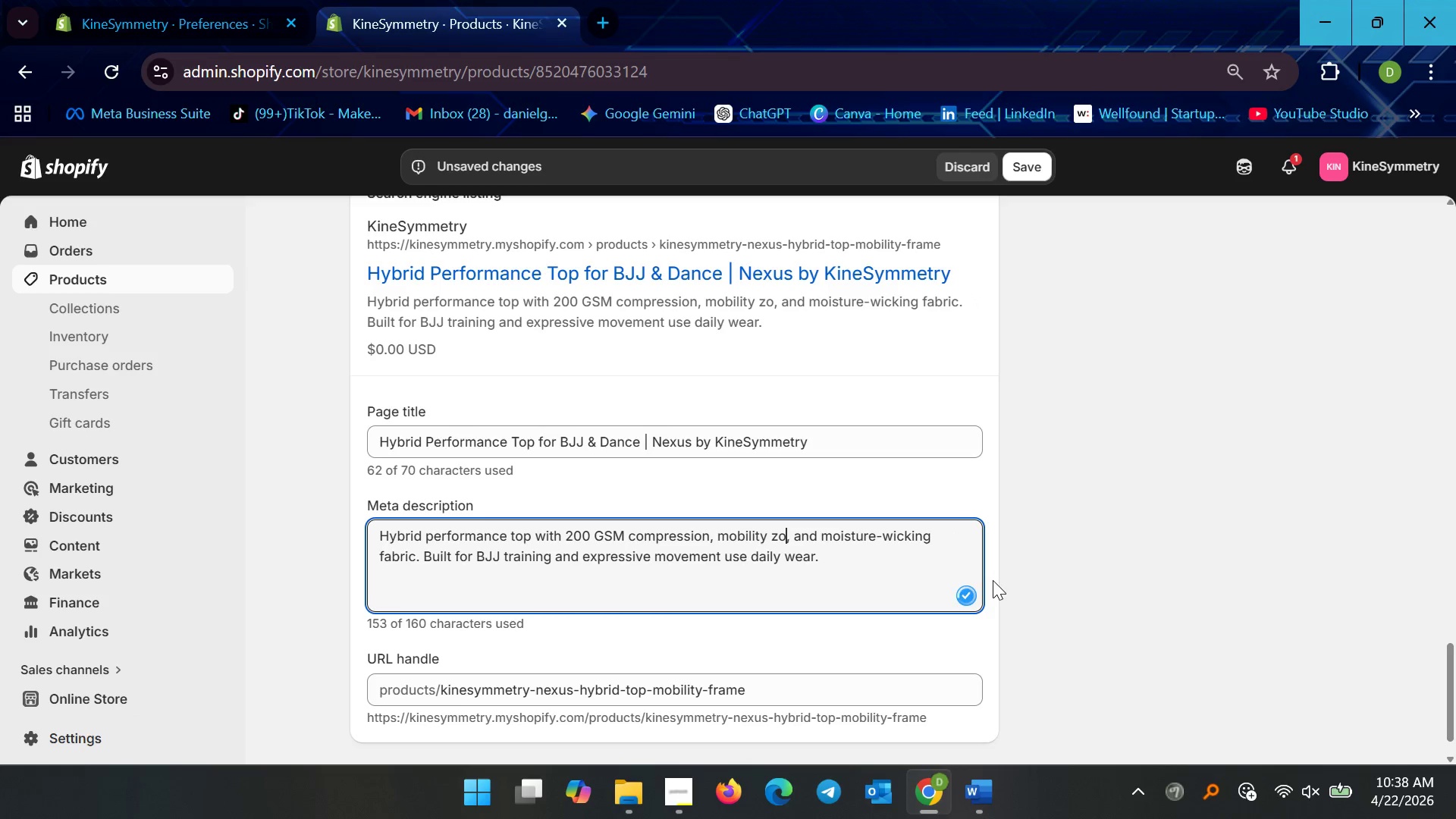 
key(Control+Z)
 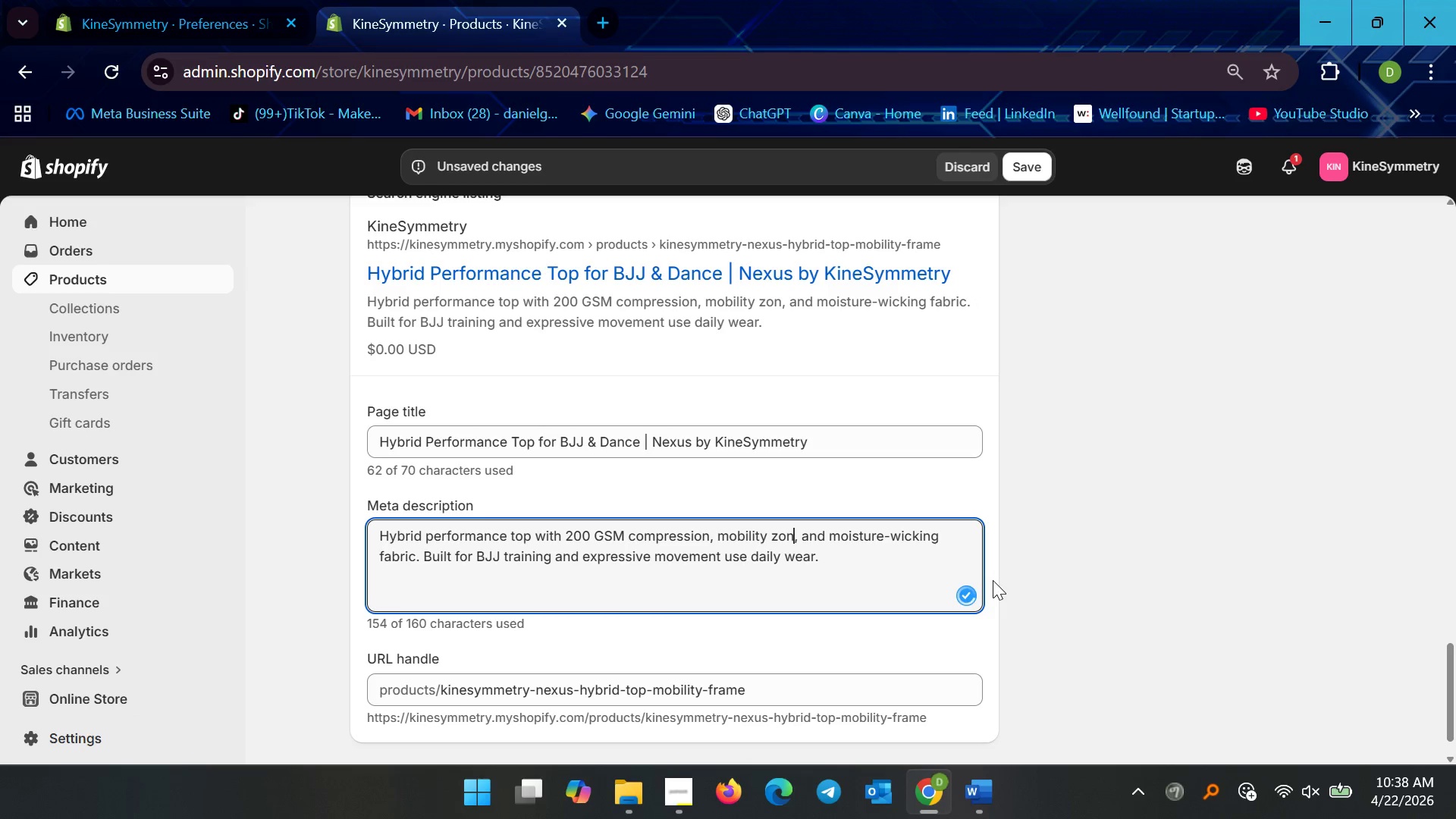 
key(Control+Z)
 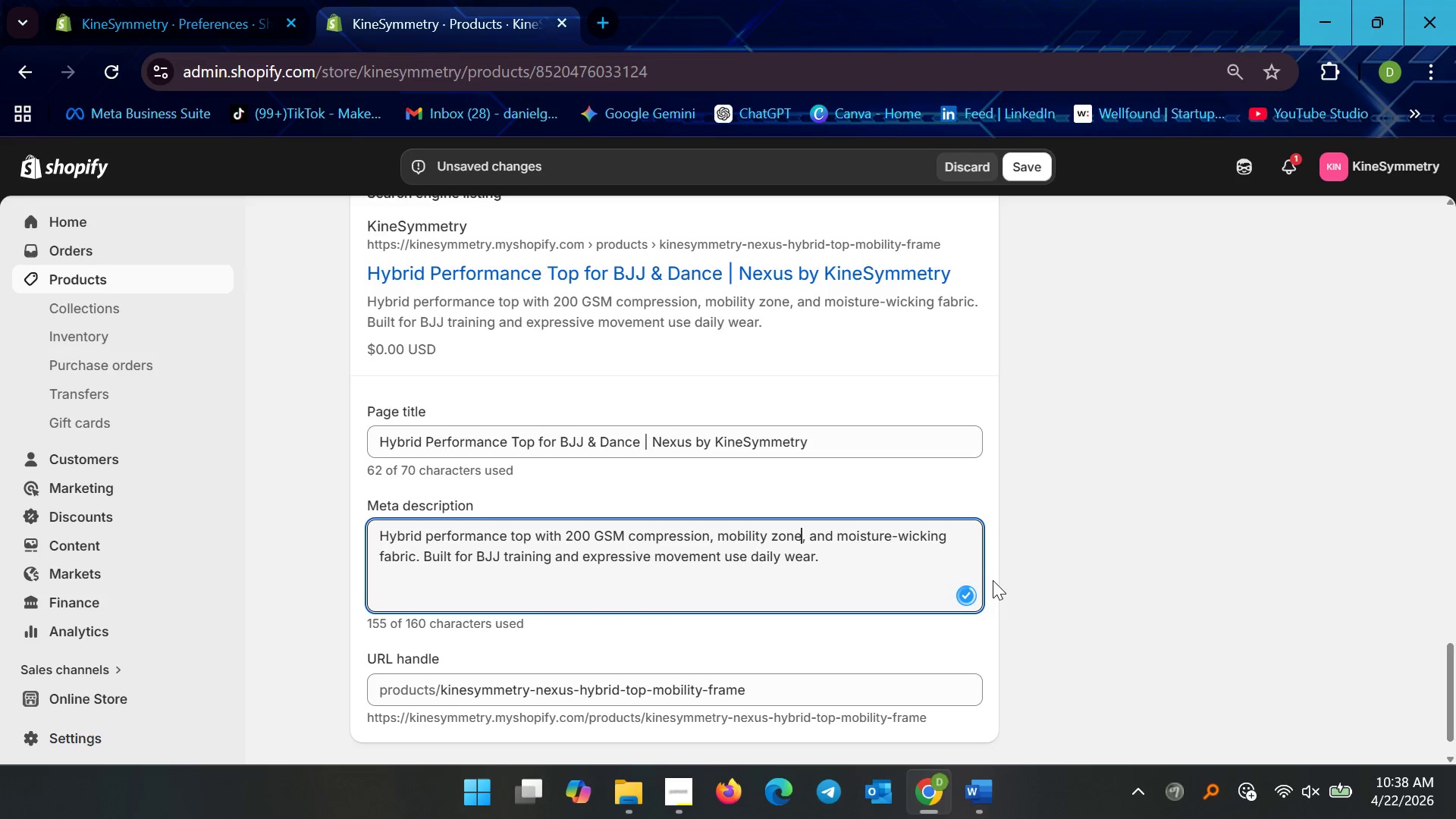 
key(Control+Z)
 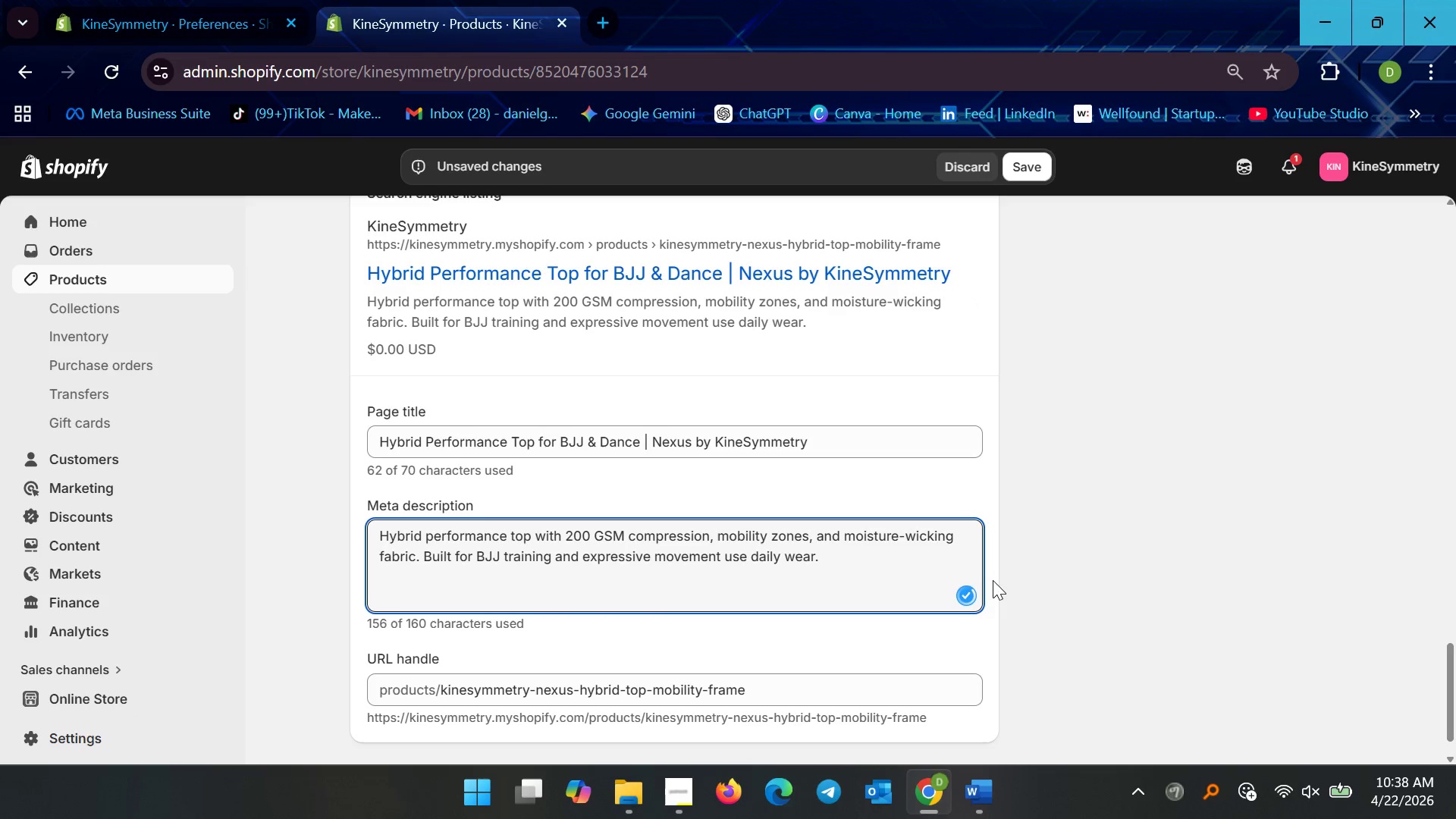 
key(Control+Z)
 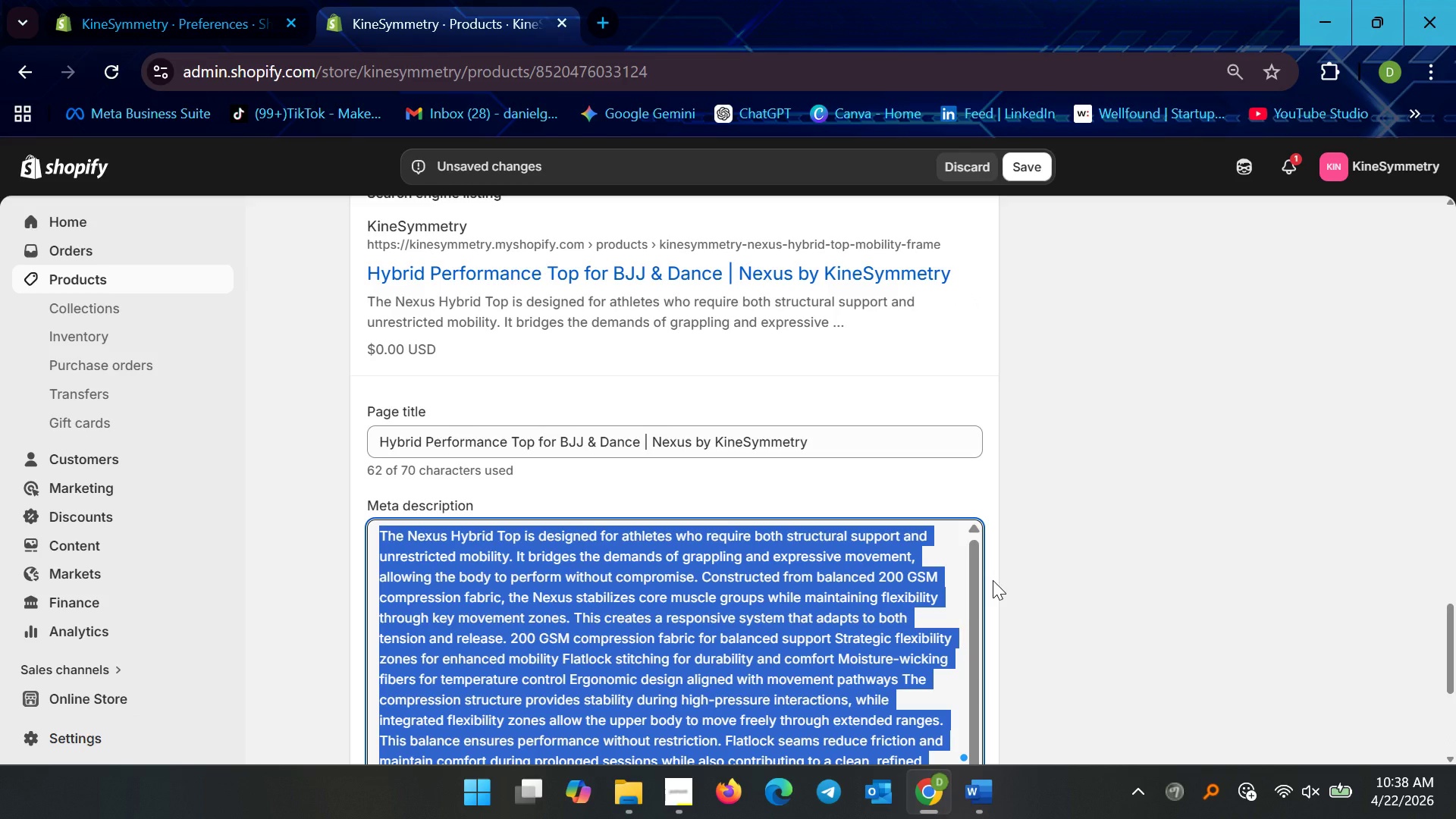 
key(Control+Y)
 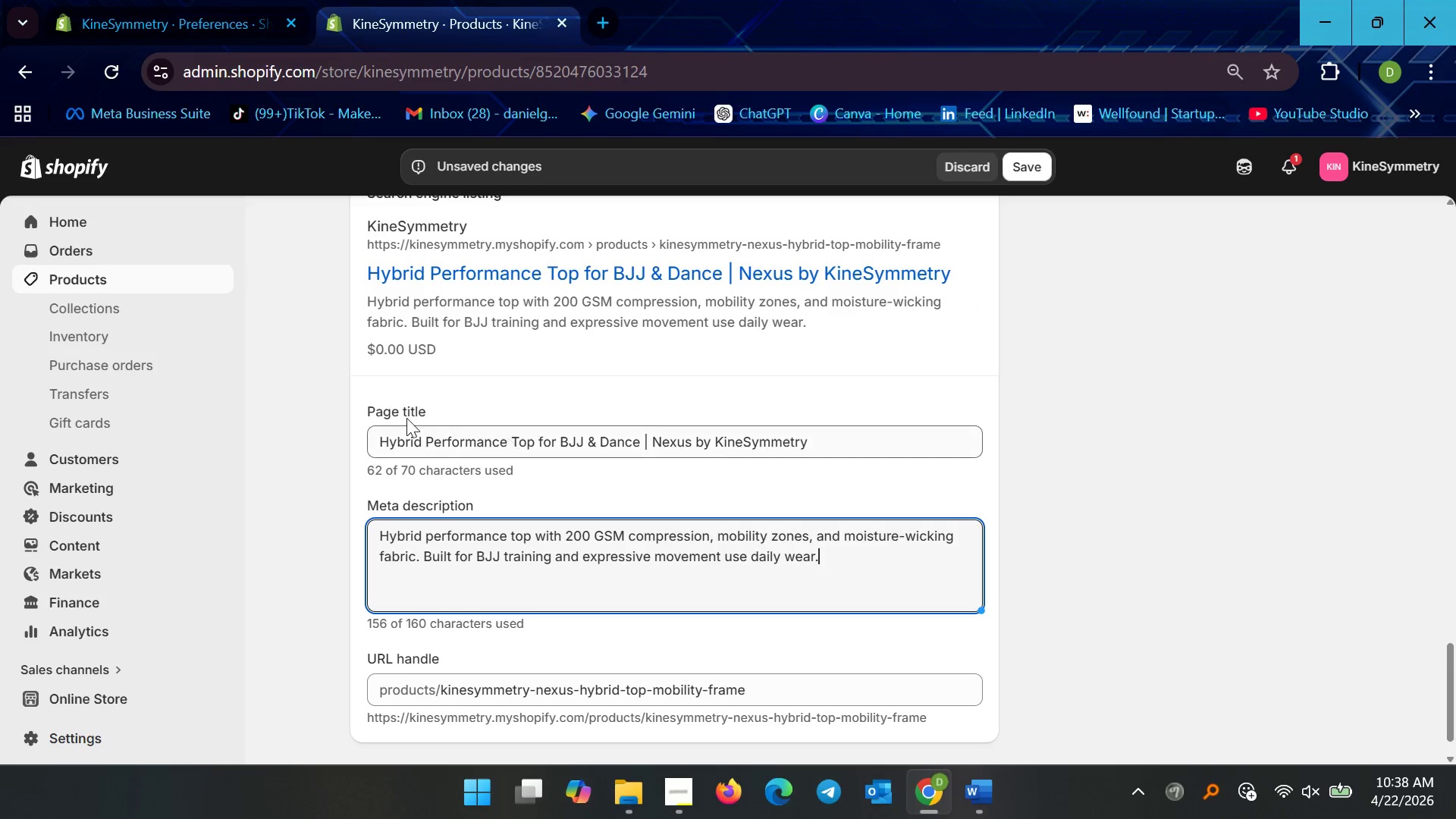 
left_click([1000, 583])
 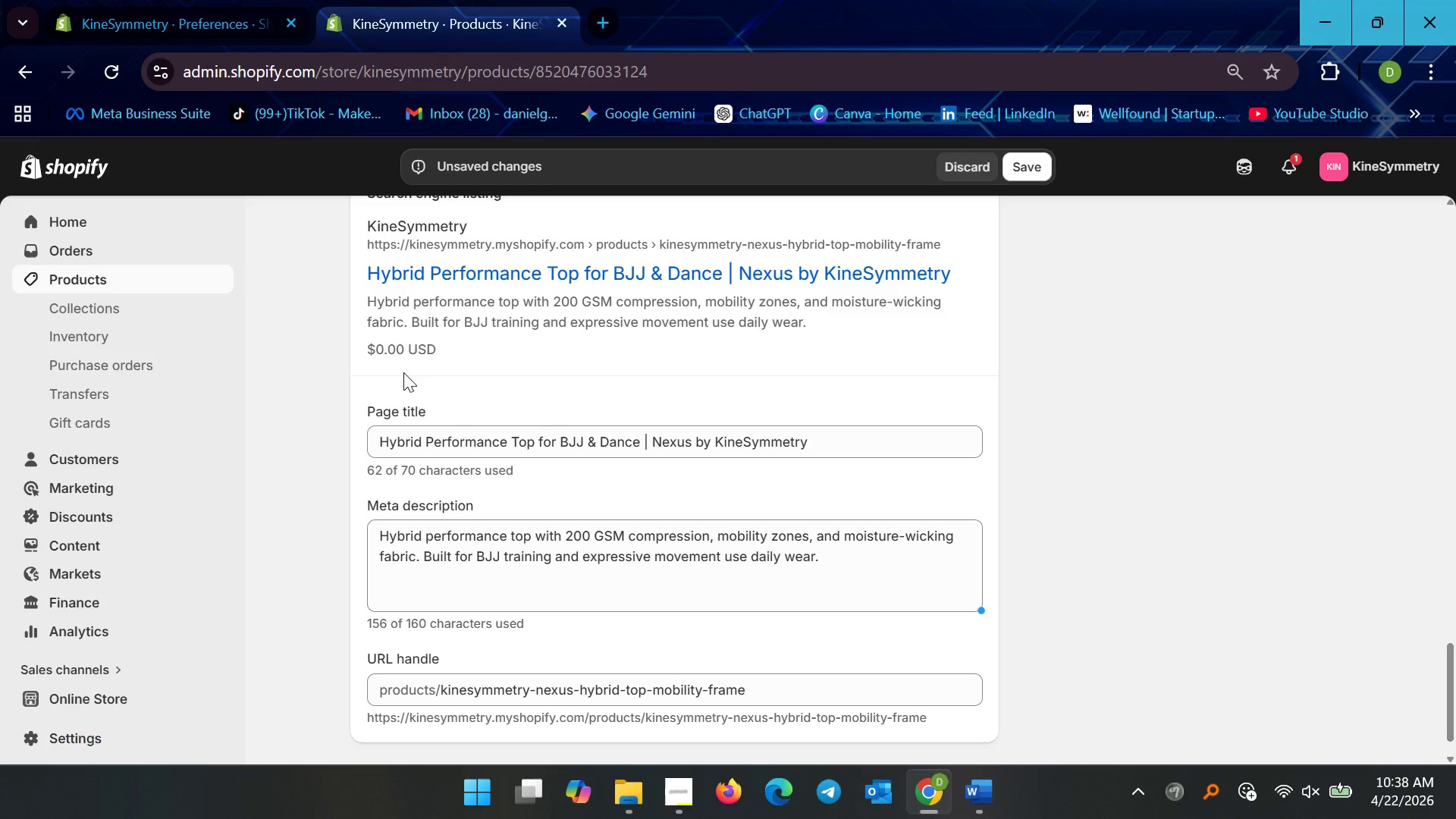 
scroll: coordinate [473, 491], scroll_direction: down, amount: 3.0
 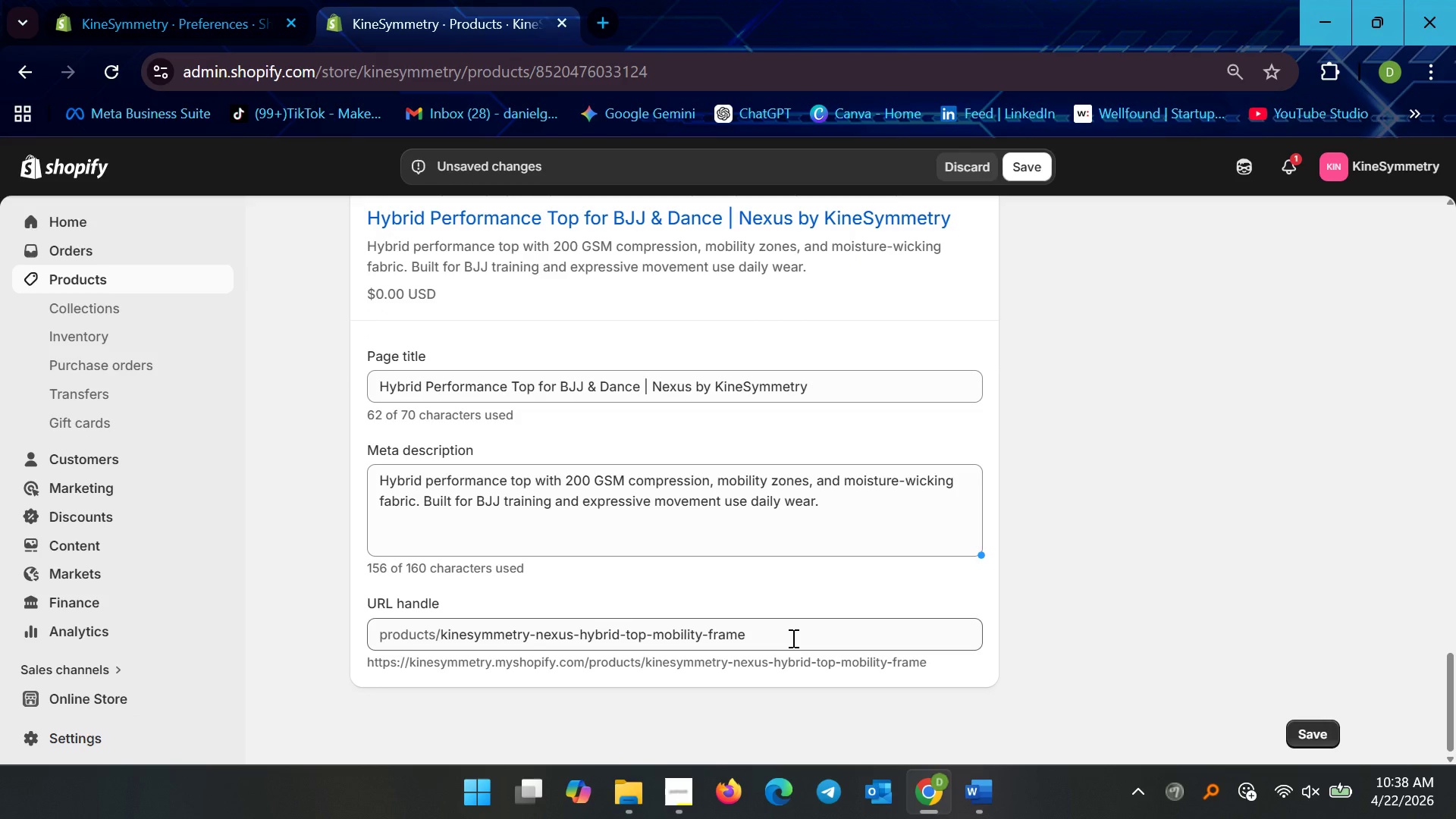 
wait(8.51)
 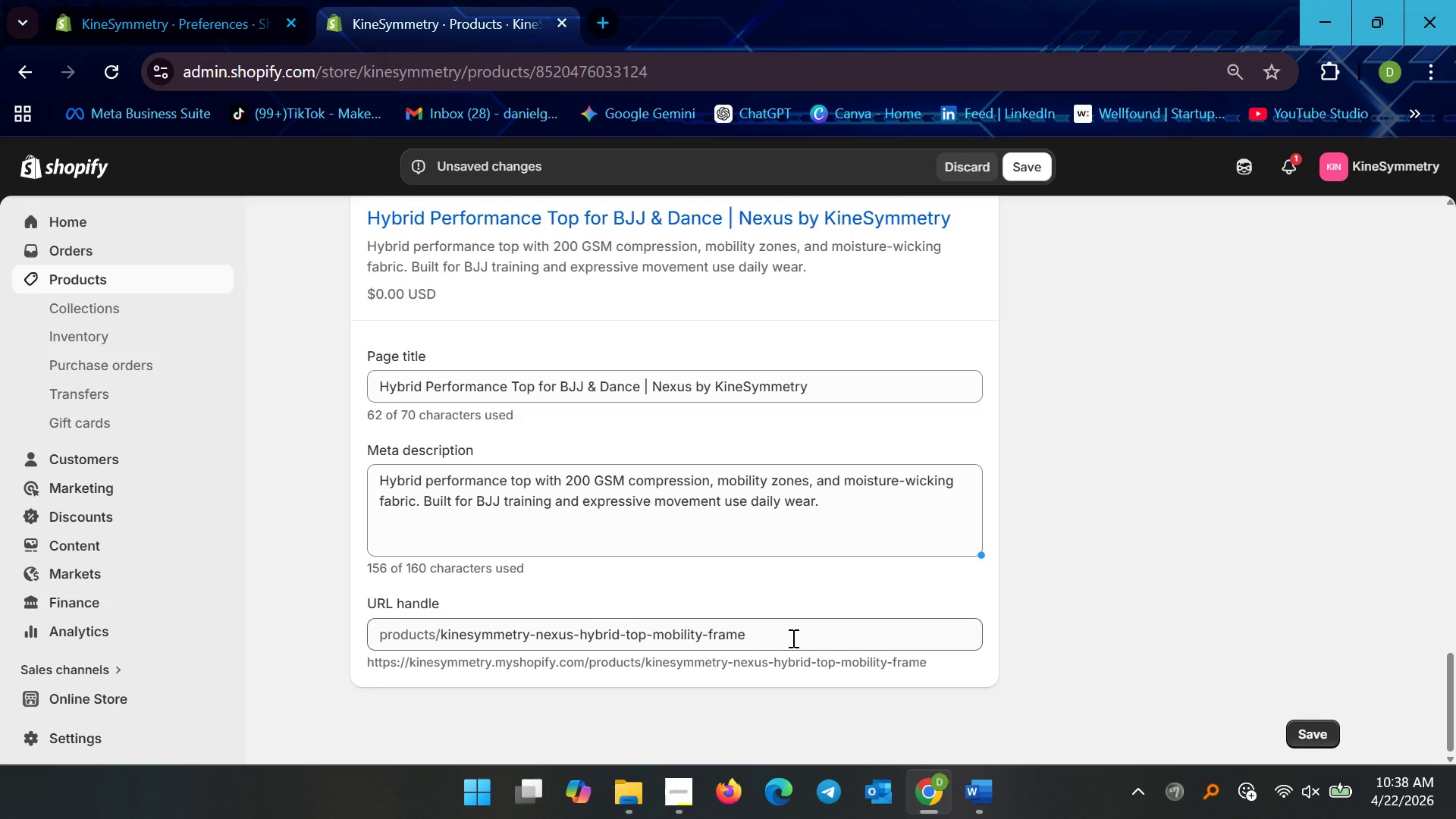 
left_click_drag(start_coordinate=[788, 639], to_coordinate=[648, 637])
 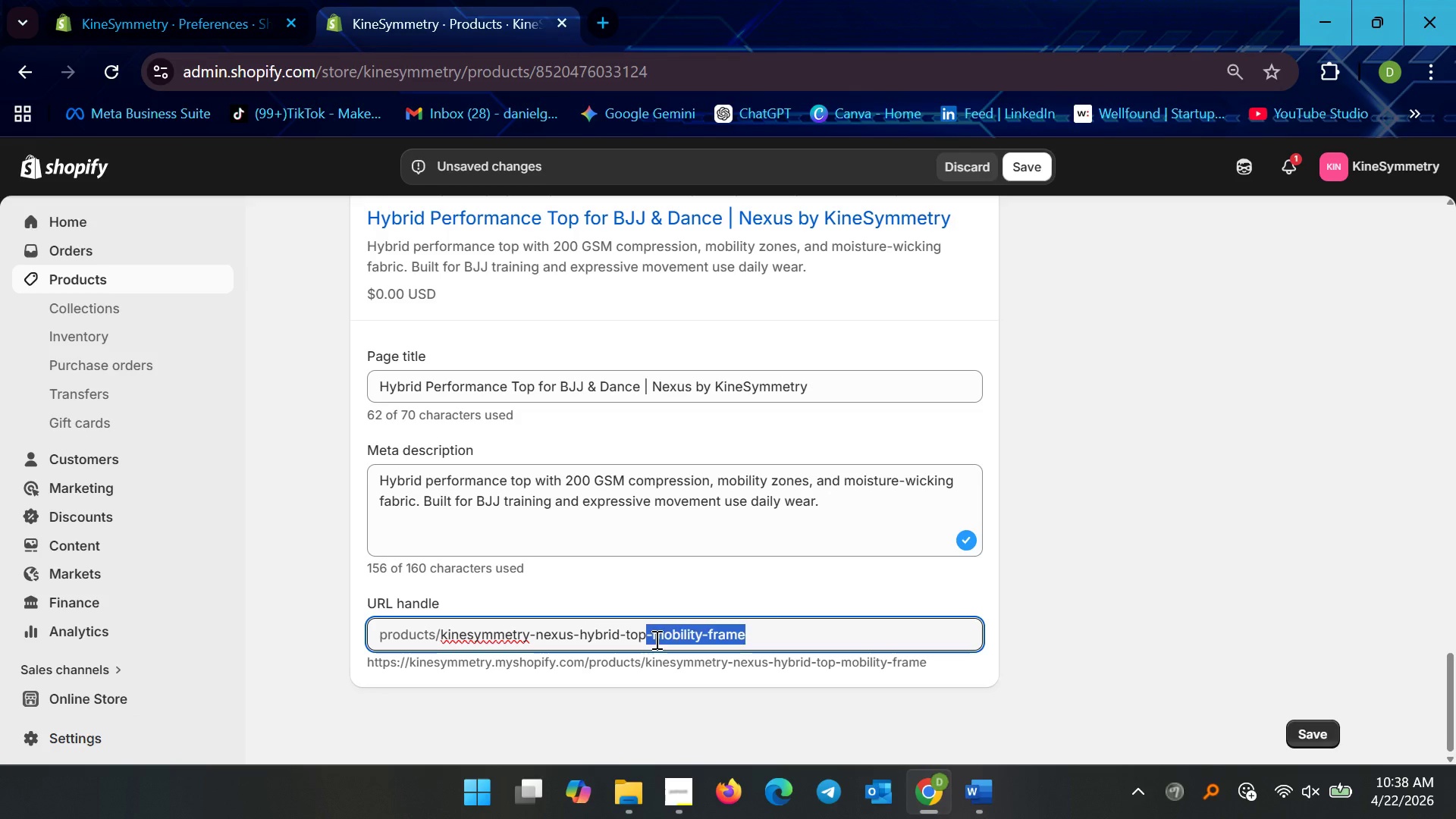 
key(Backspace)
 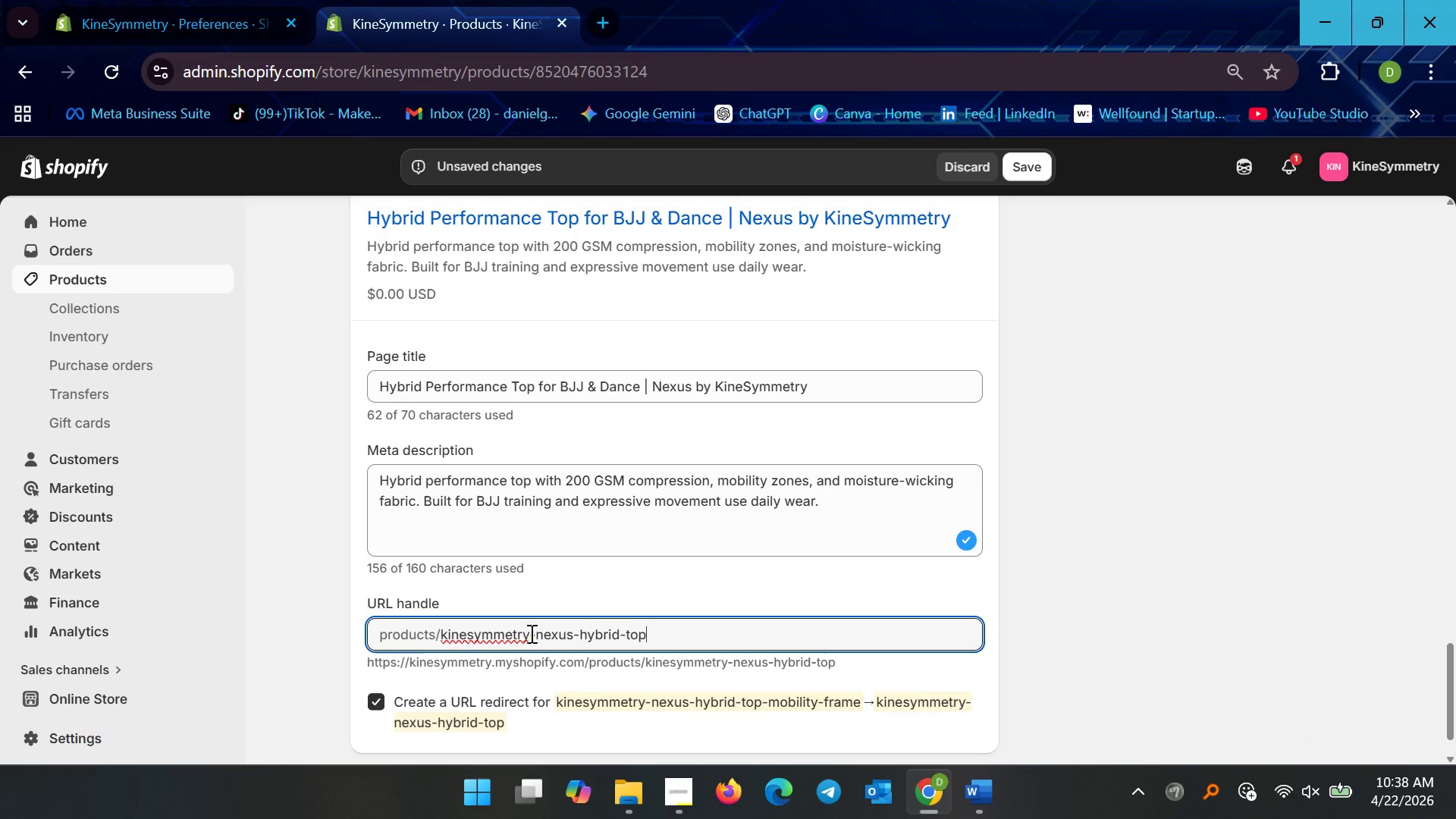 
left_click_drag(start_coordinate=[534, 631], to_coordinate=[305, 631])
 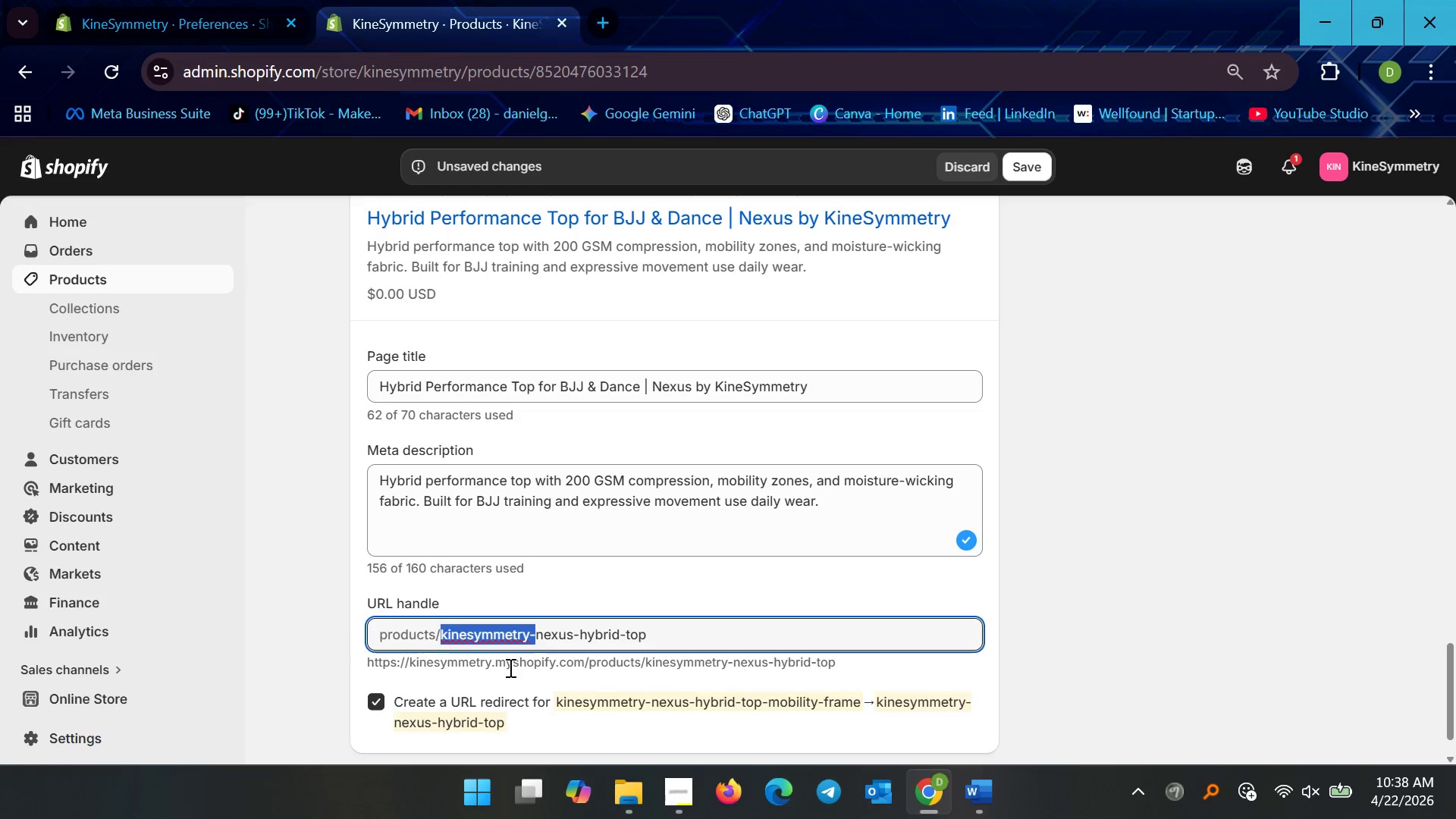 
key(Backspace)
 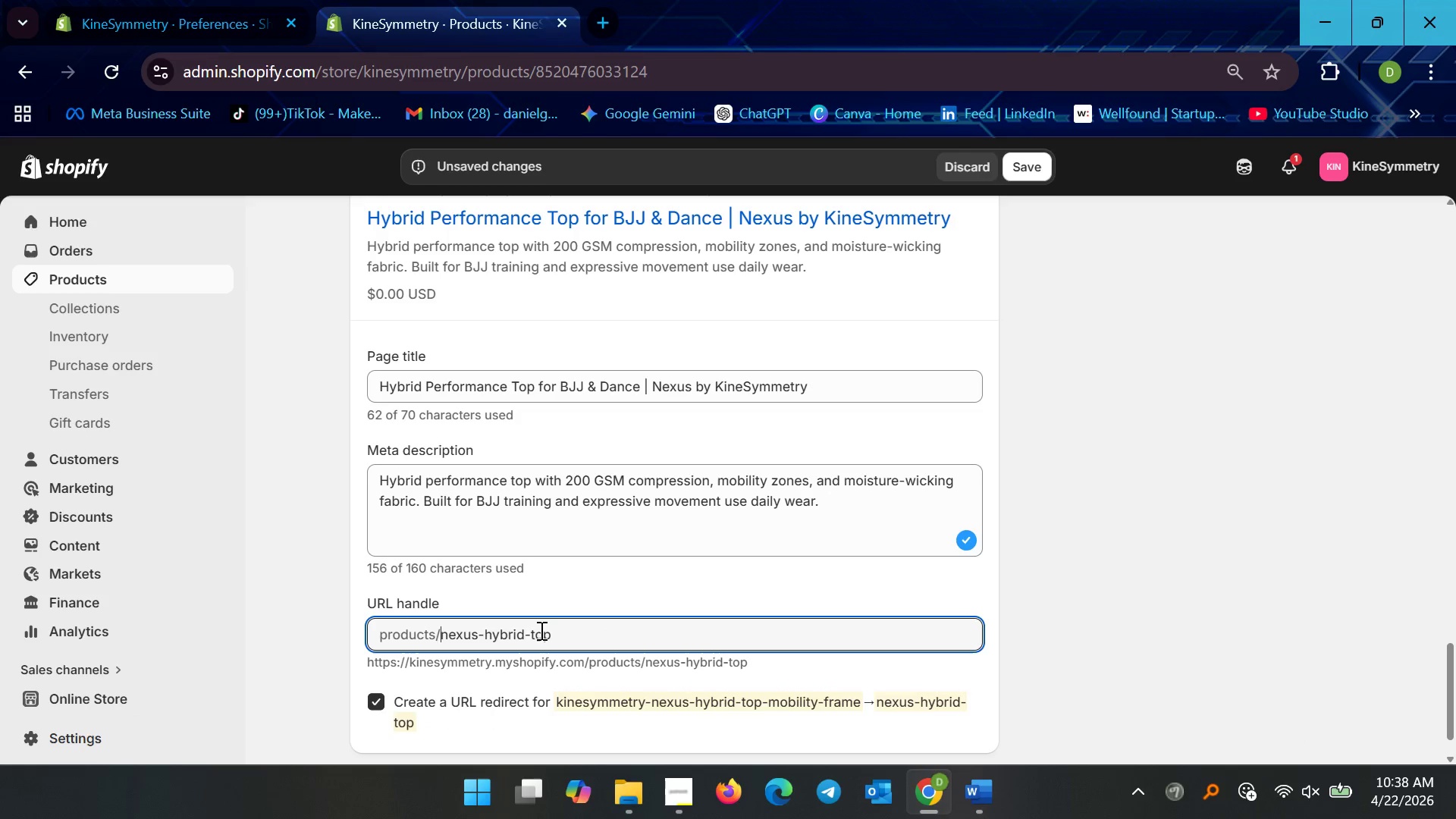 
left_click([530, 634])
 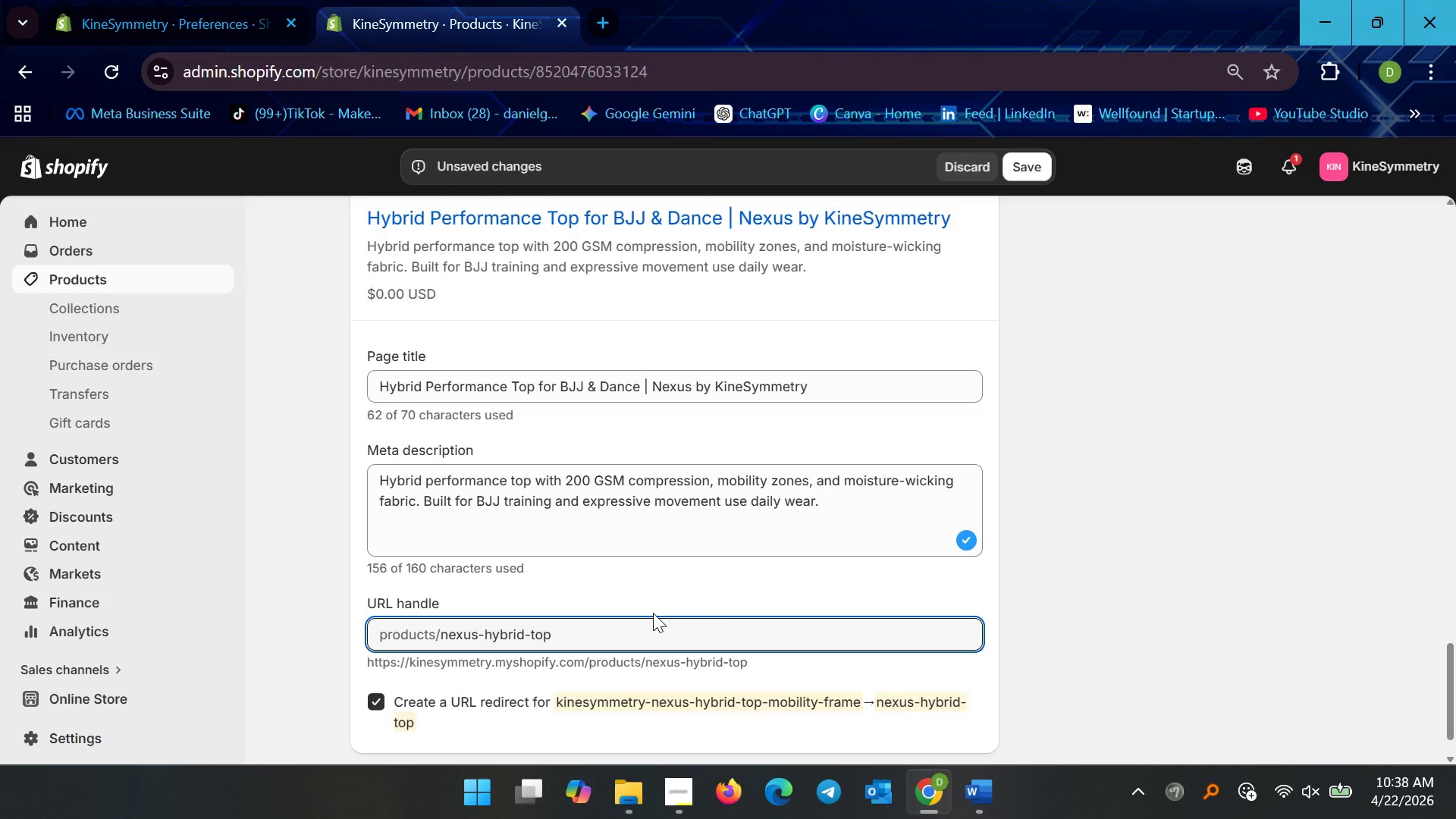 
type(performance- )
key(Backspace)
 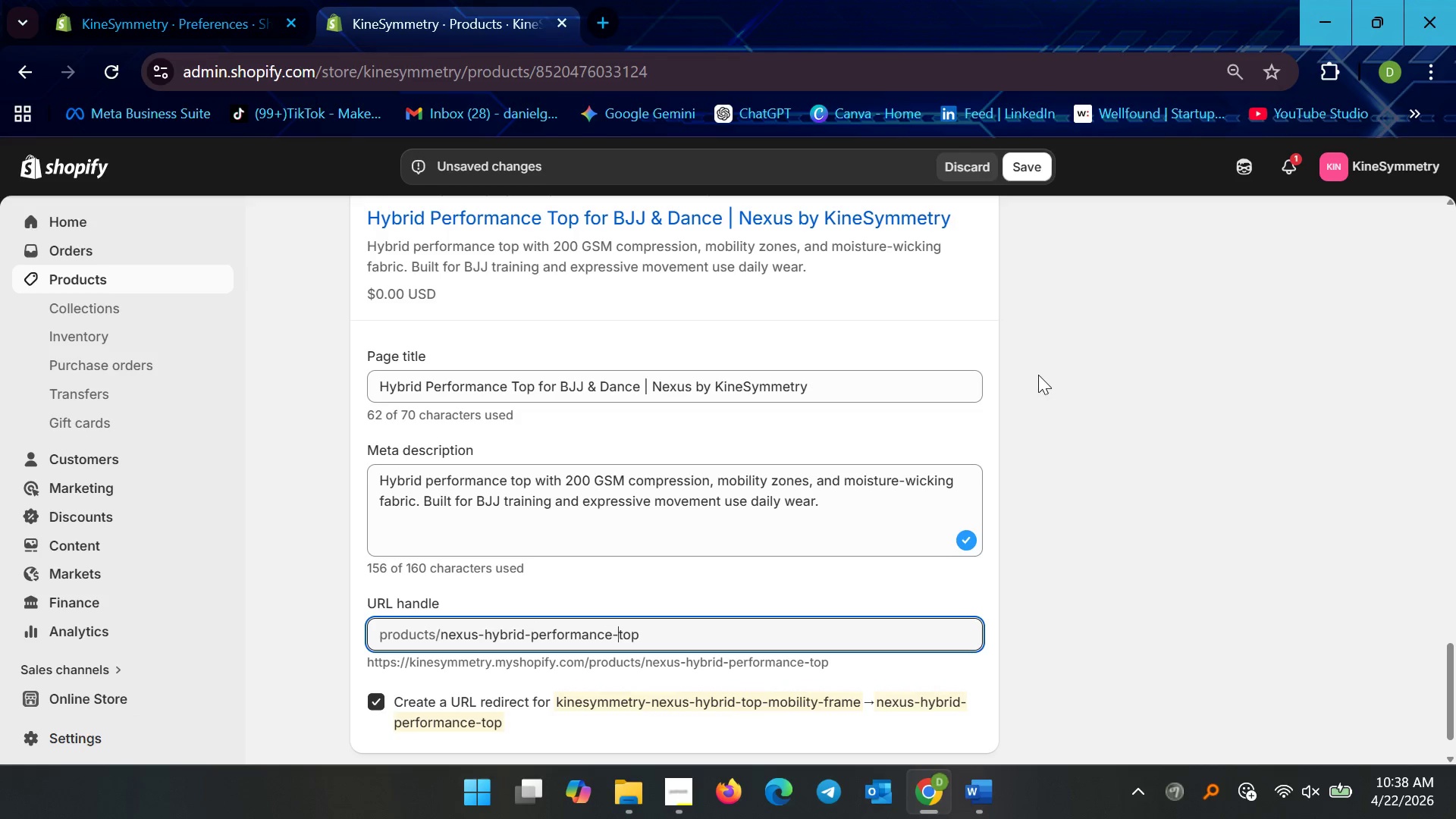 
left_click([1046, 376])
 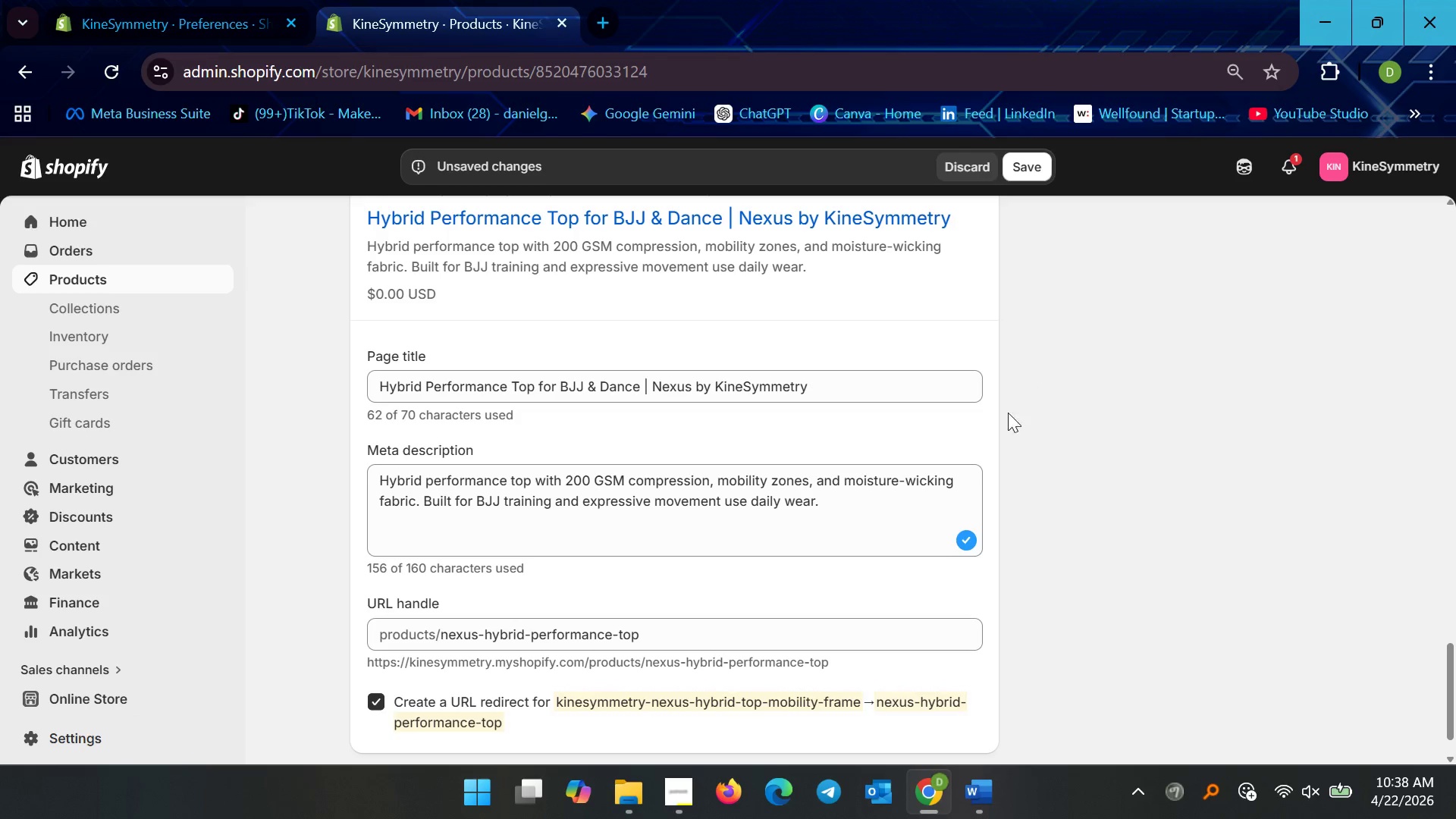 
scroll: coordinate [984, 425], scroll_direction: up, amount: 4.0
 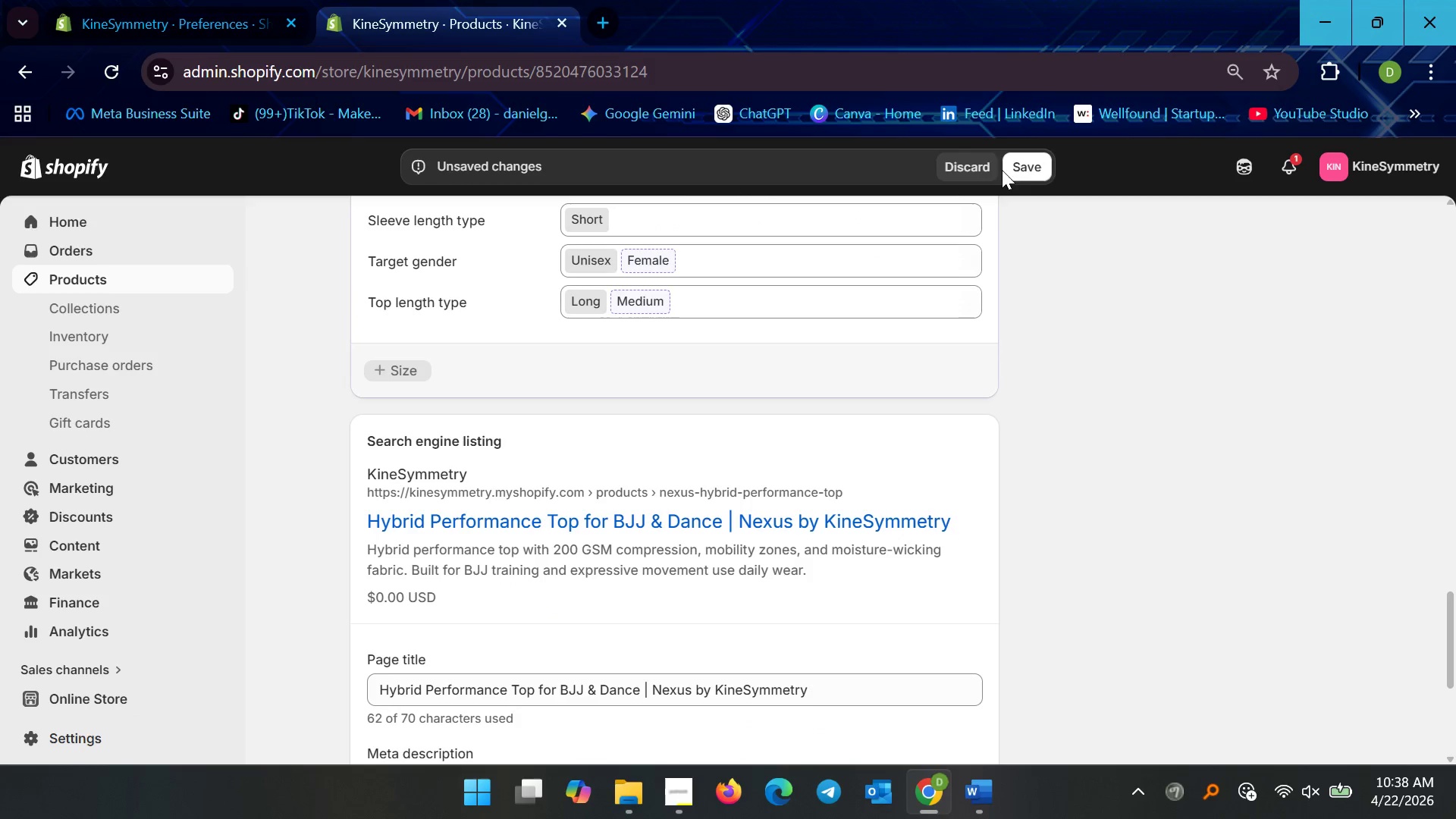 
left_click([1018, 168])
 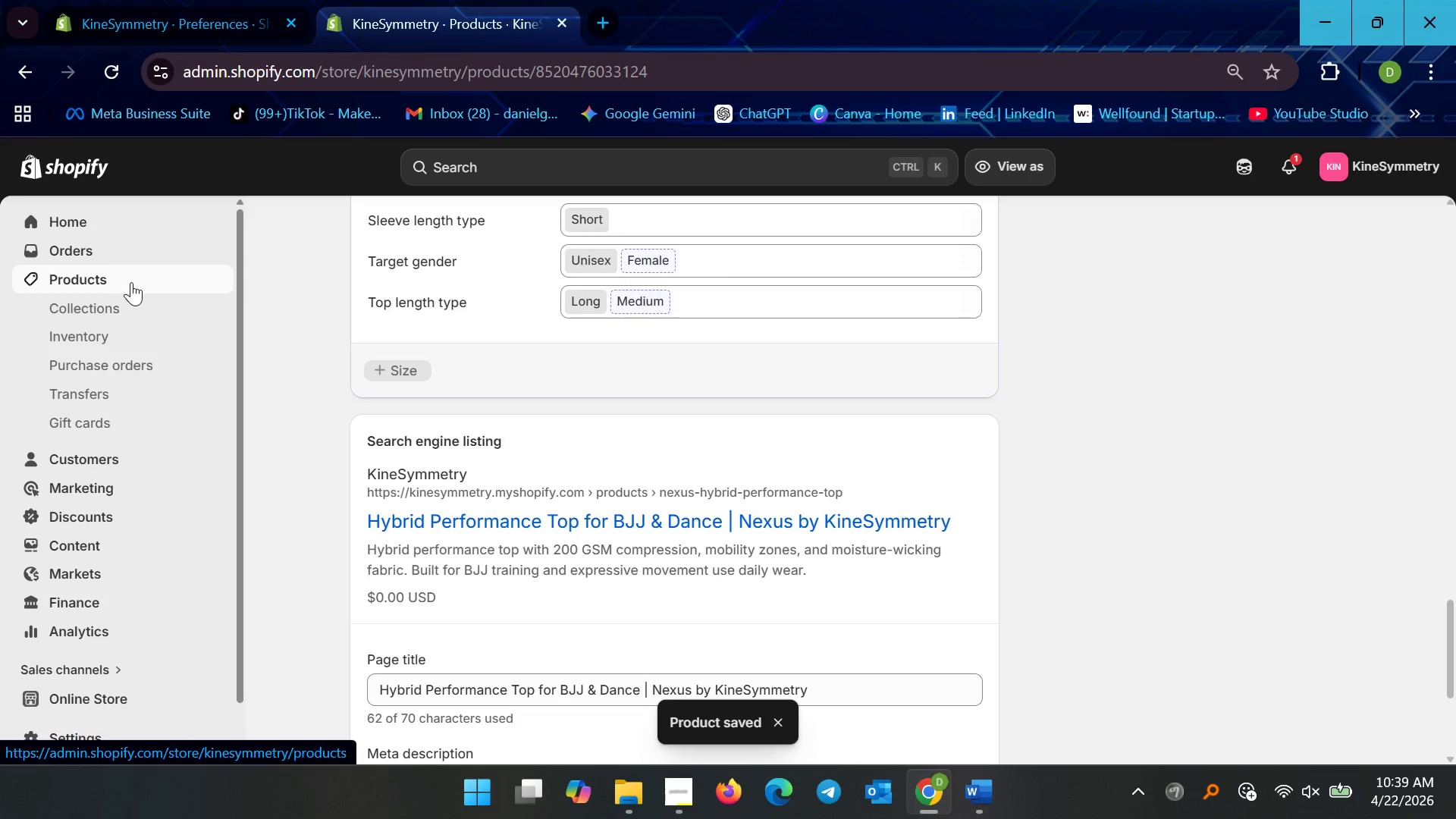 
wait(5.06)
 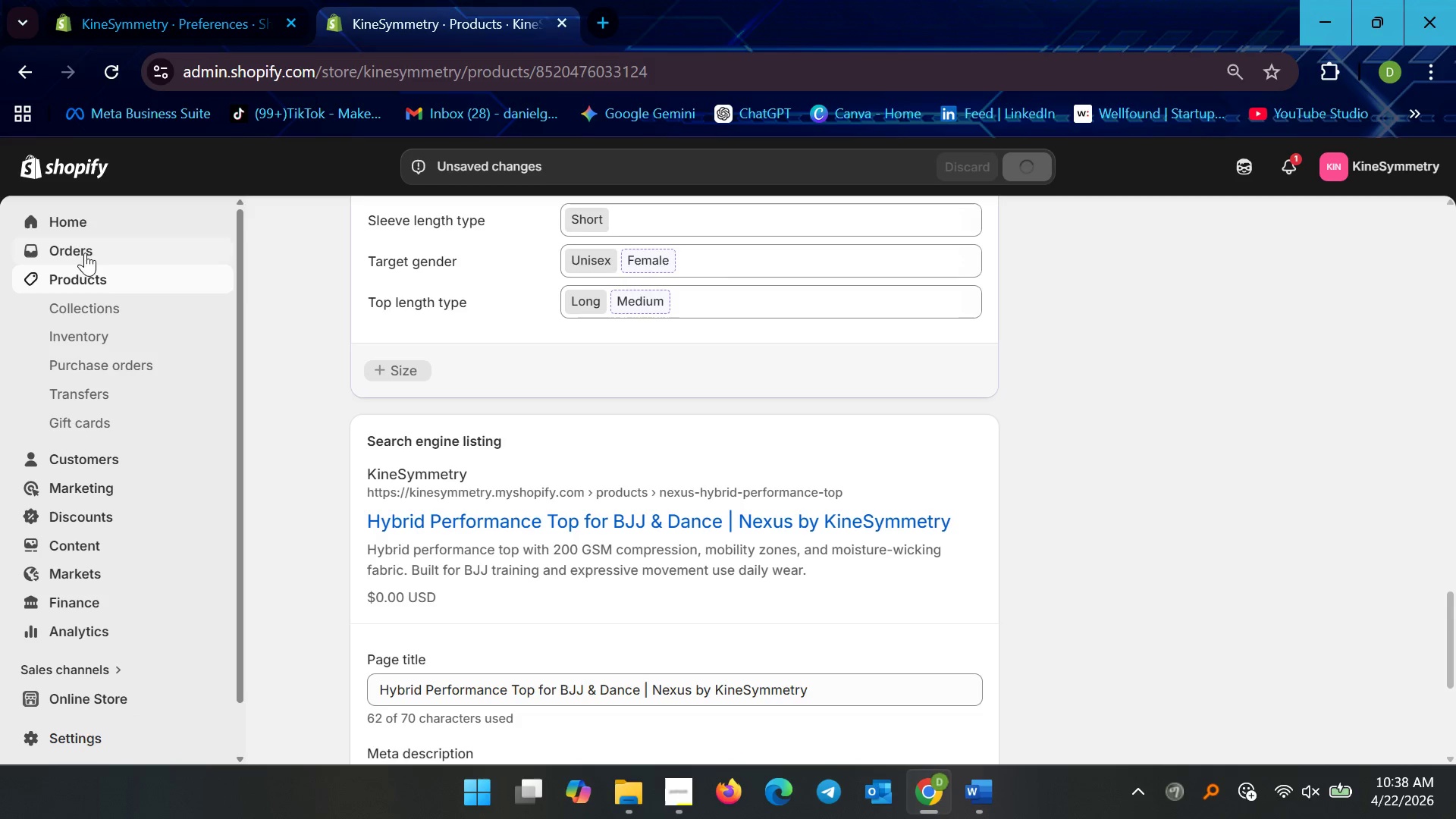 
left_click([131, 282])
 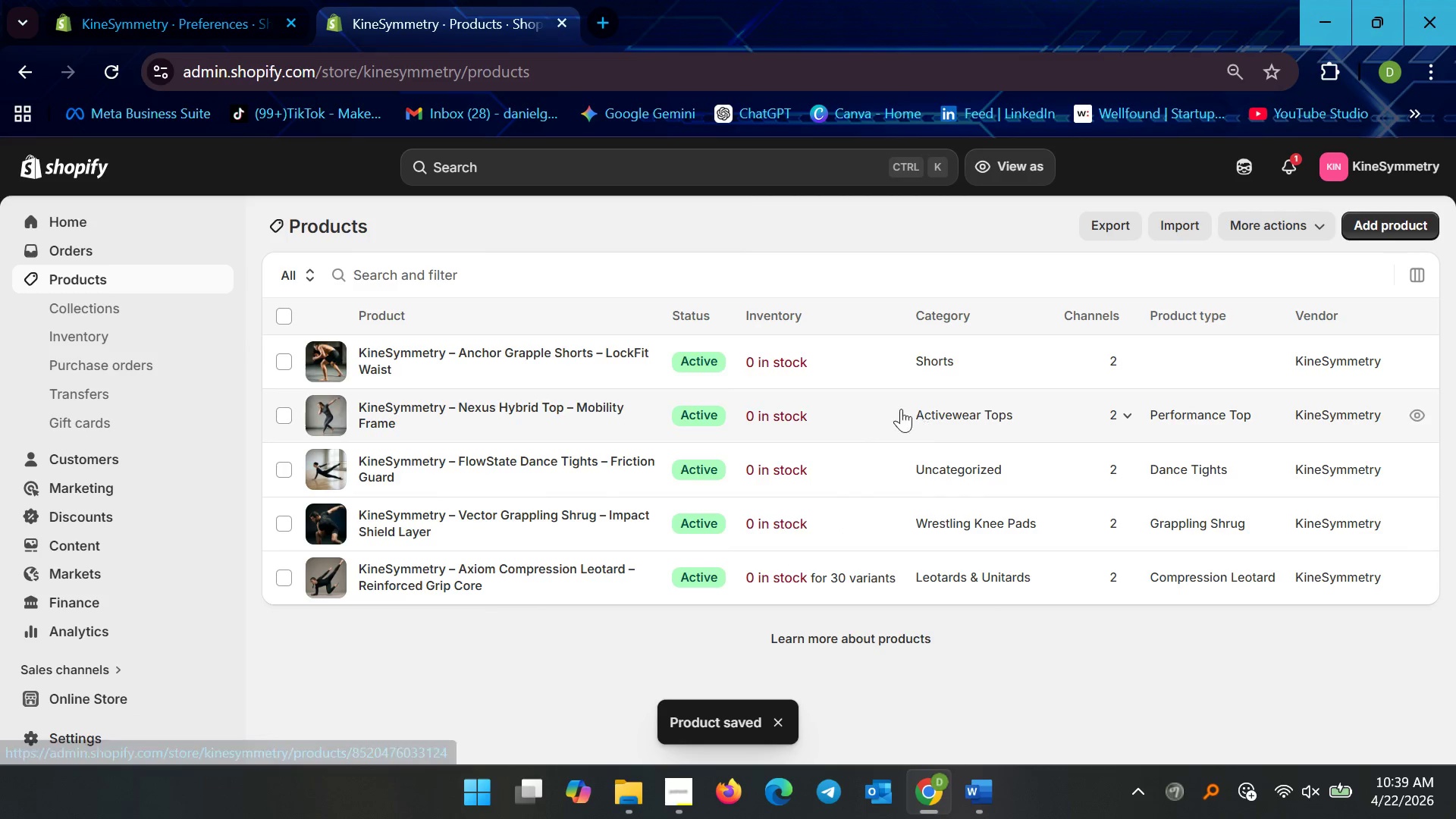 
left_click([576, 347])
 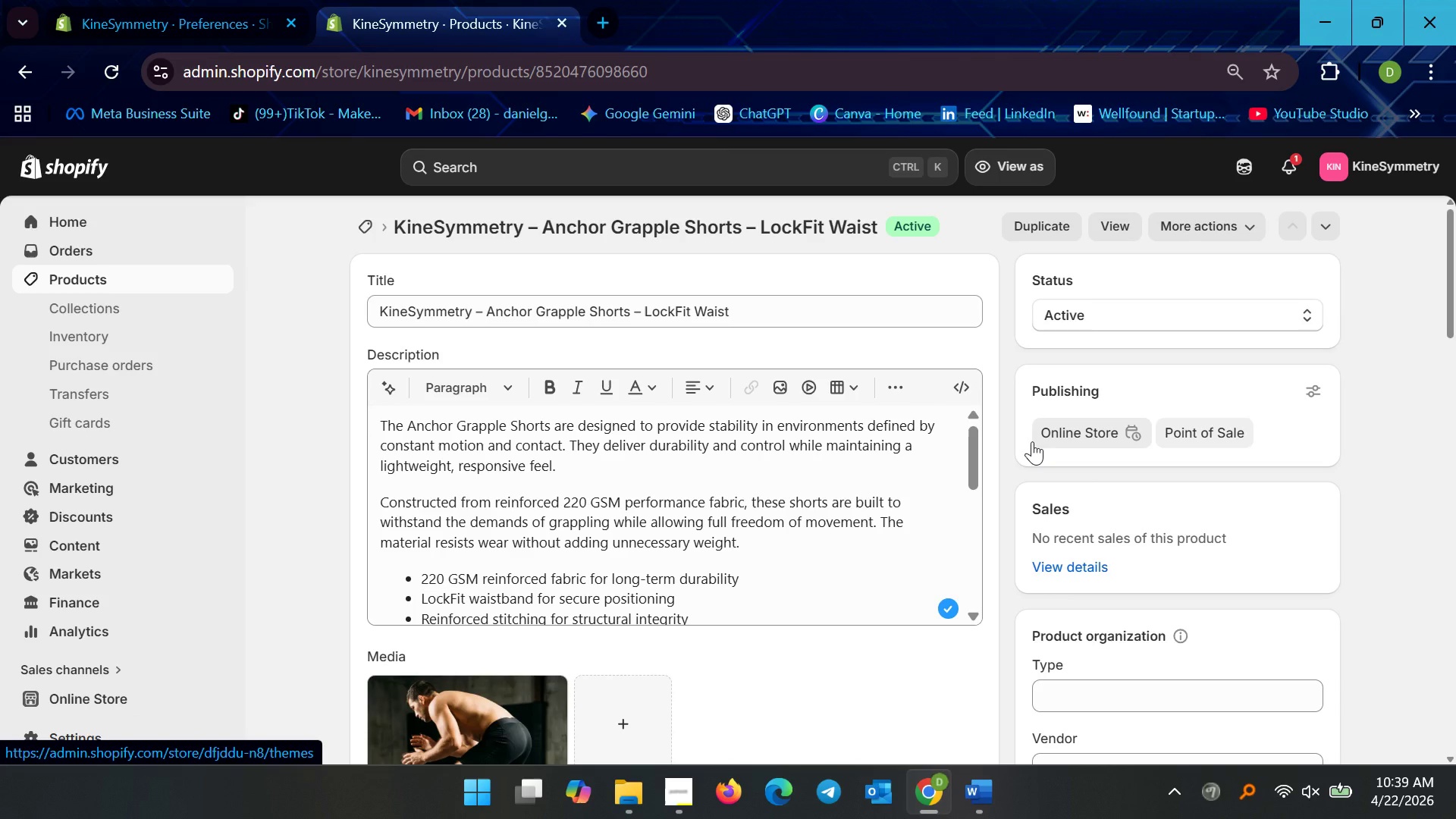 
wait(13.56)
 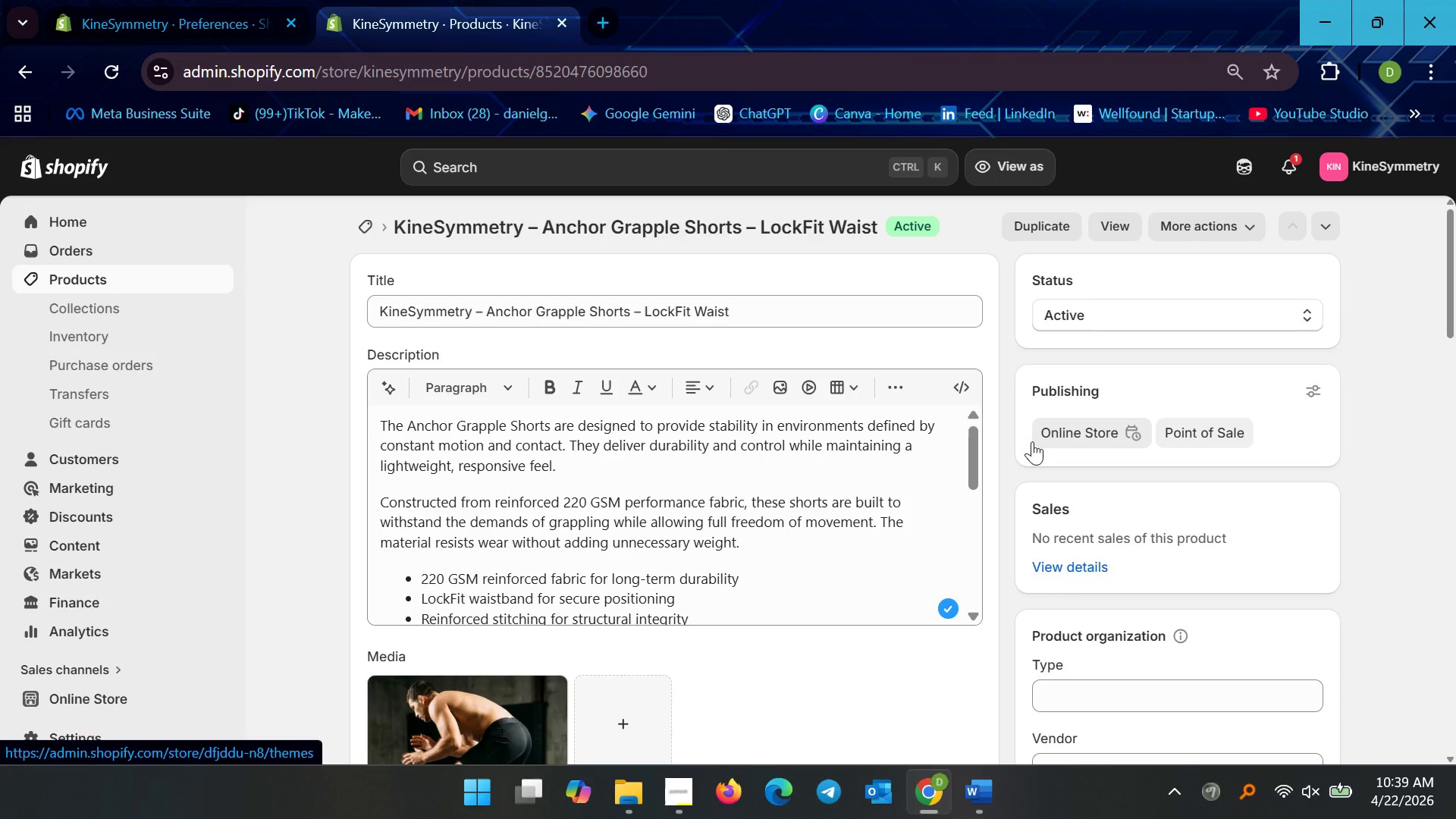 
scroll: coordinate [1156, 562], scroll_direction: down, amount: 3.0
 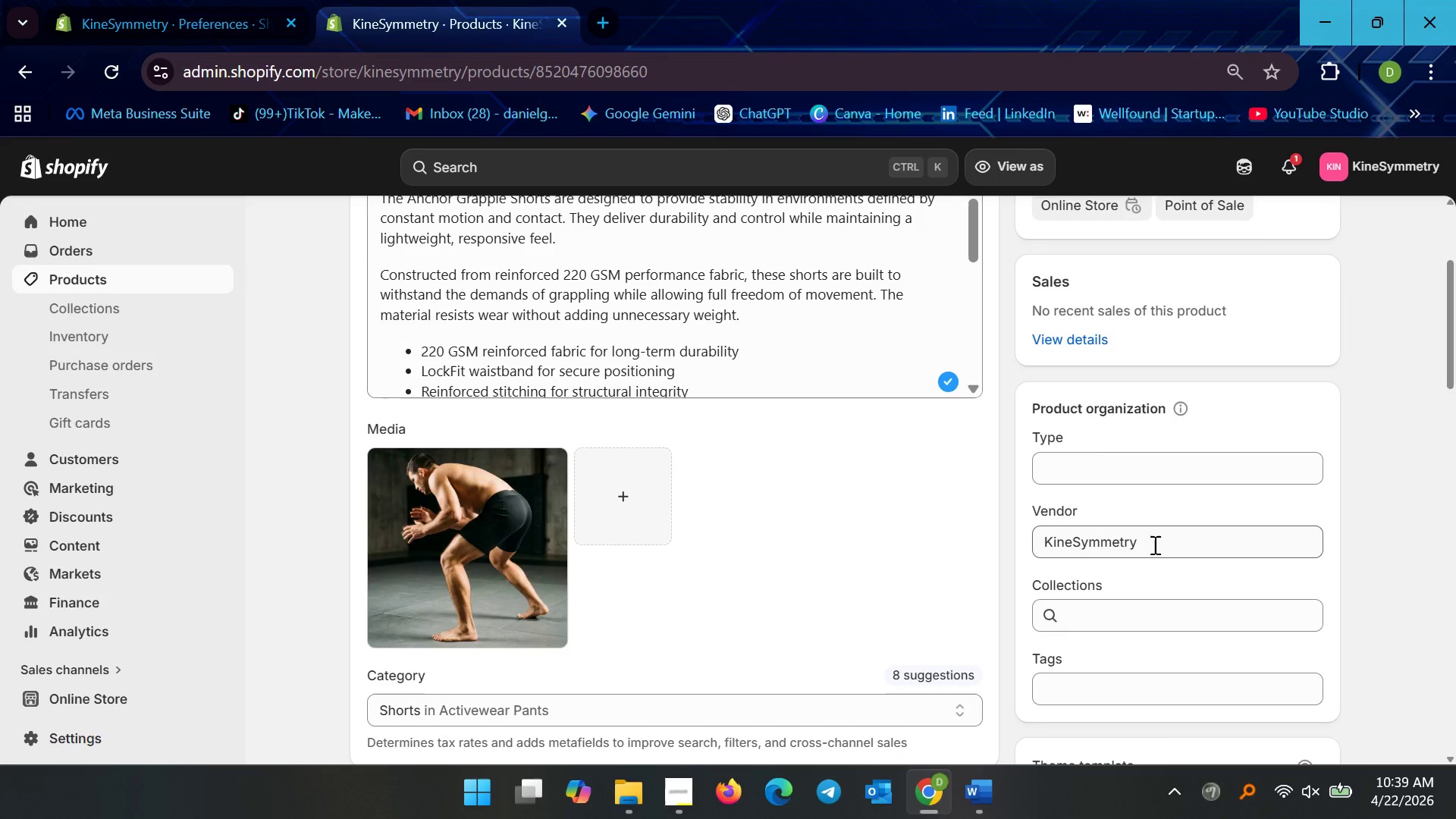 
left_click([1113, 475])
 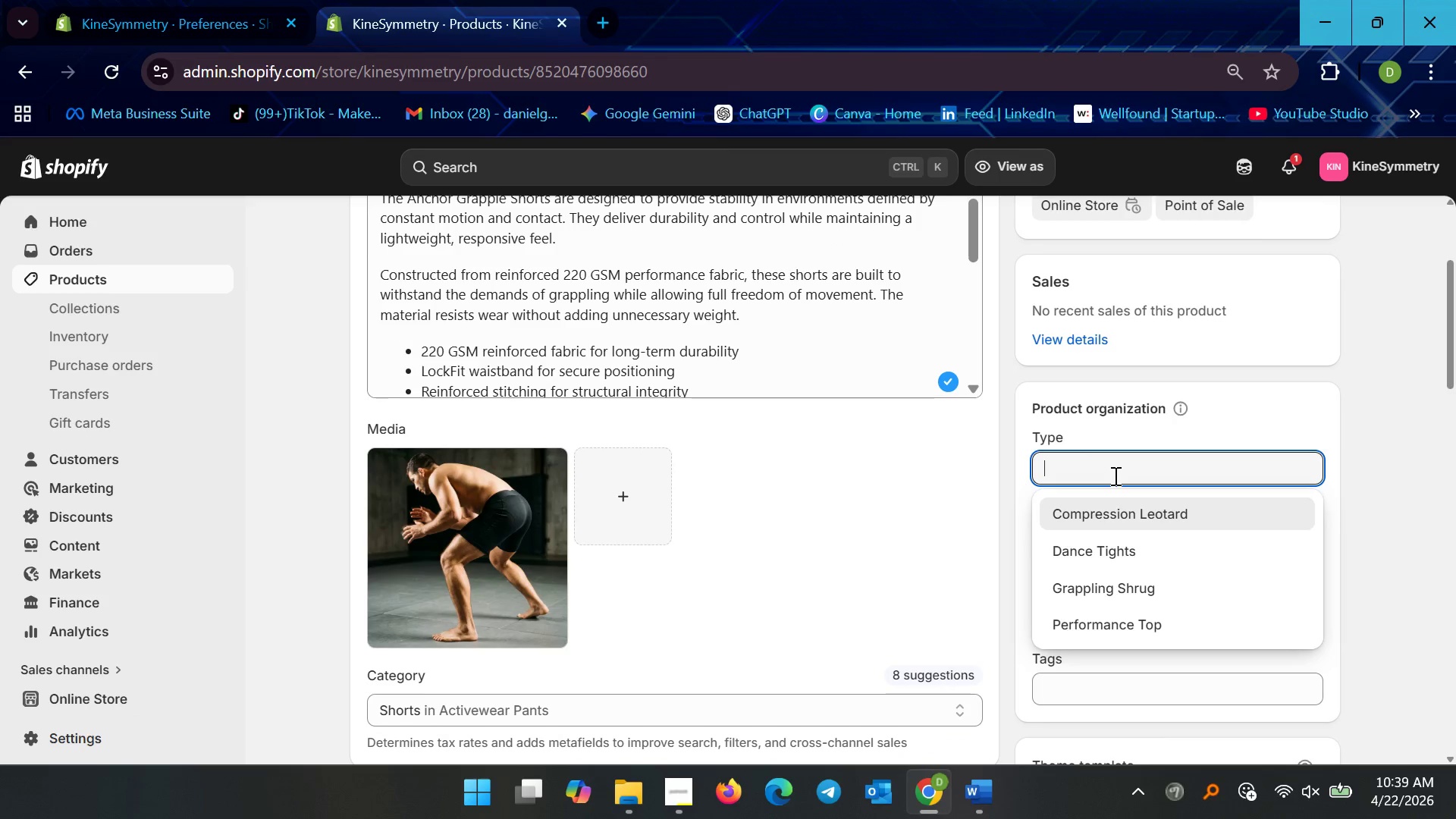 
wait(8.19)
 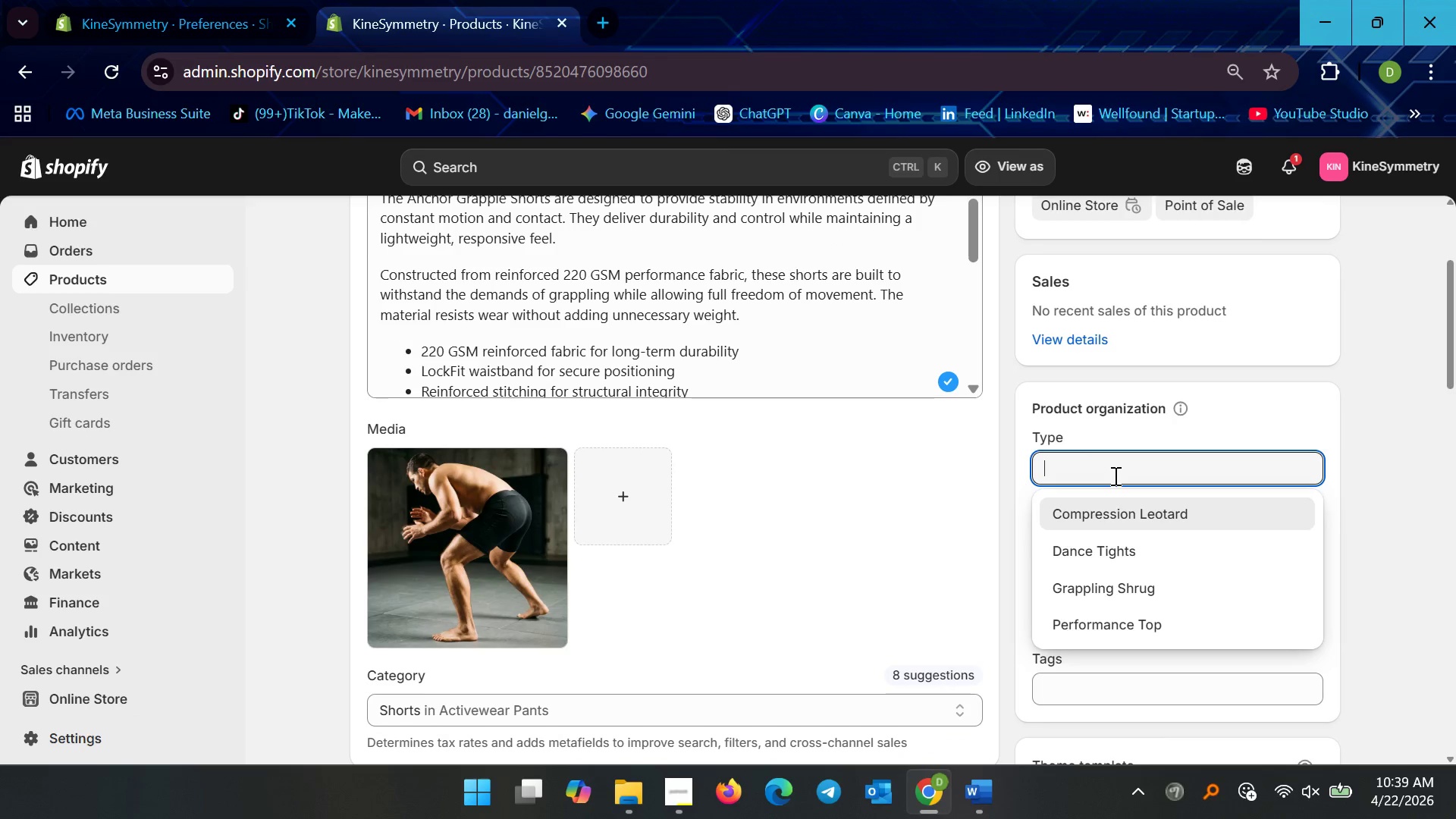 
type(Grappling Shorts)
 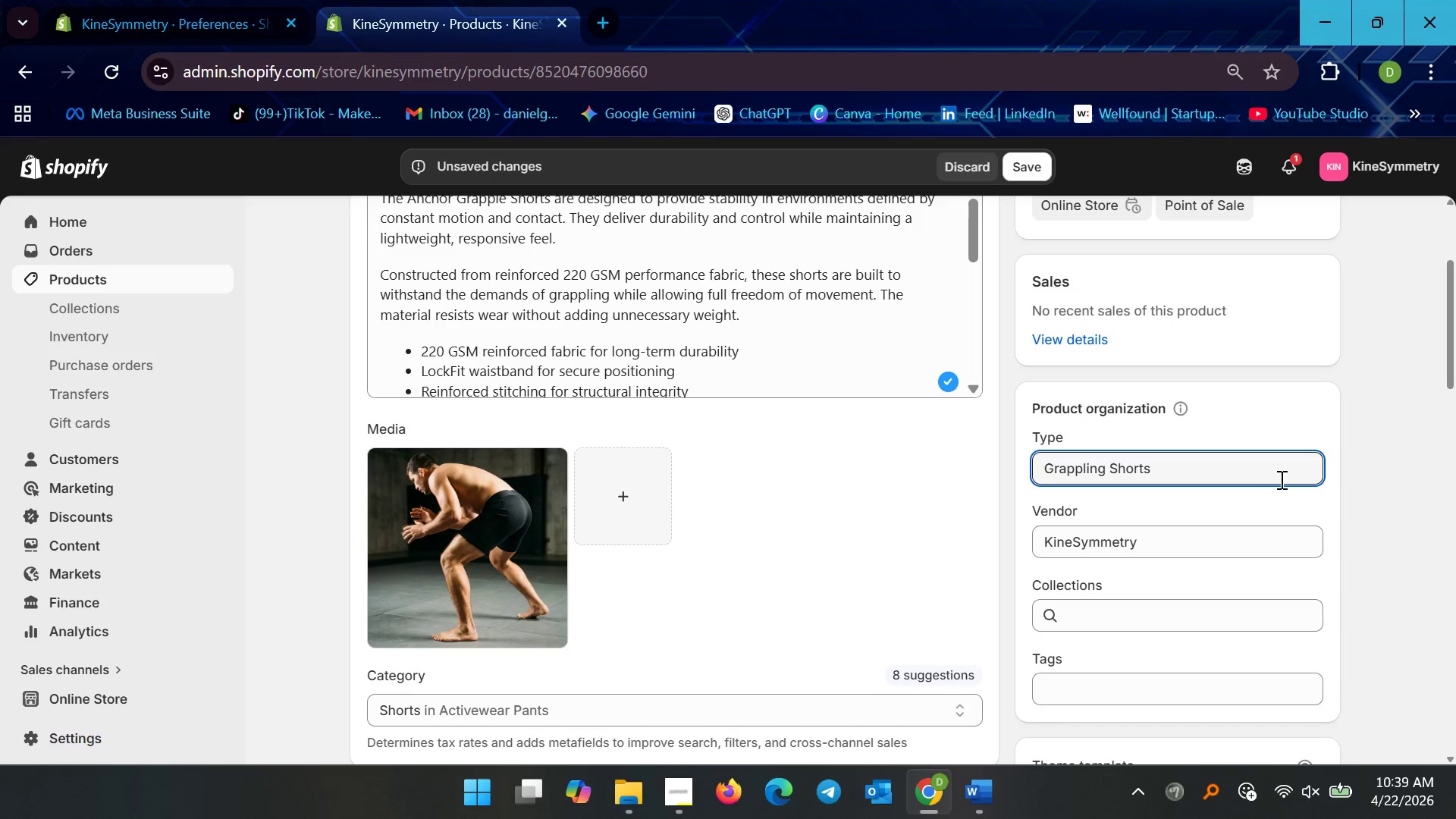 
left_click([1386, 487])
 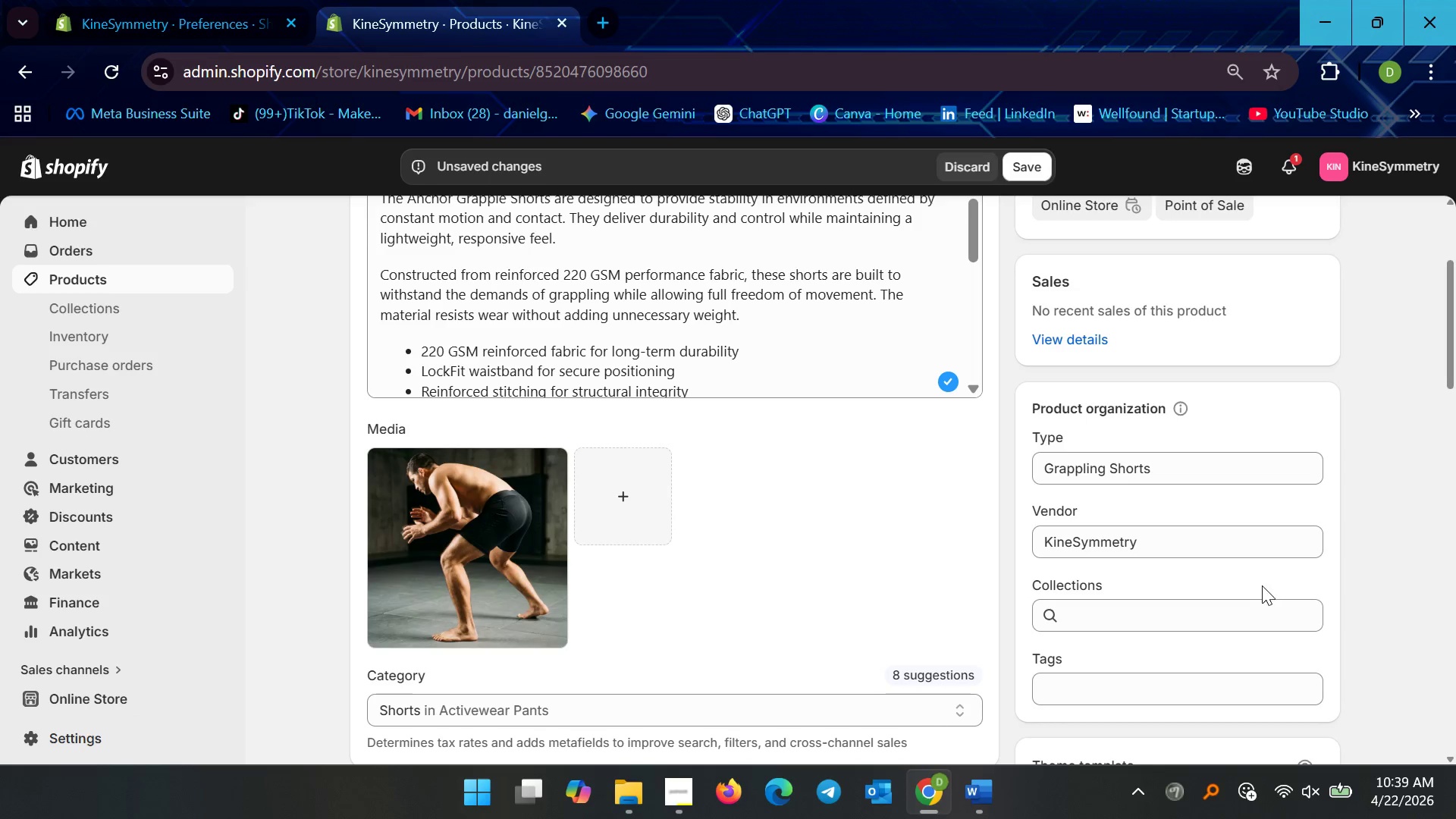 
scroll: coordinate [1259, 596], scroll_direction: down, amount: 2.0
 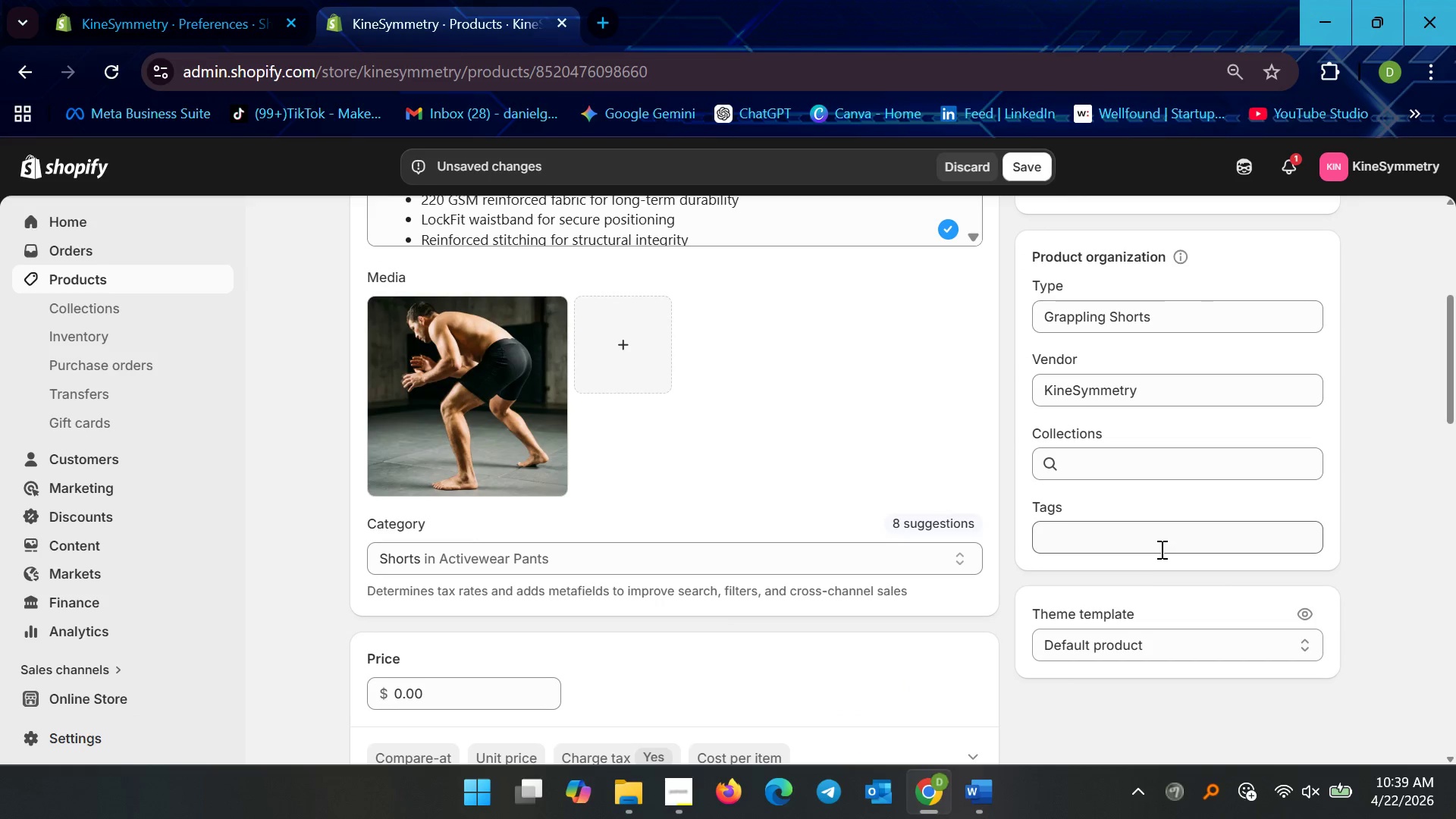 
left_click([1160, 539])
 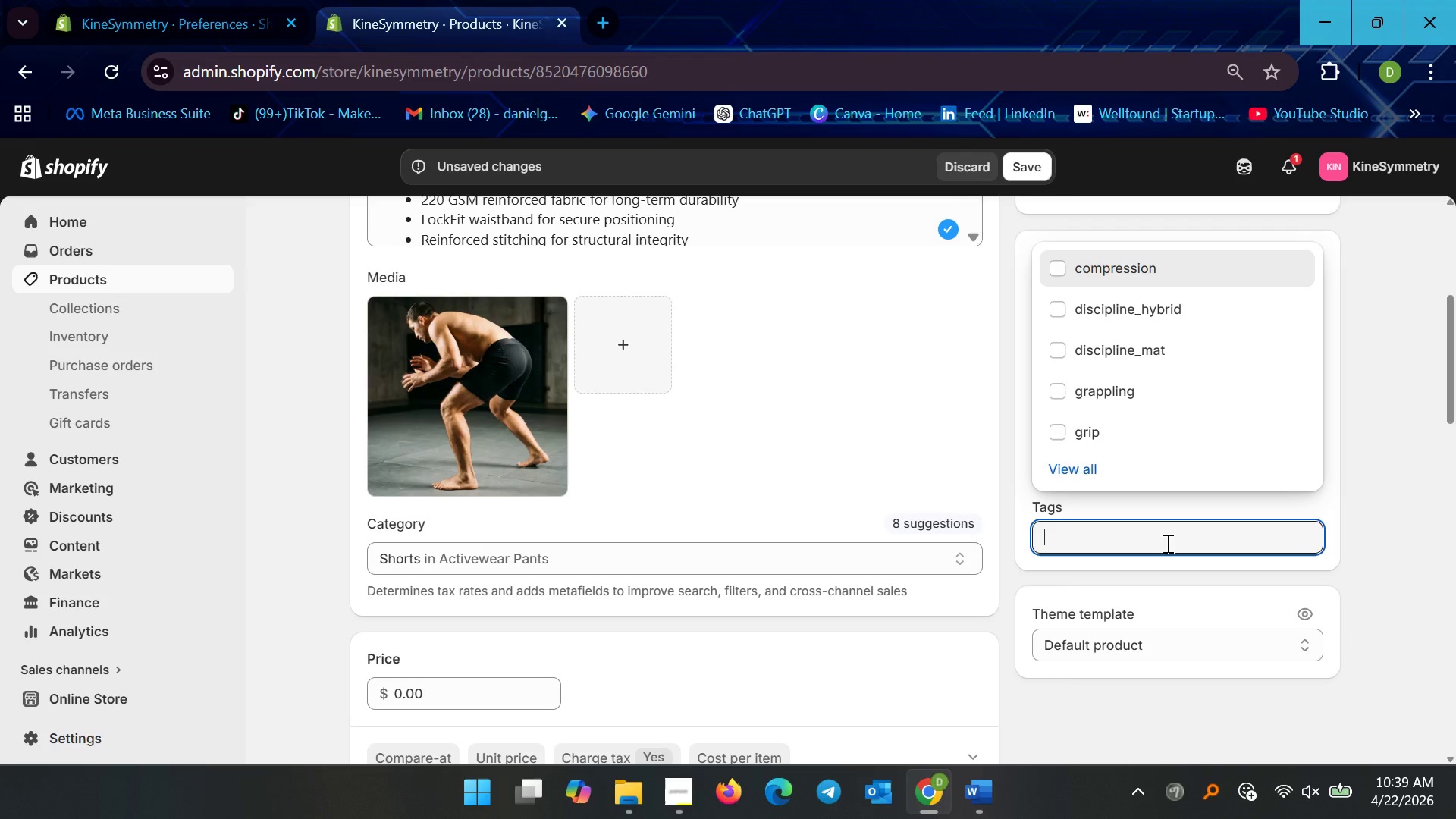 
type(disci)
 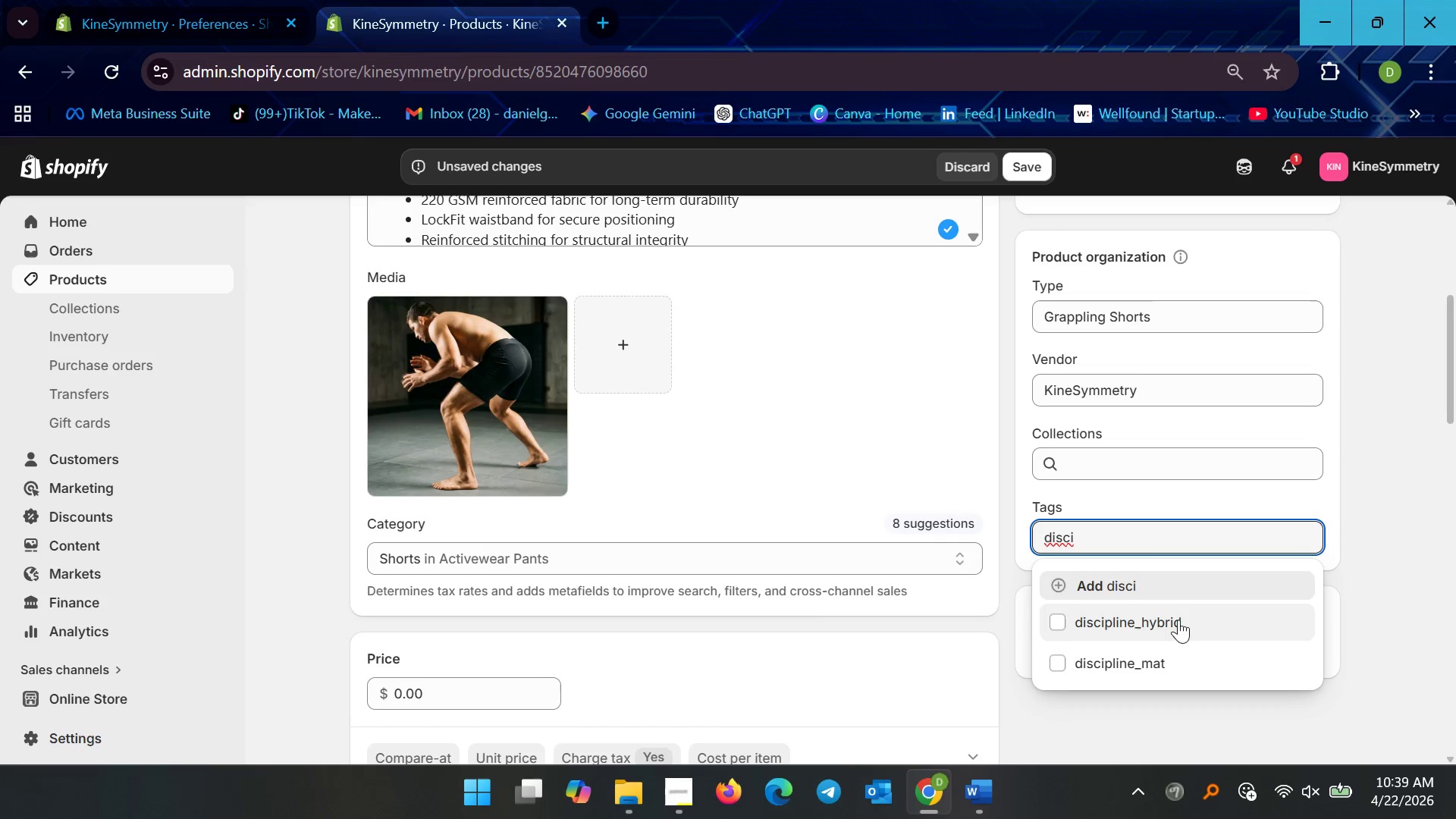 
left_click([1170, 652])
 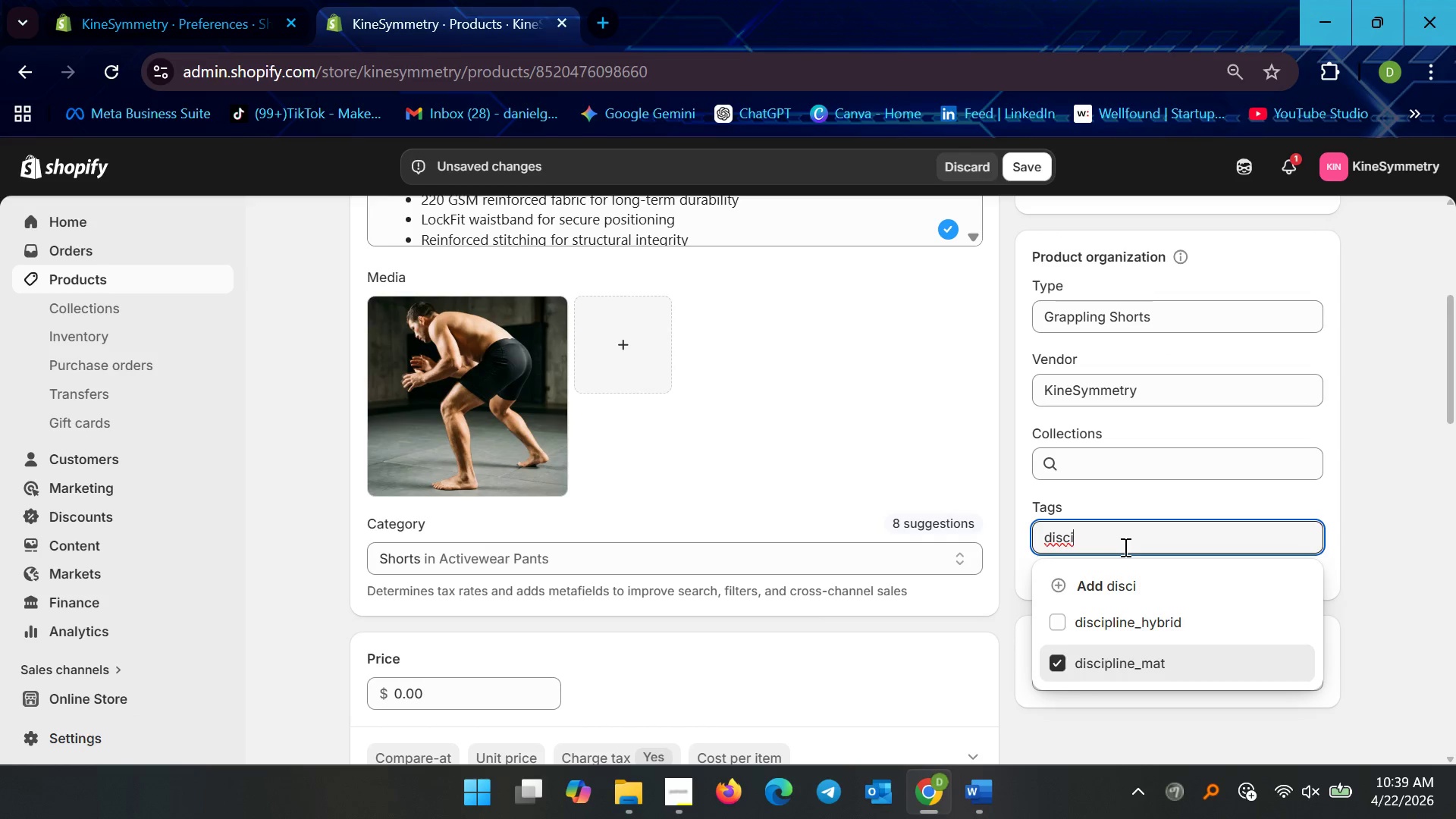 
left_click_drag(start_coordinate=[1123, 537], to_coordinate=[1011, 529])
 